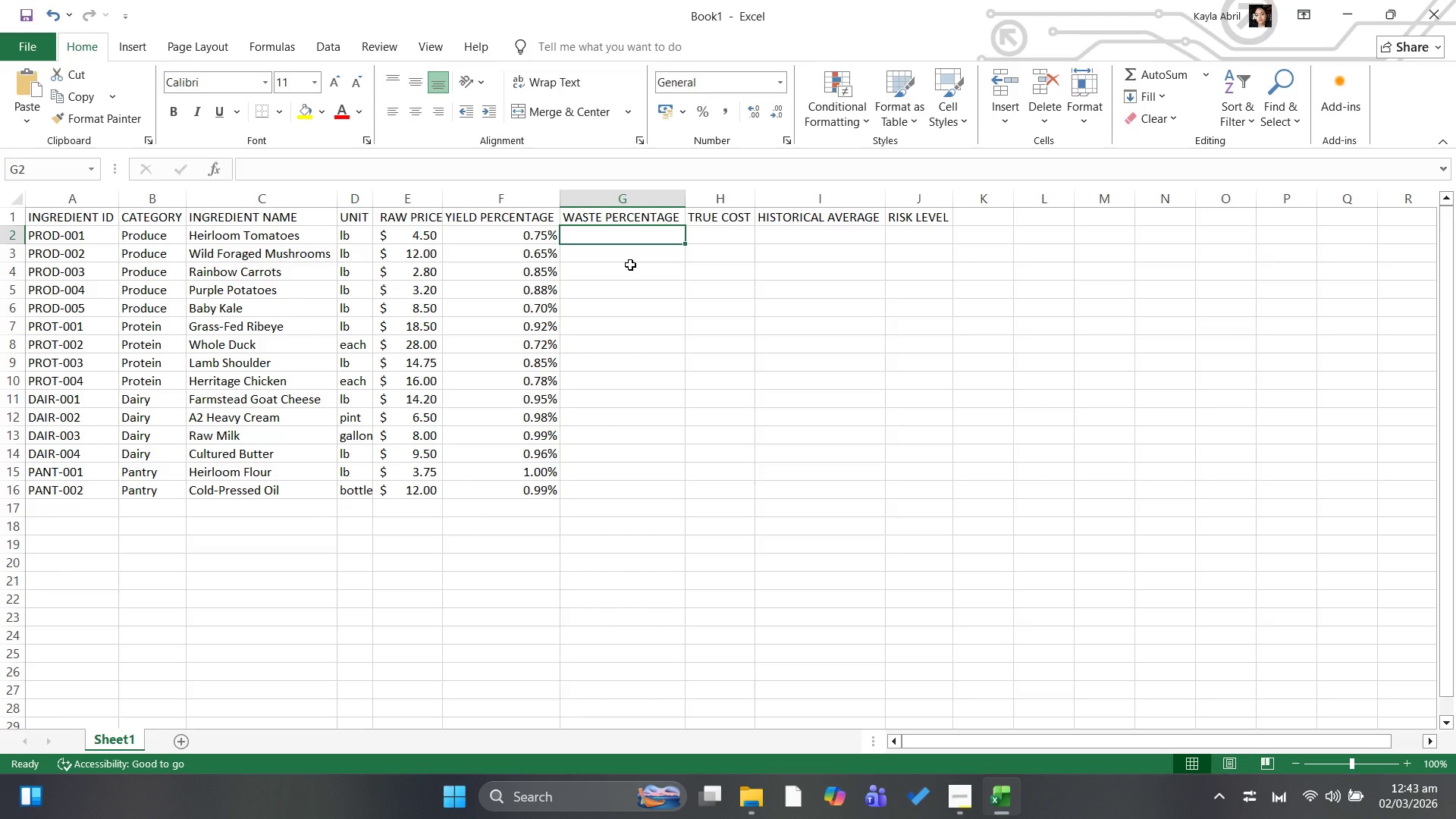 
left_click([649, 199])
 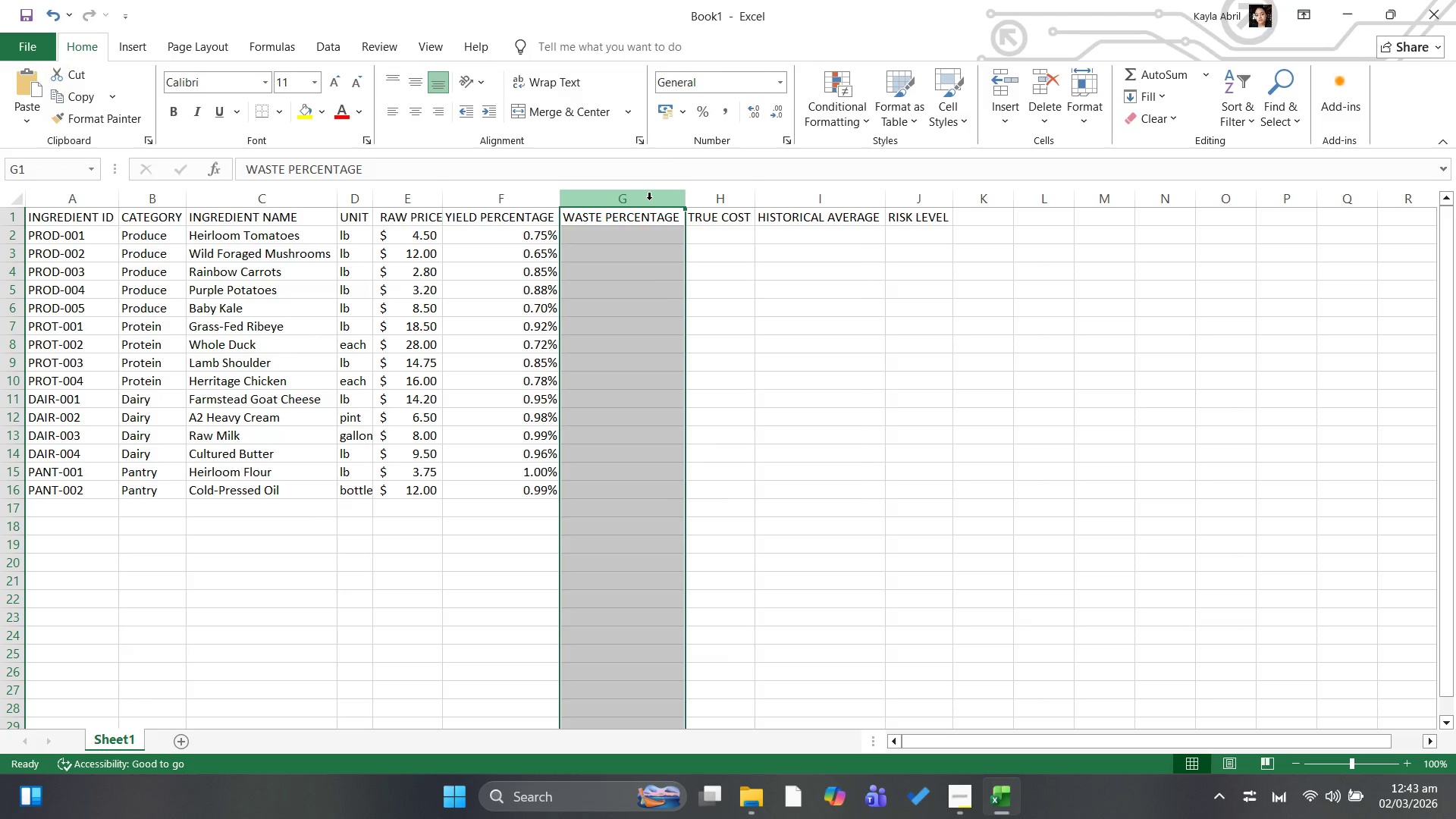 
right_click([649, 199])
 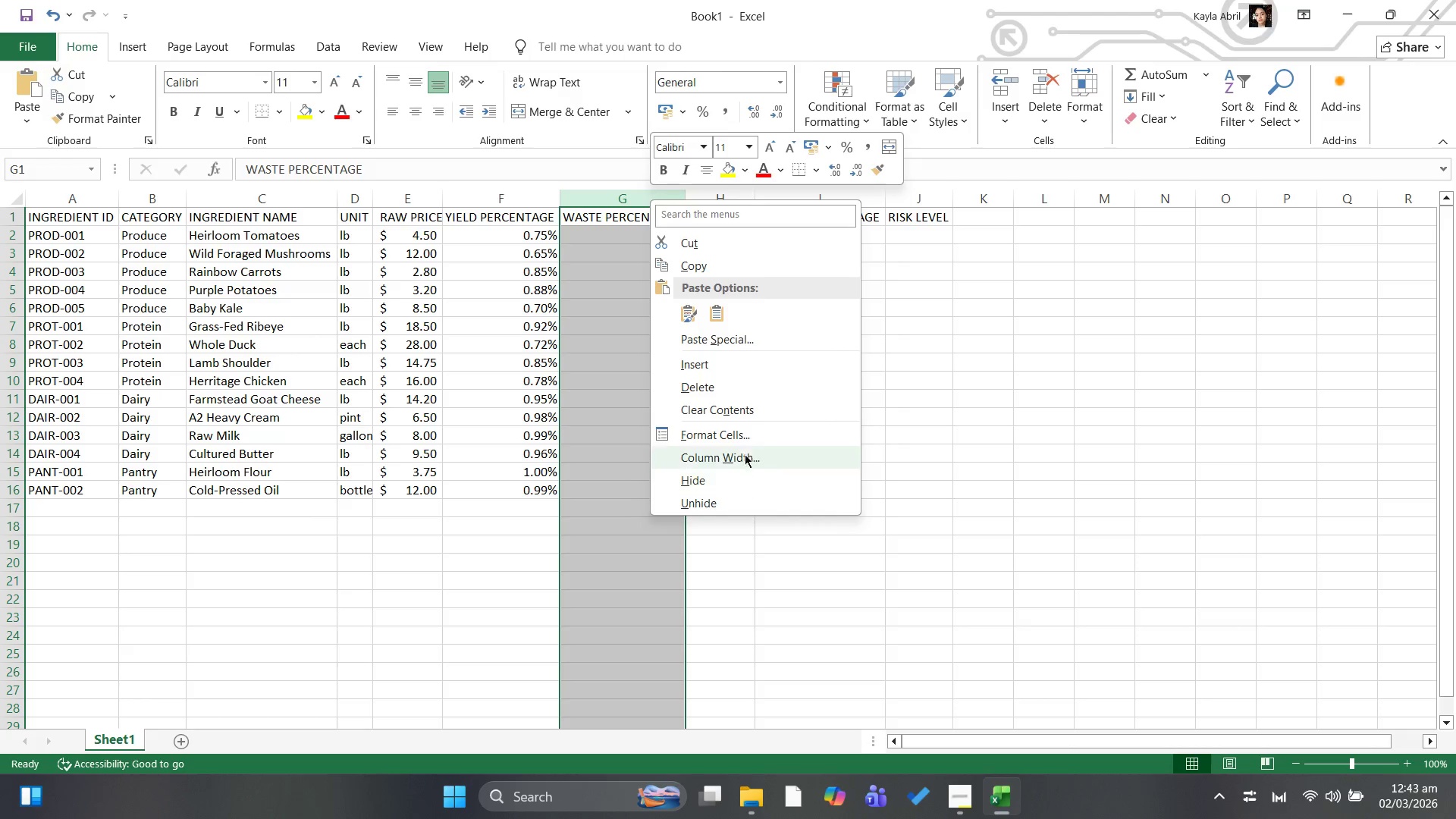 
left_click([755, 435])
 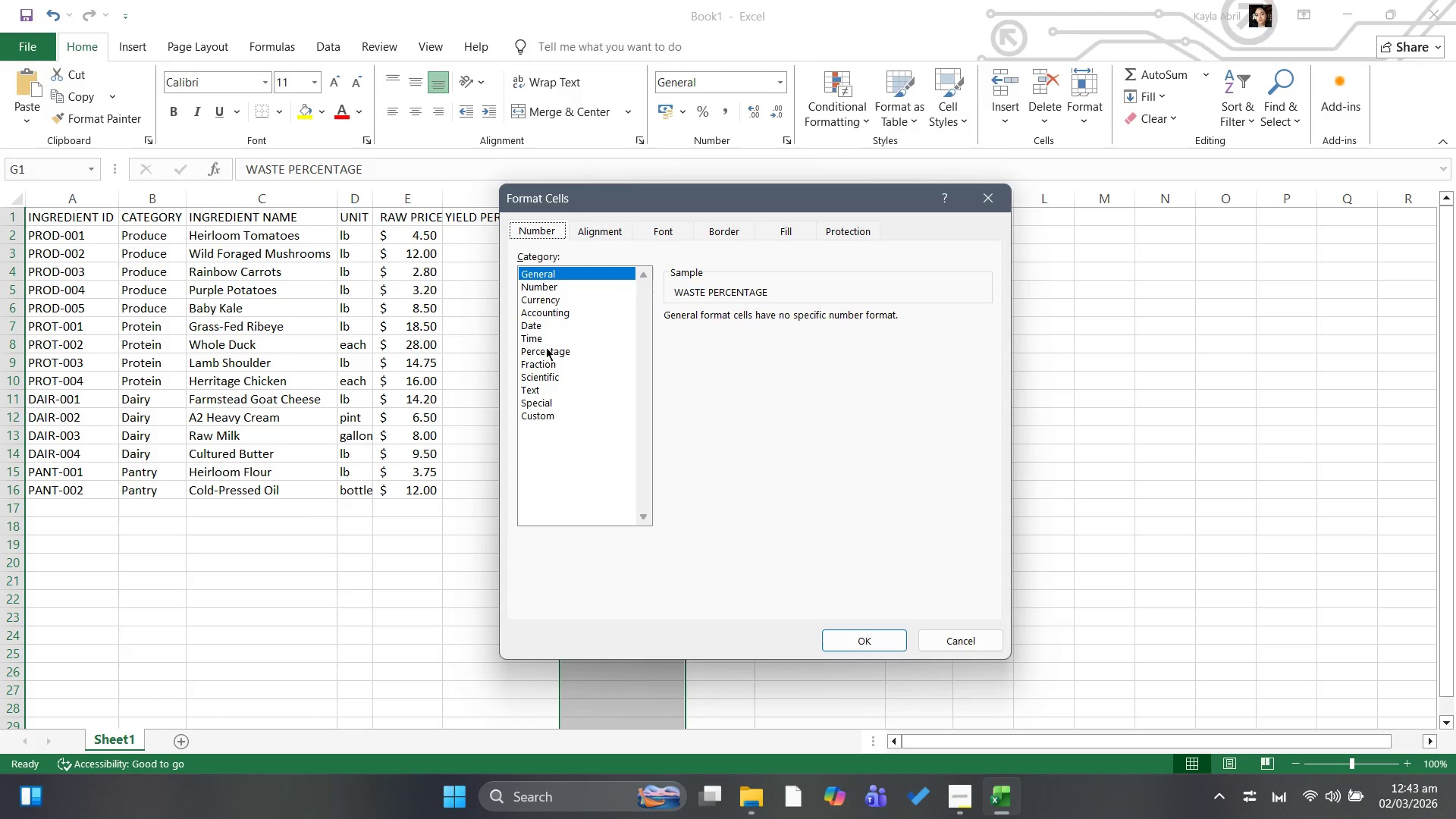 
left_click([546, 351])
 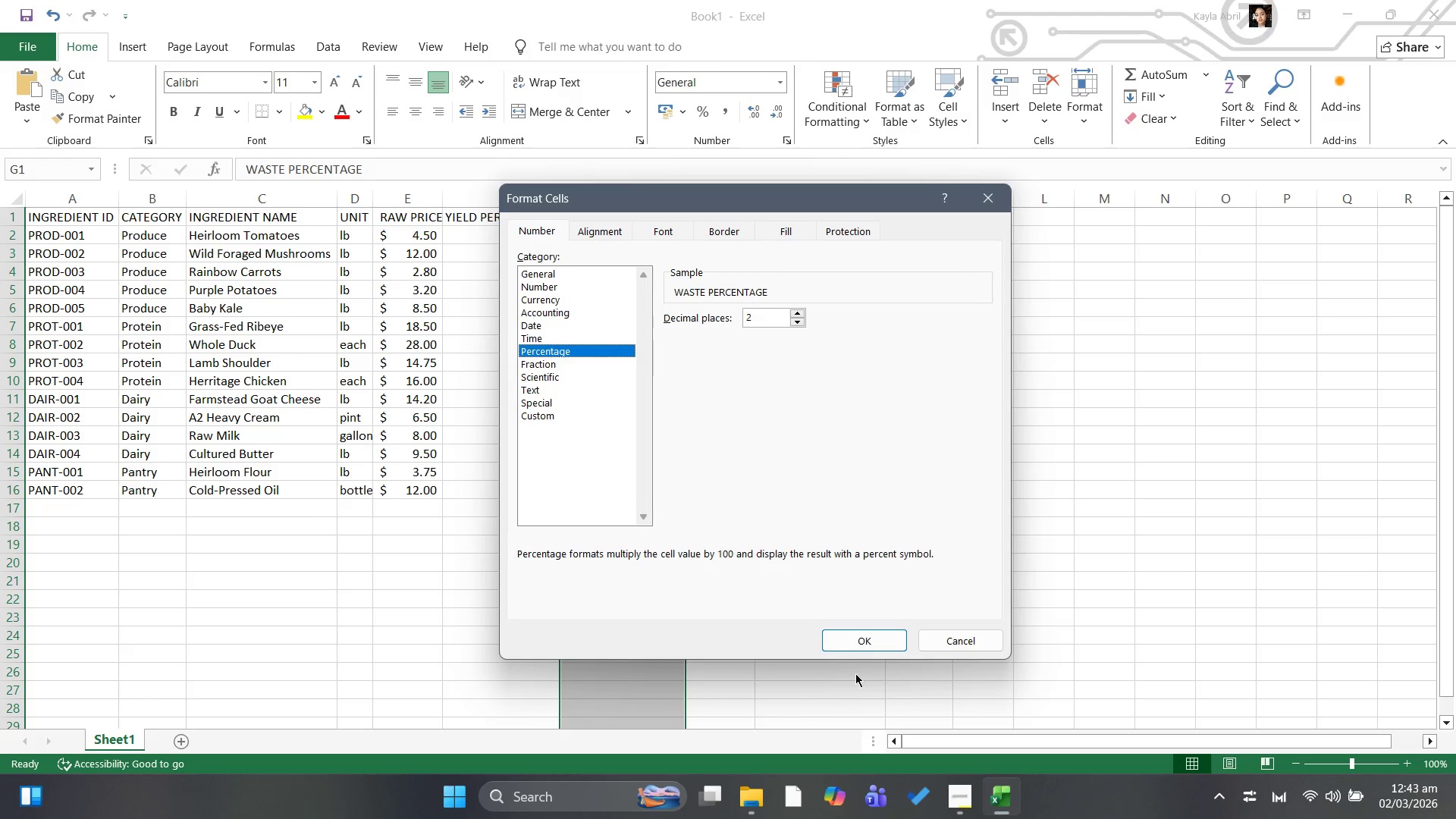 
left_click([877, 638])
 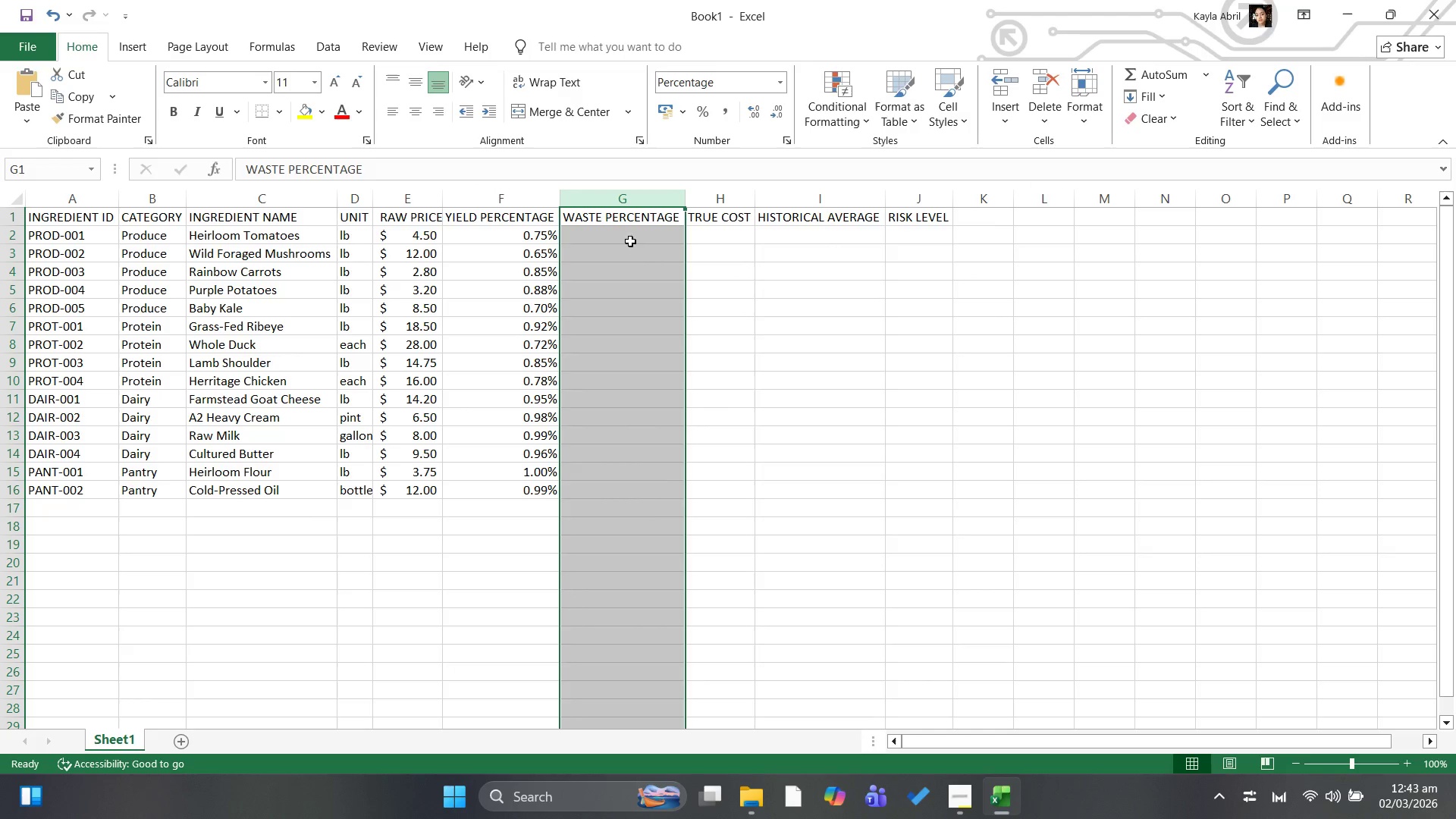 
left_click([620, 233])
 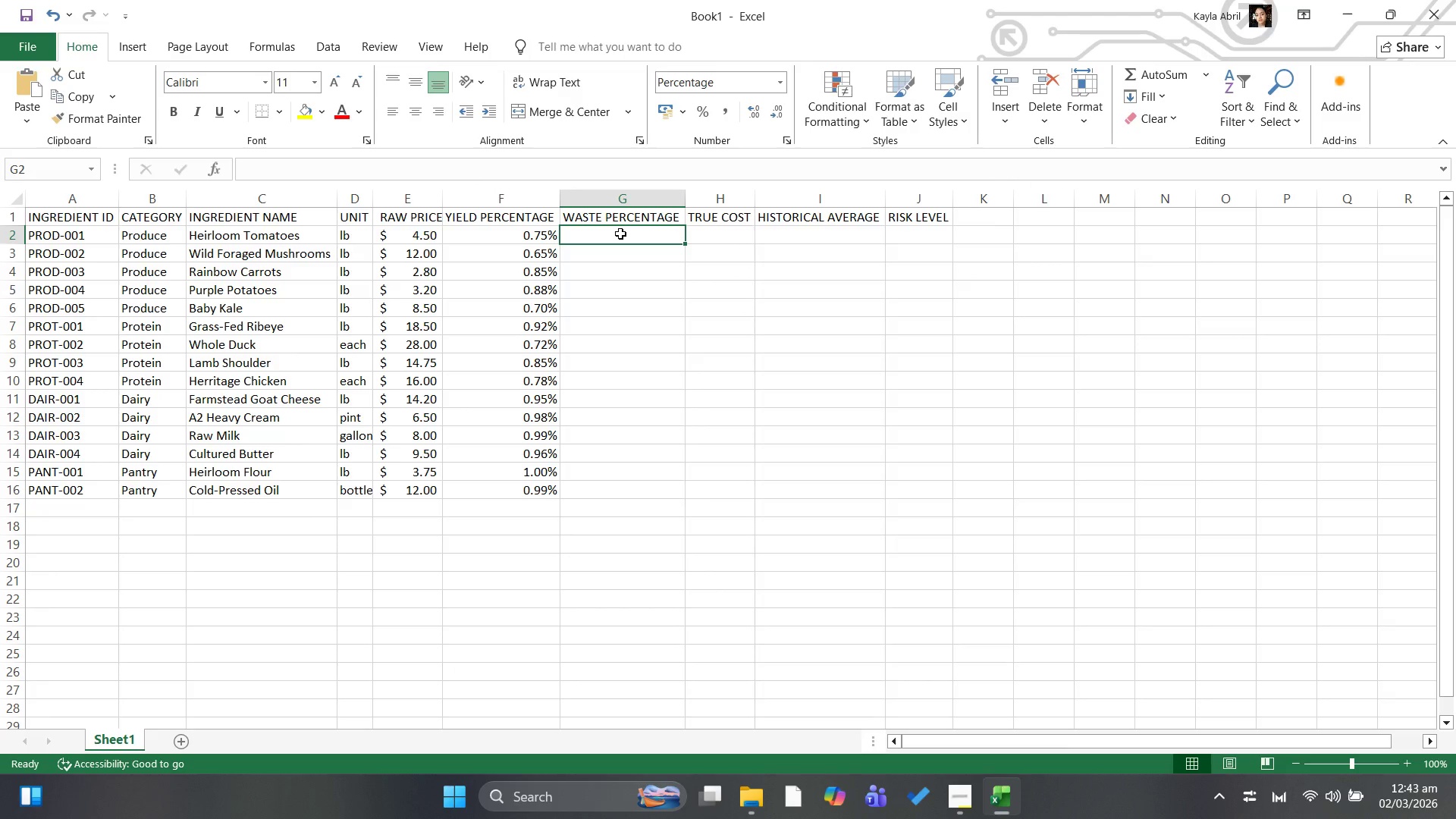 
type(0.25)
 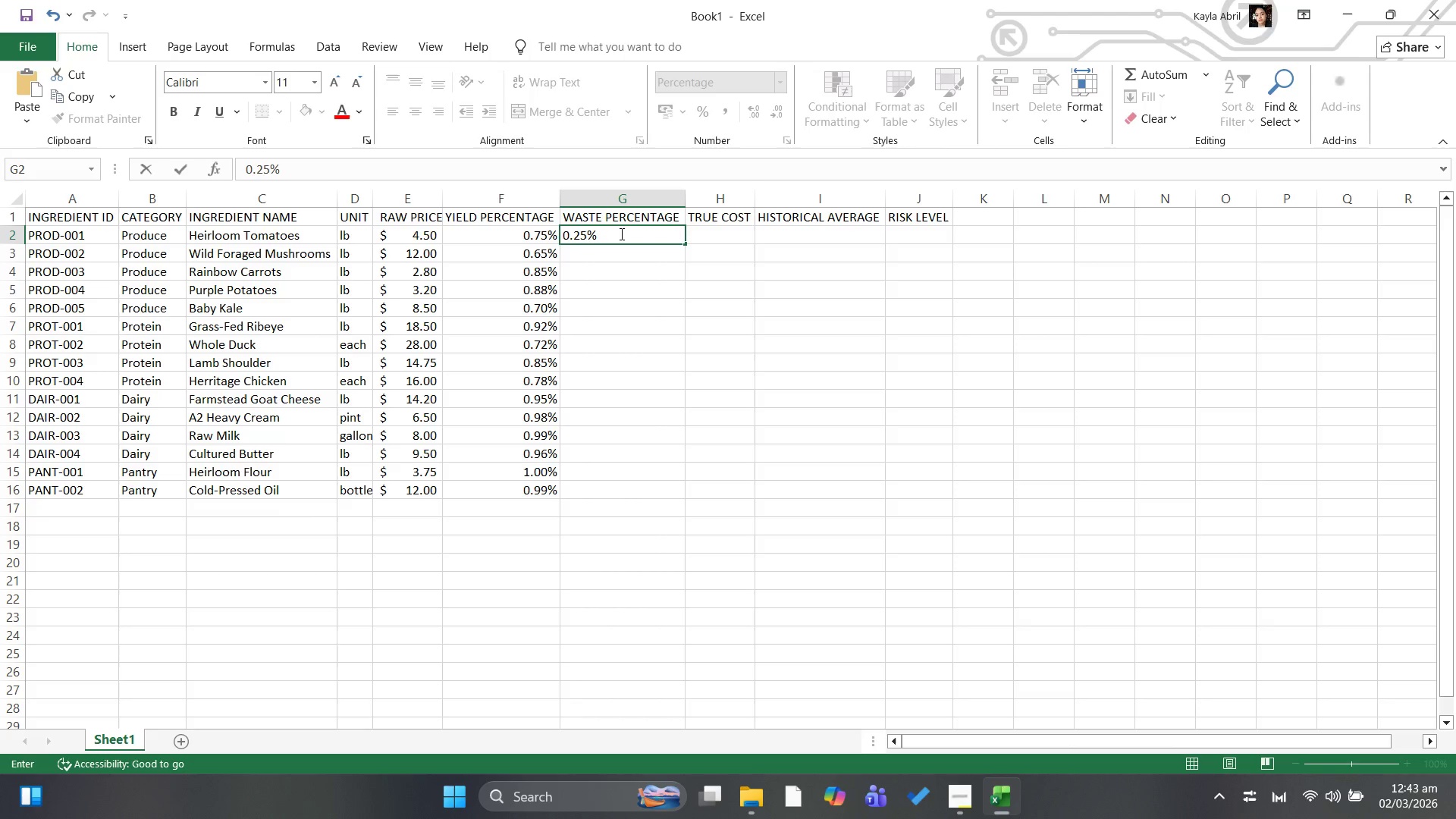 
key(ArrowDown)
 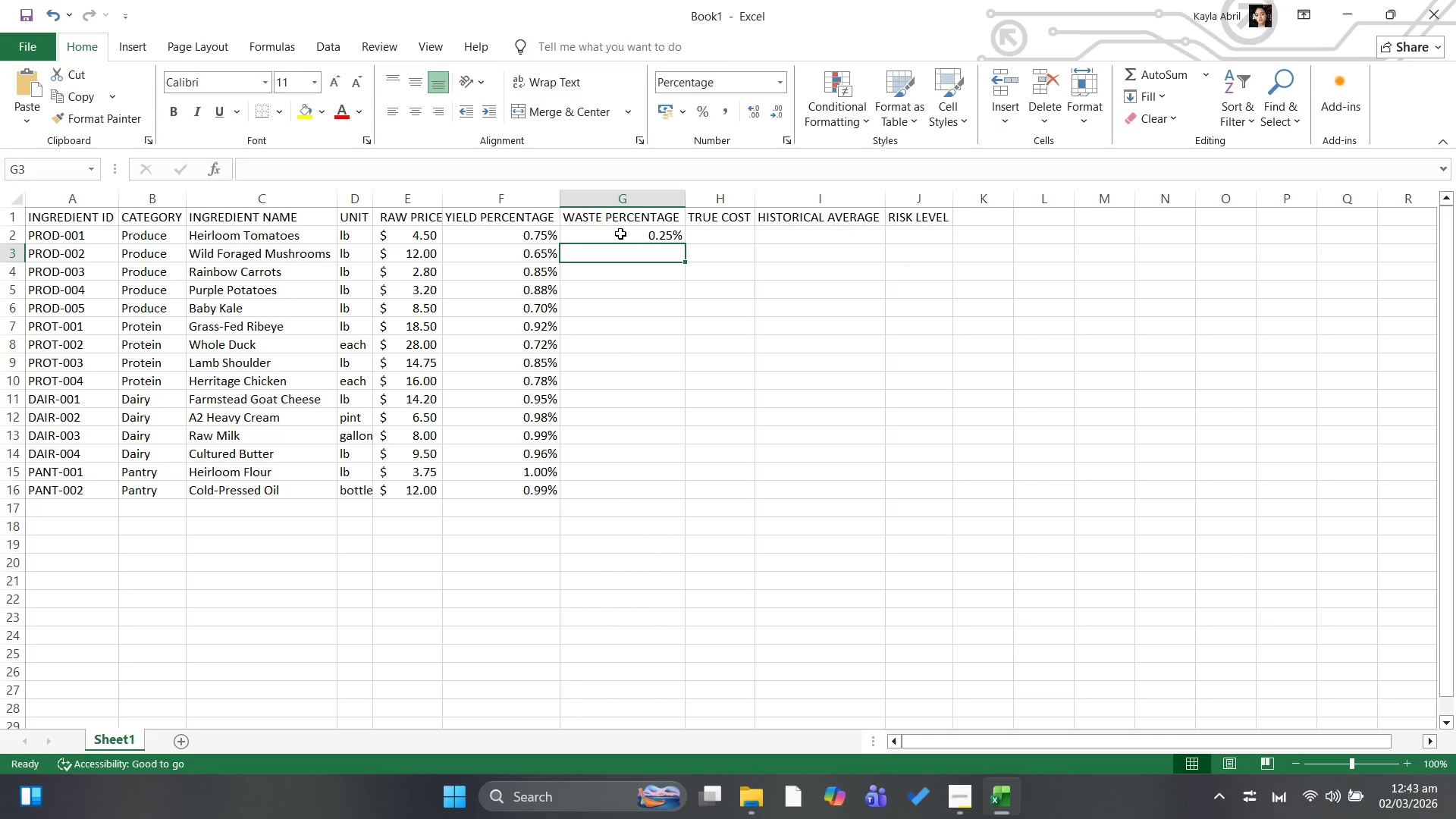 
type(0.35)
 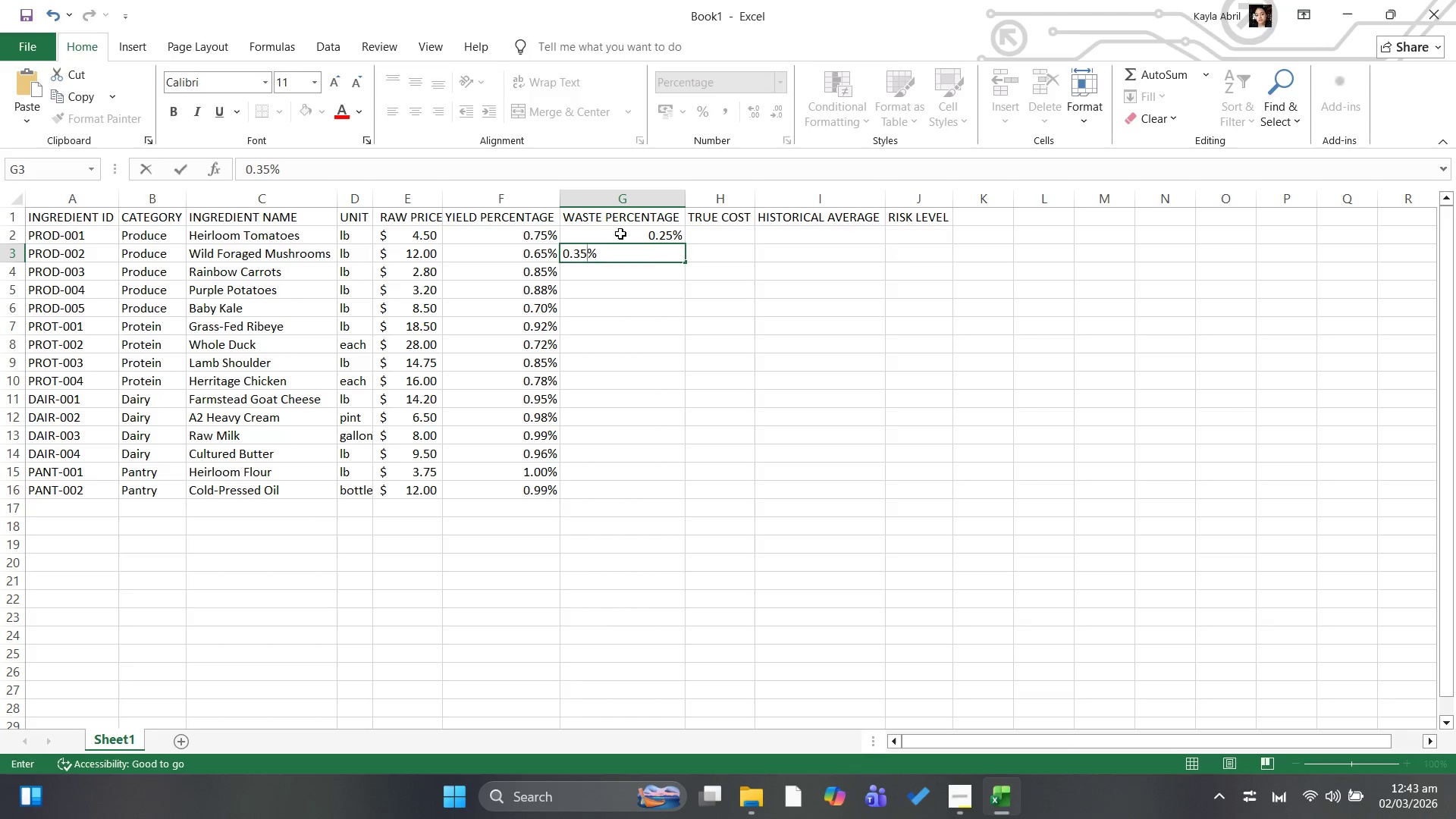 
key(ArrowDown)
 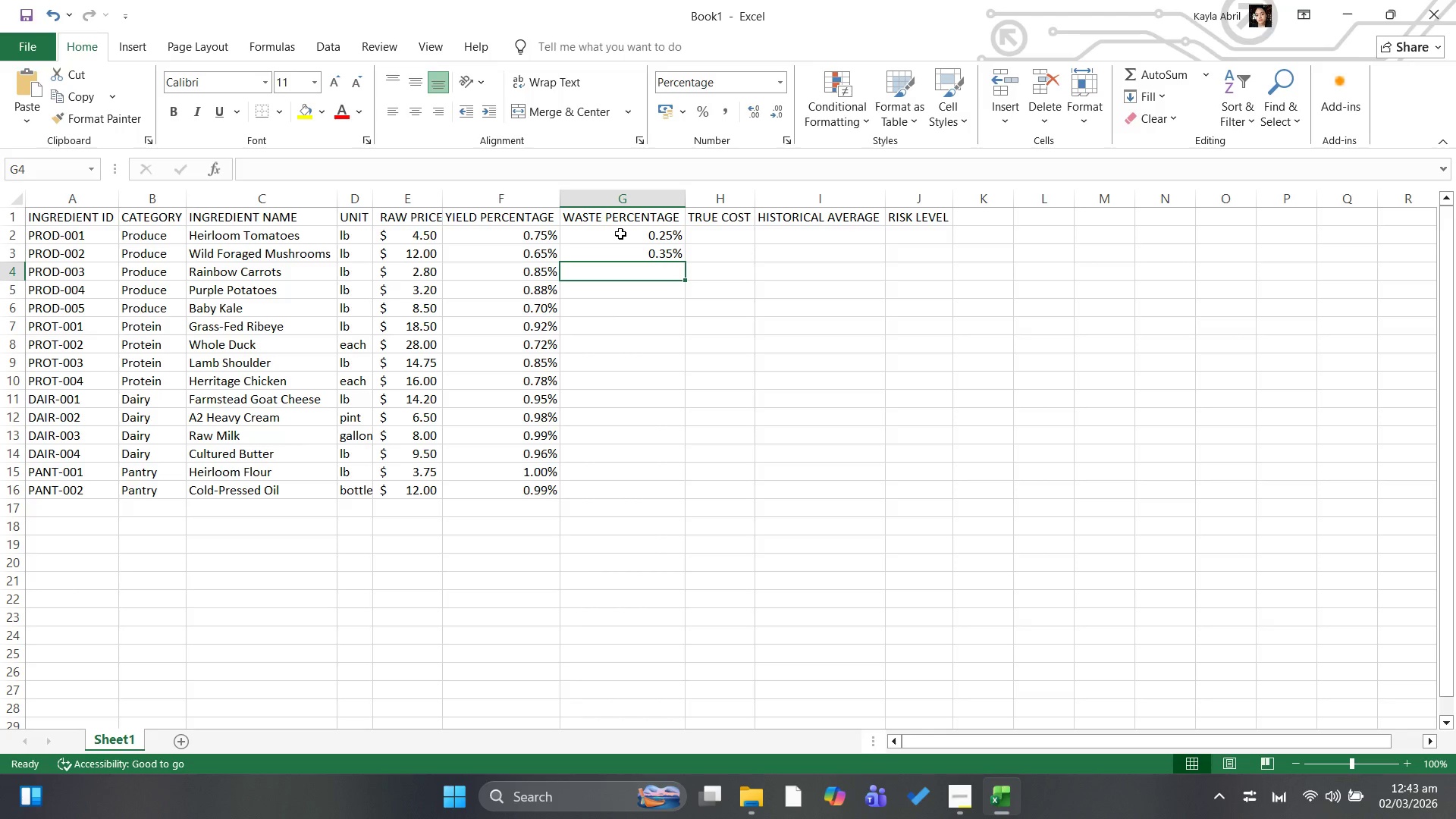 
type(0.15)
 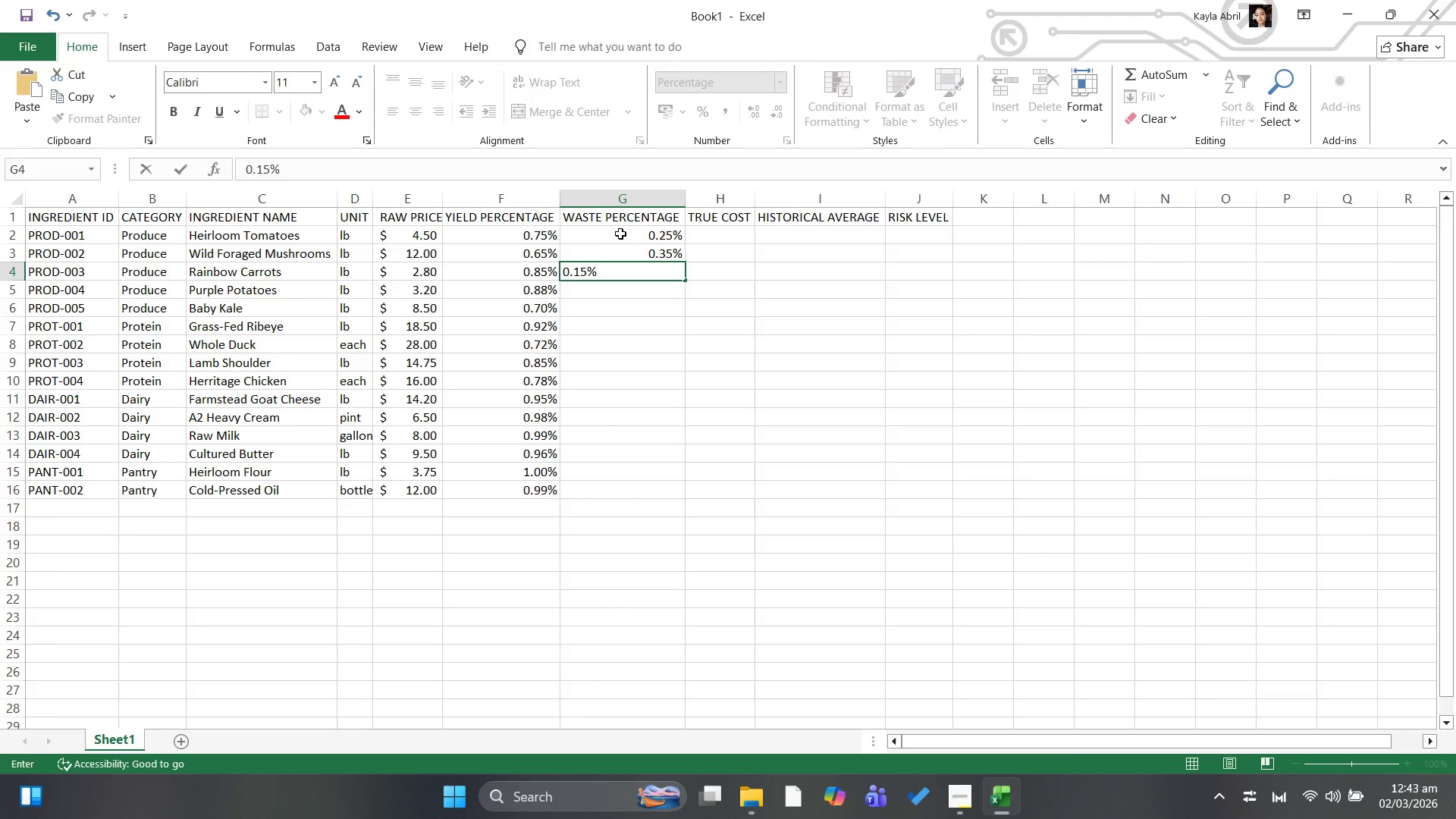 
key(ArrowDown)
 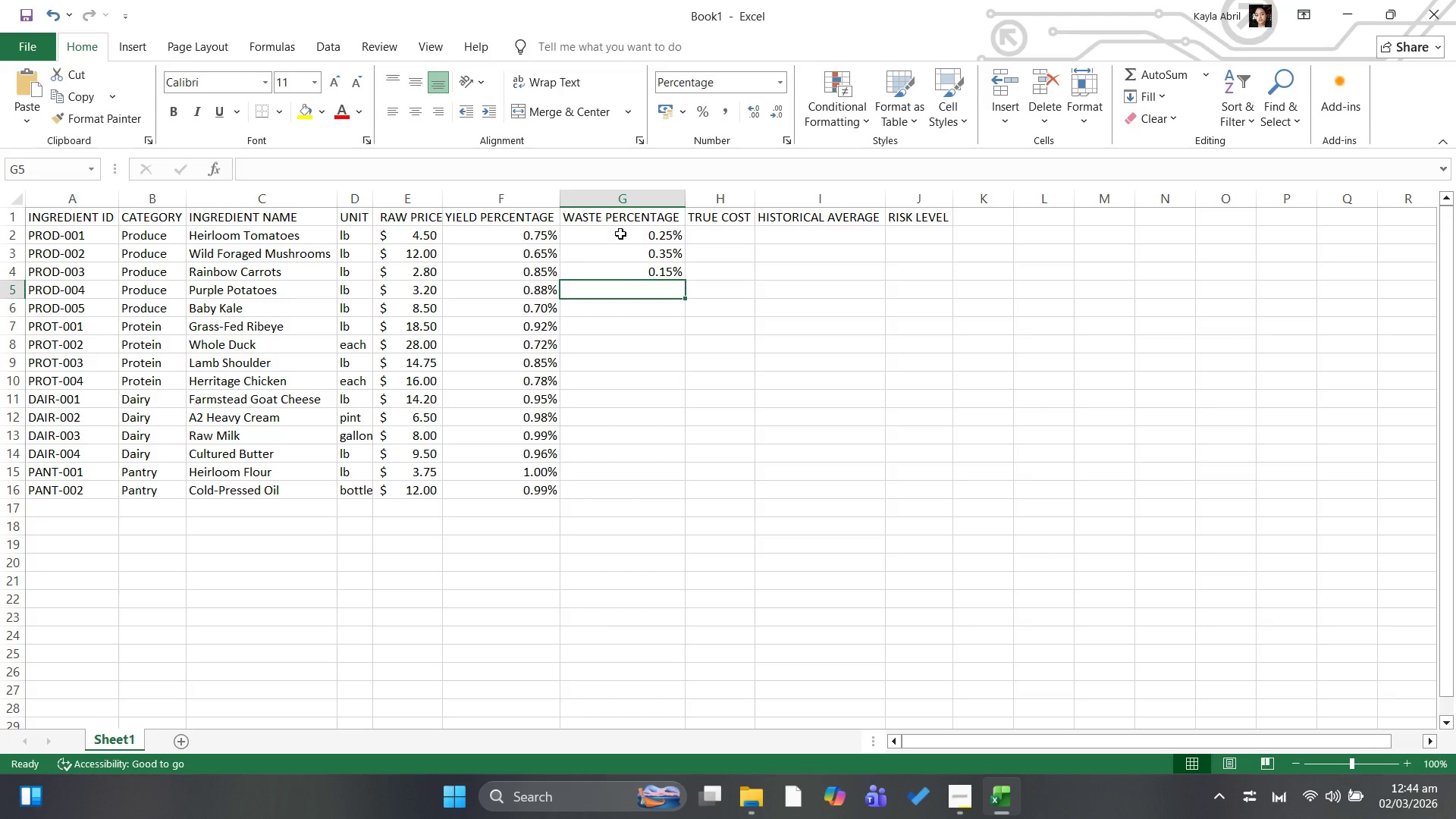 
type(0.12)
 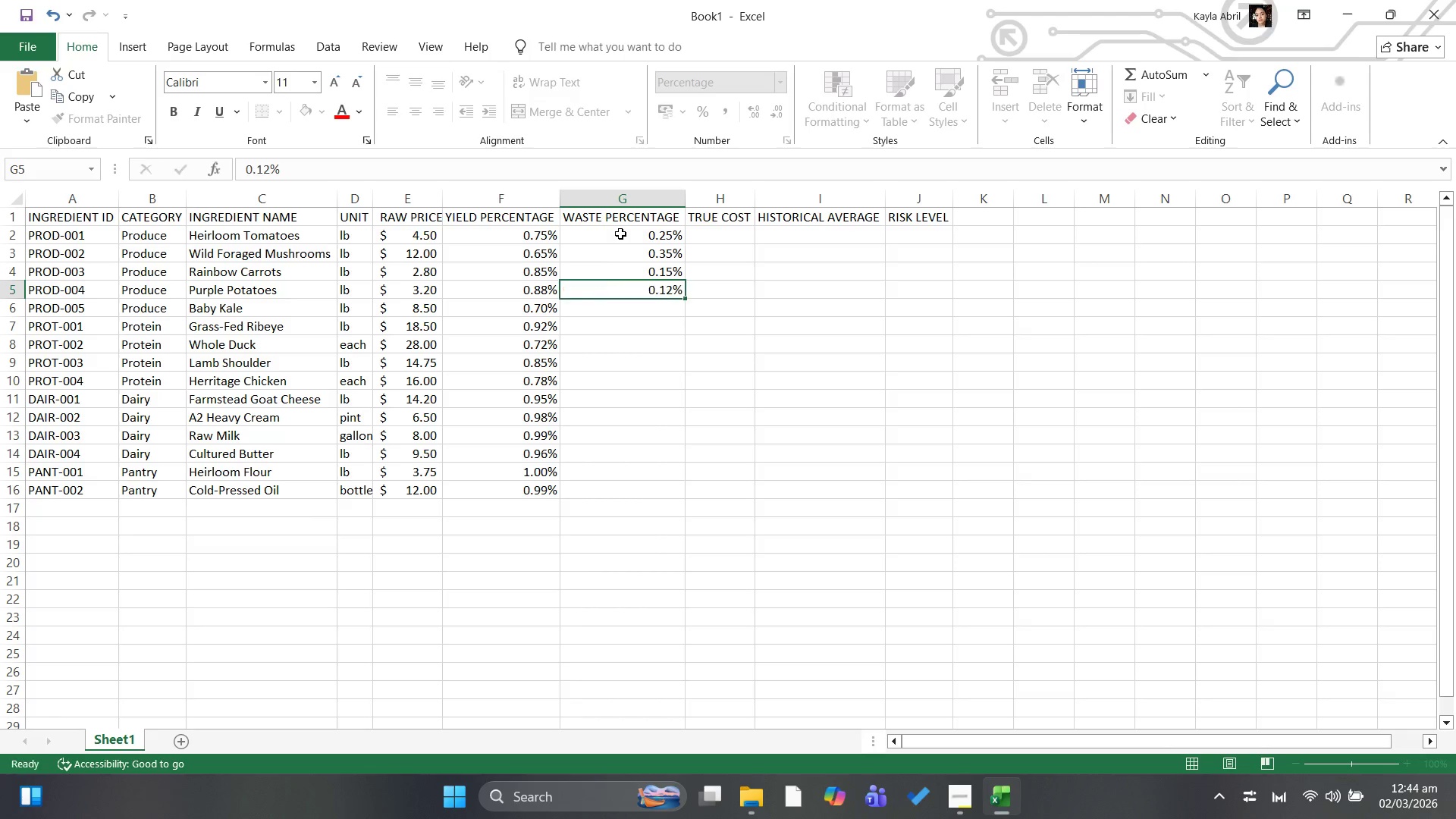 
key(ArrowDown)
 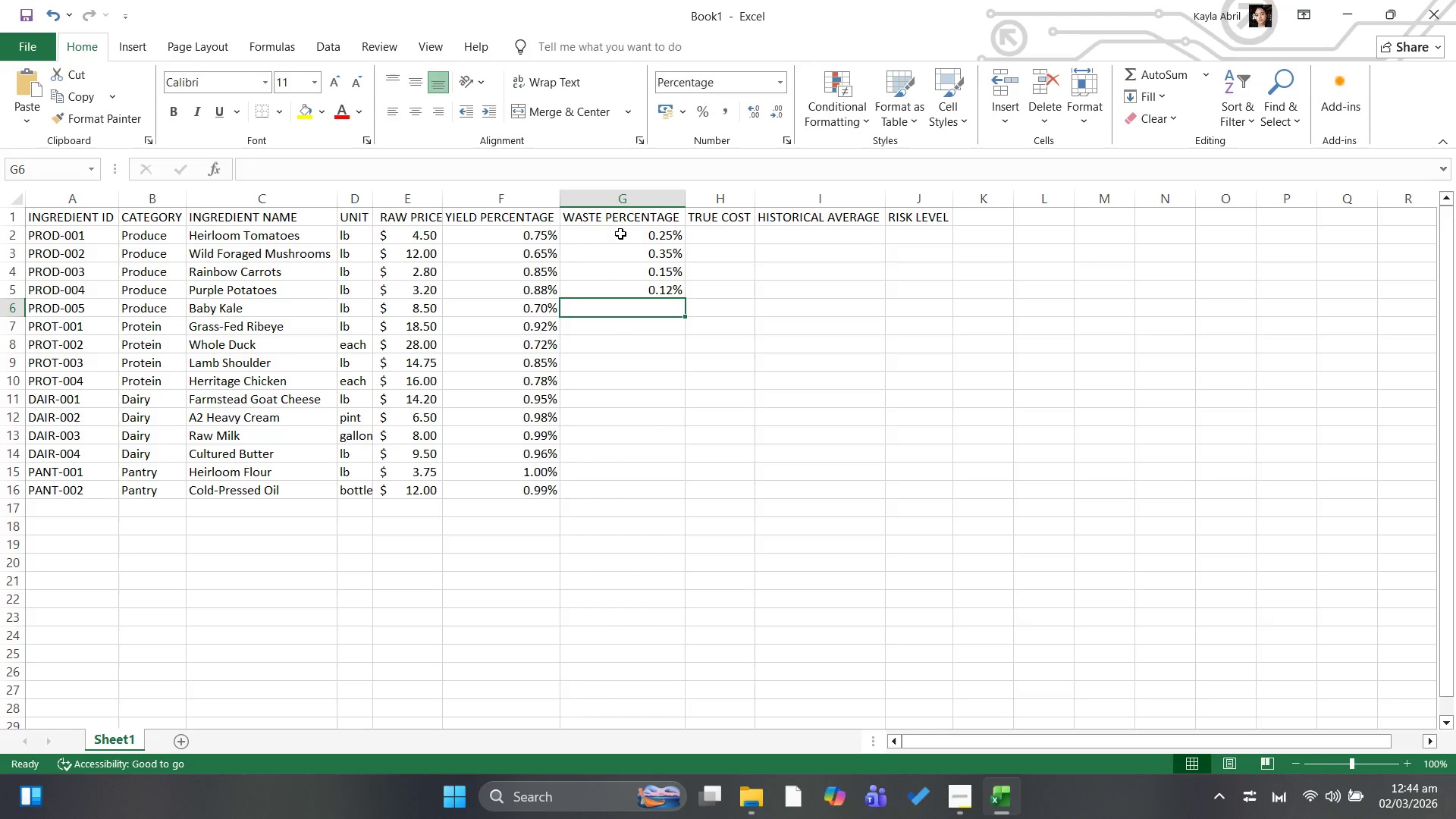 
type(0.30)
 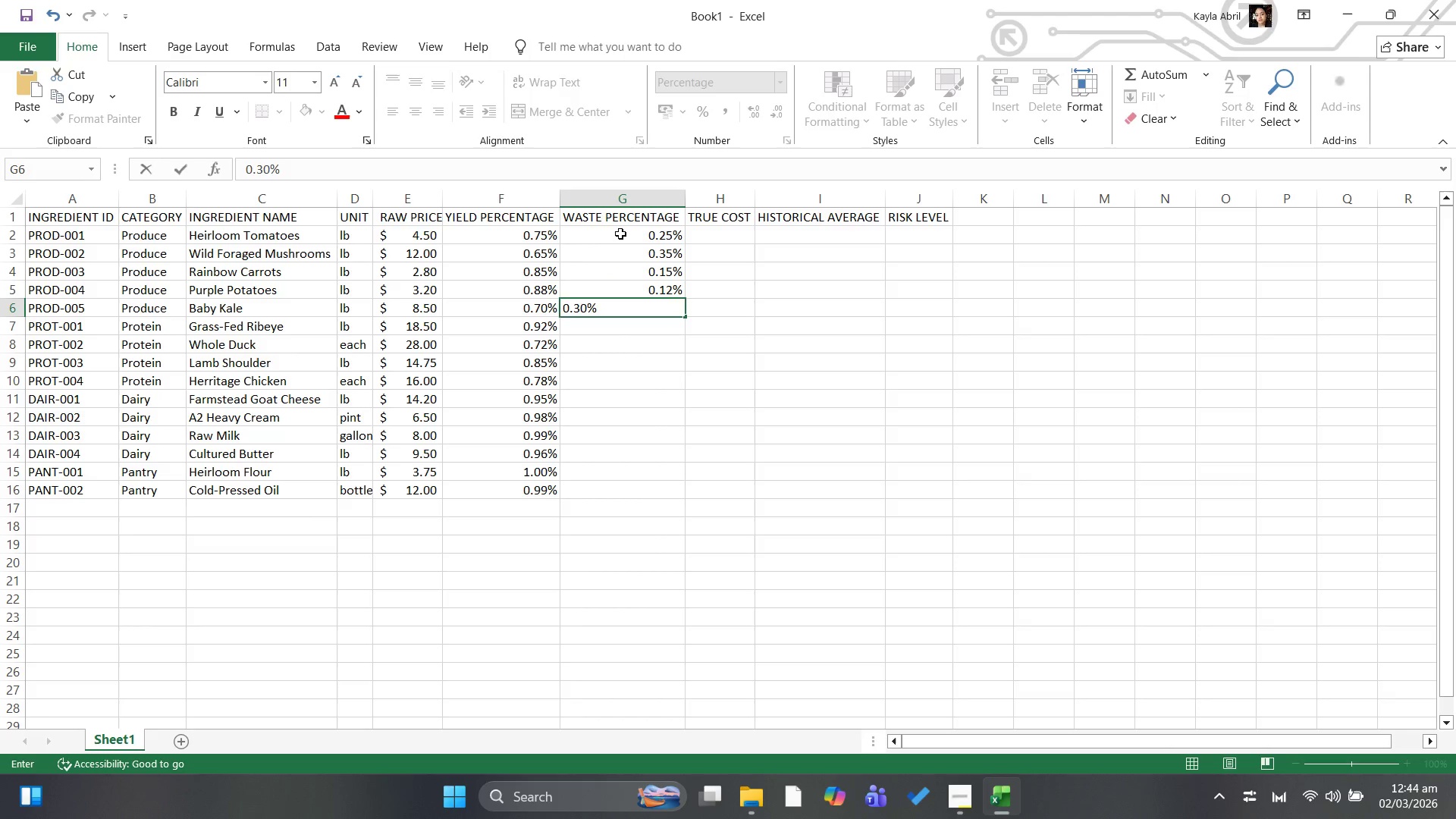 
key(ArrowDown)
 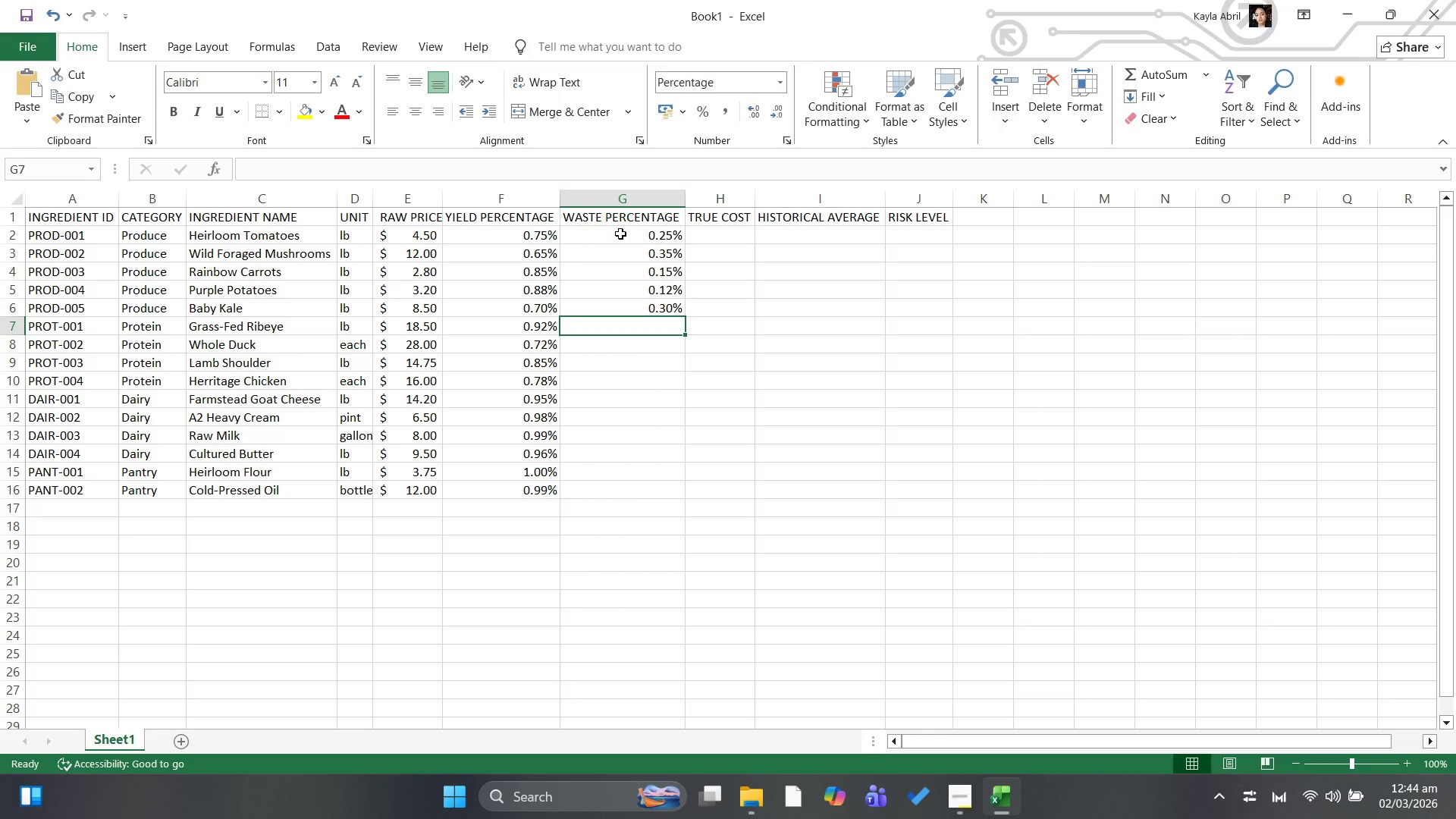 
type(0.08)
 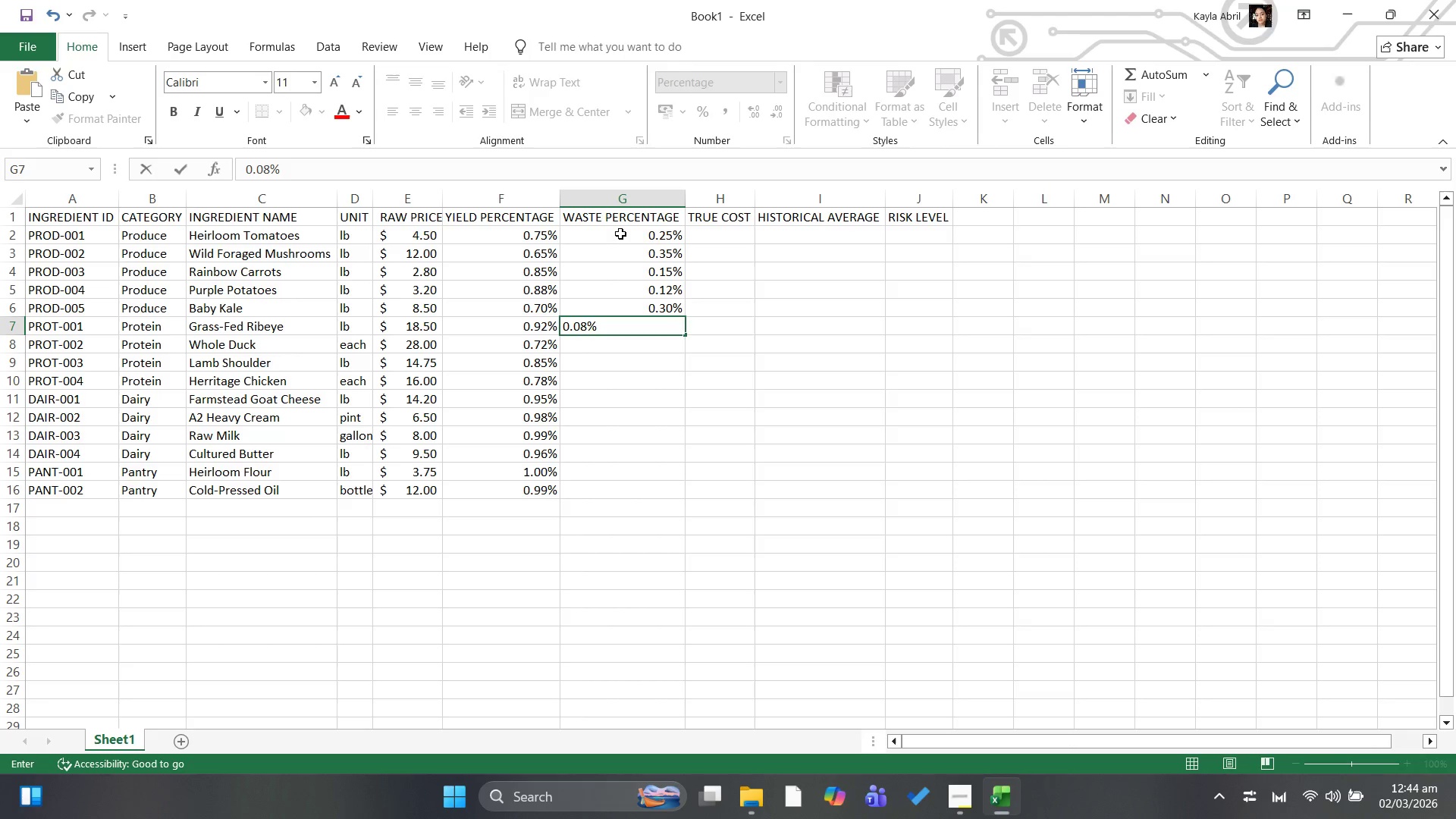 
key(ArrowDown)
 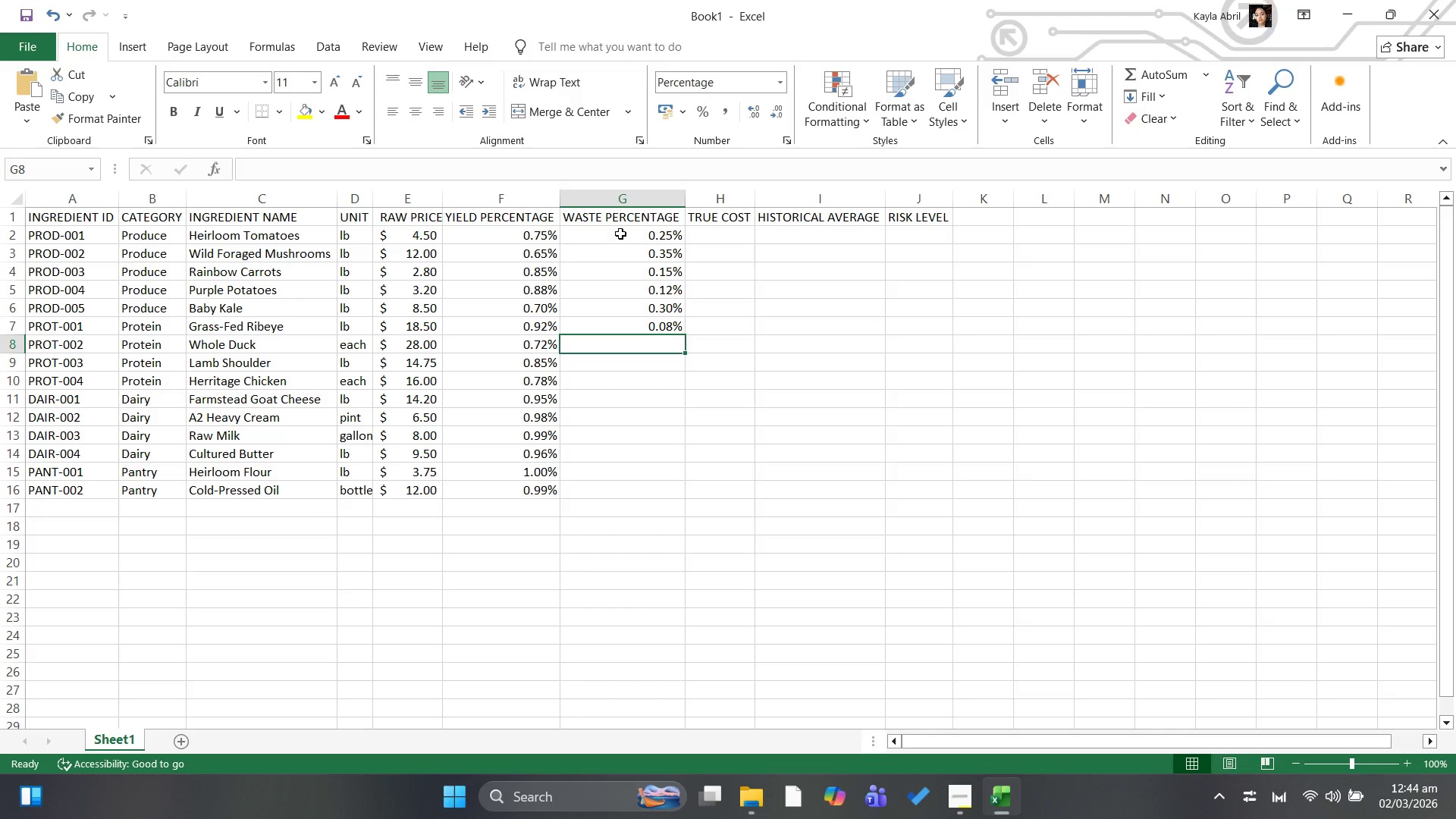 
type(0.28)
 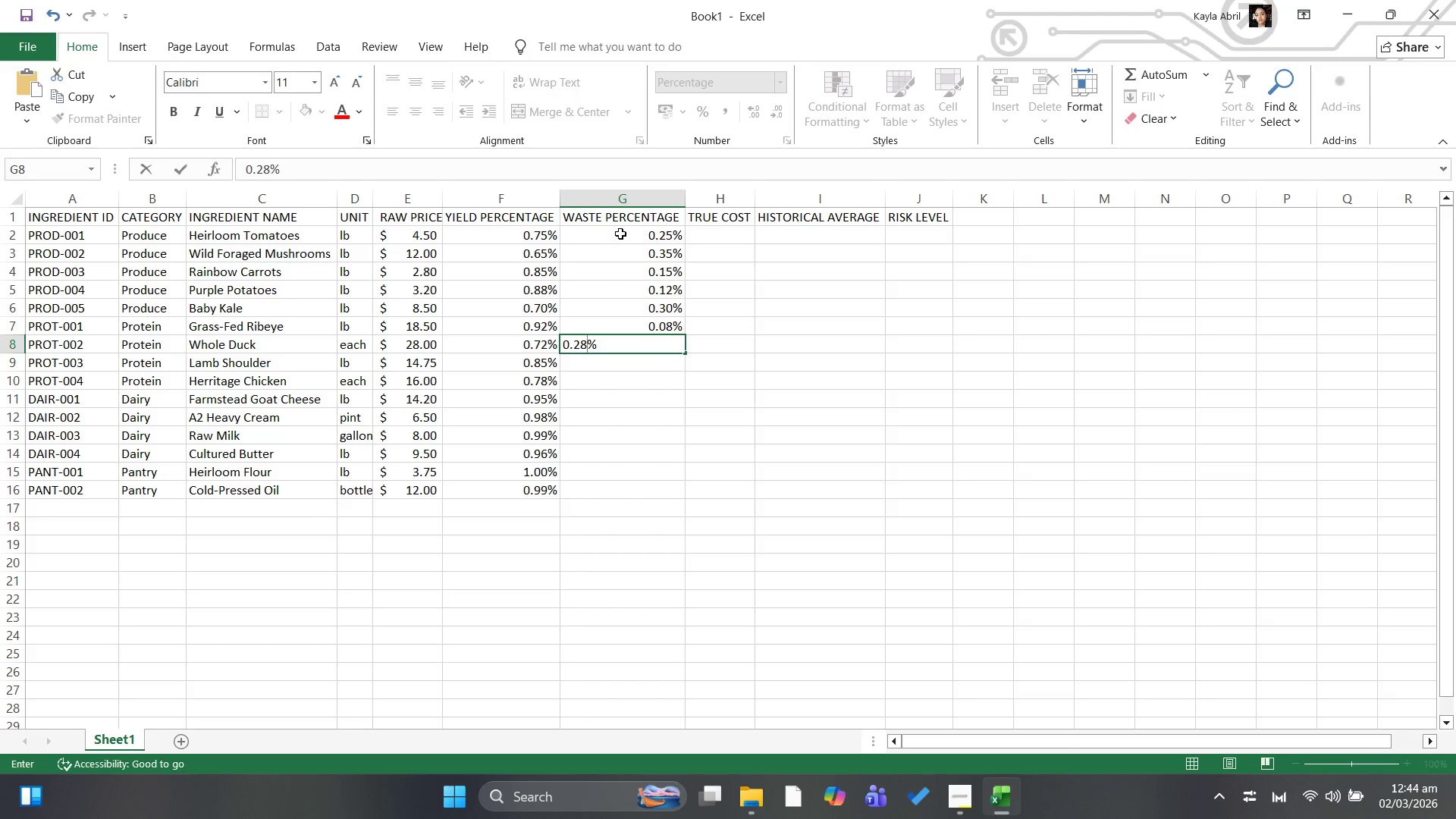 
key(ArrowDown)
 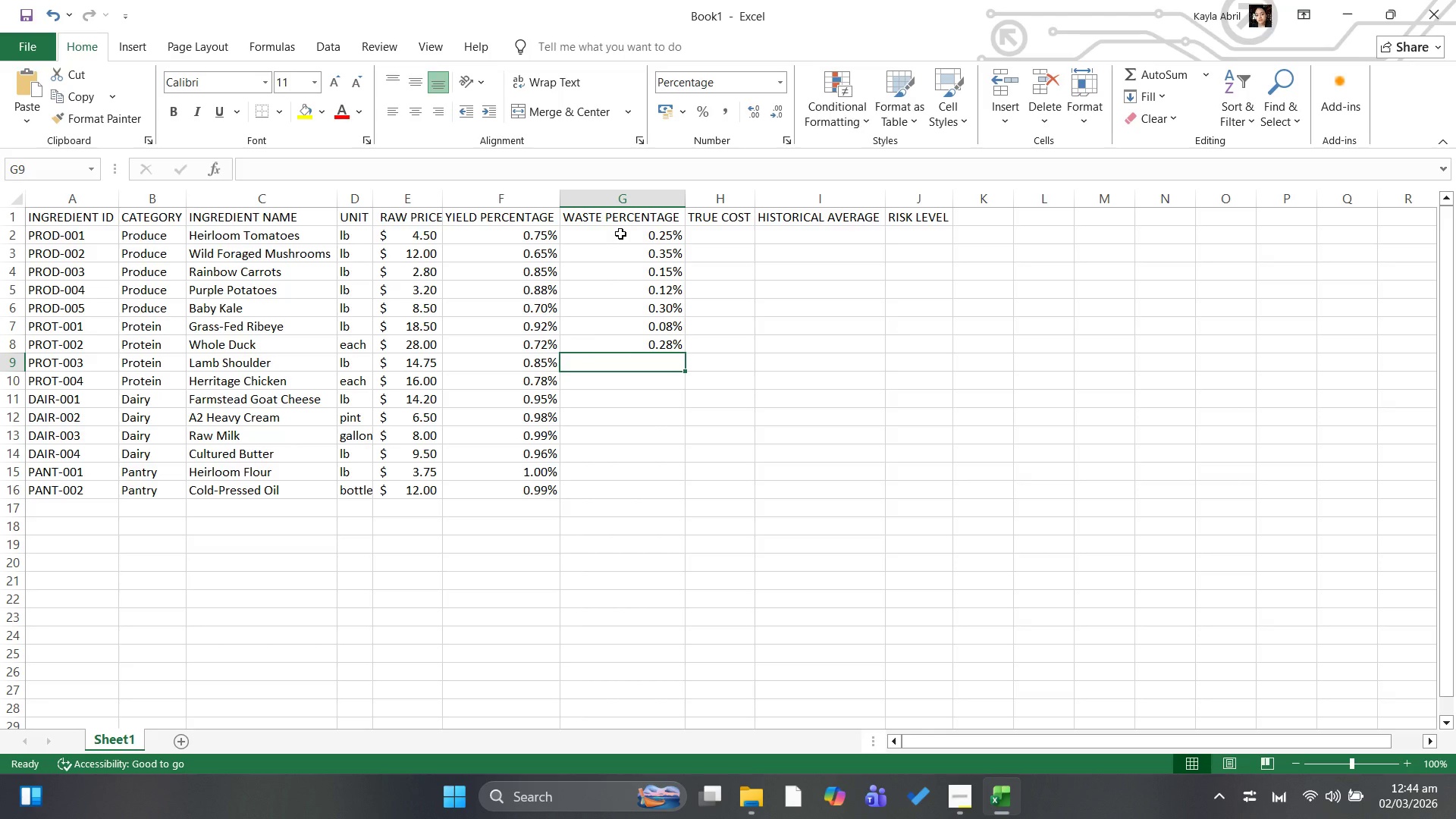 
type(0.15)
 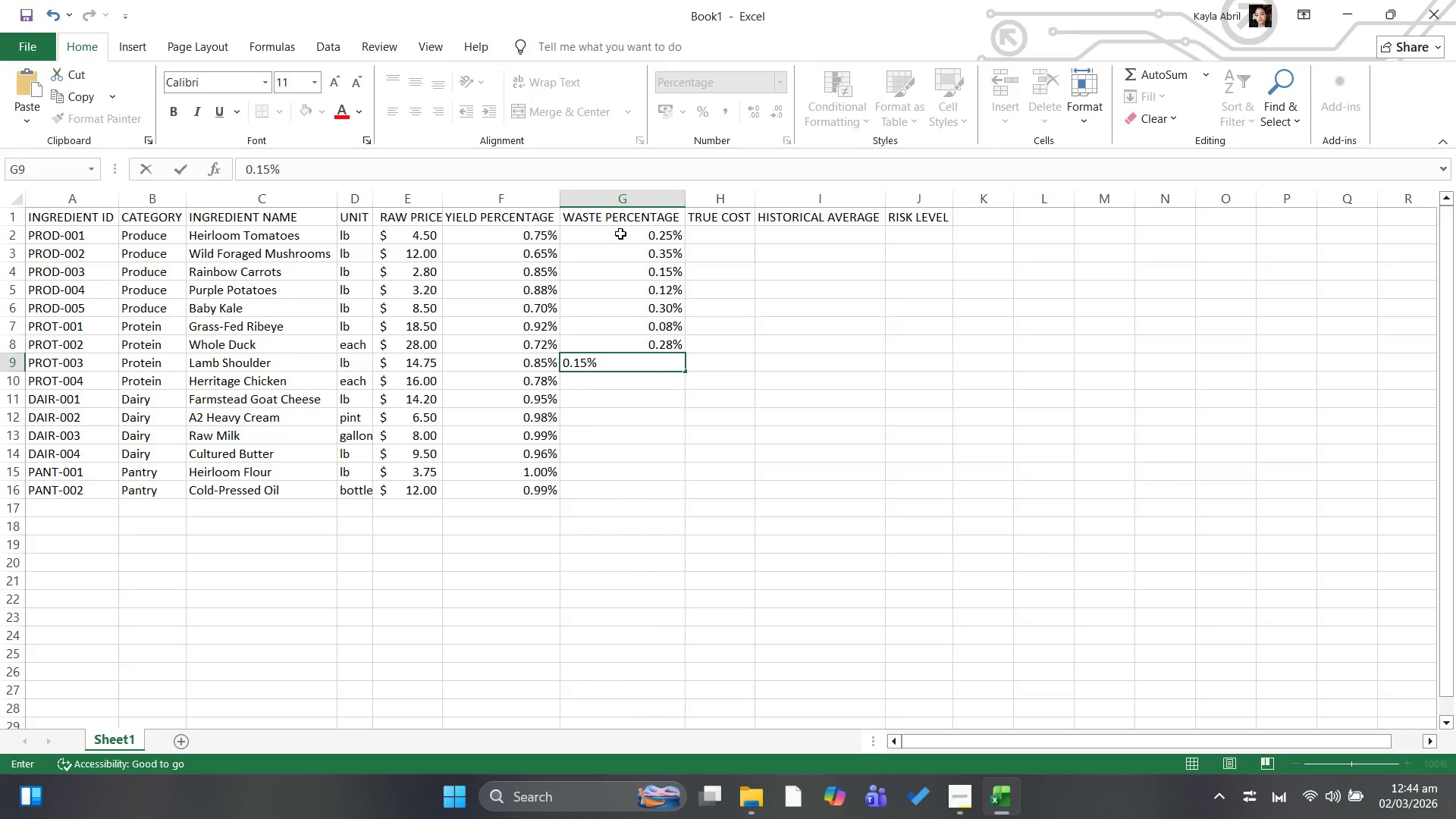 
key(ArrowDown)
 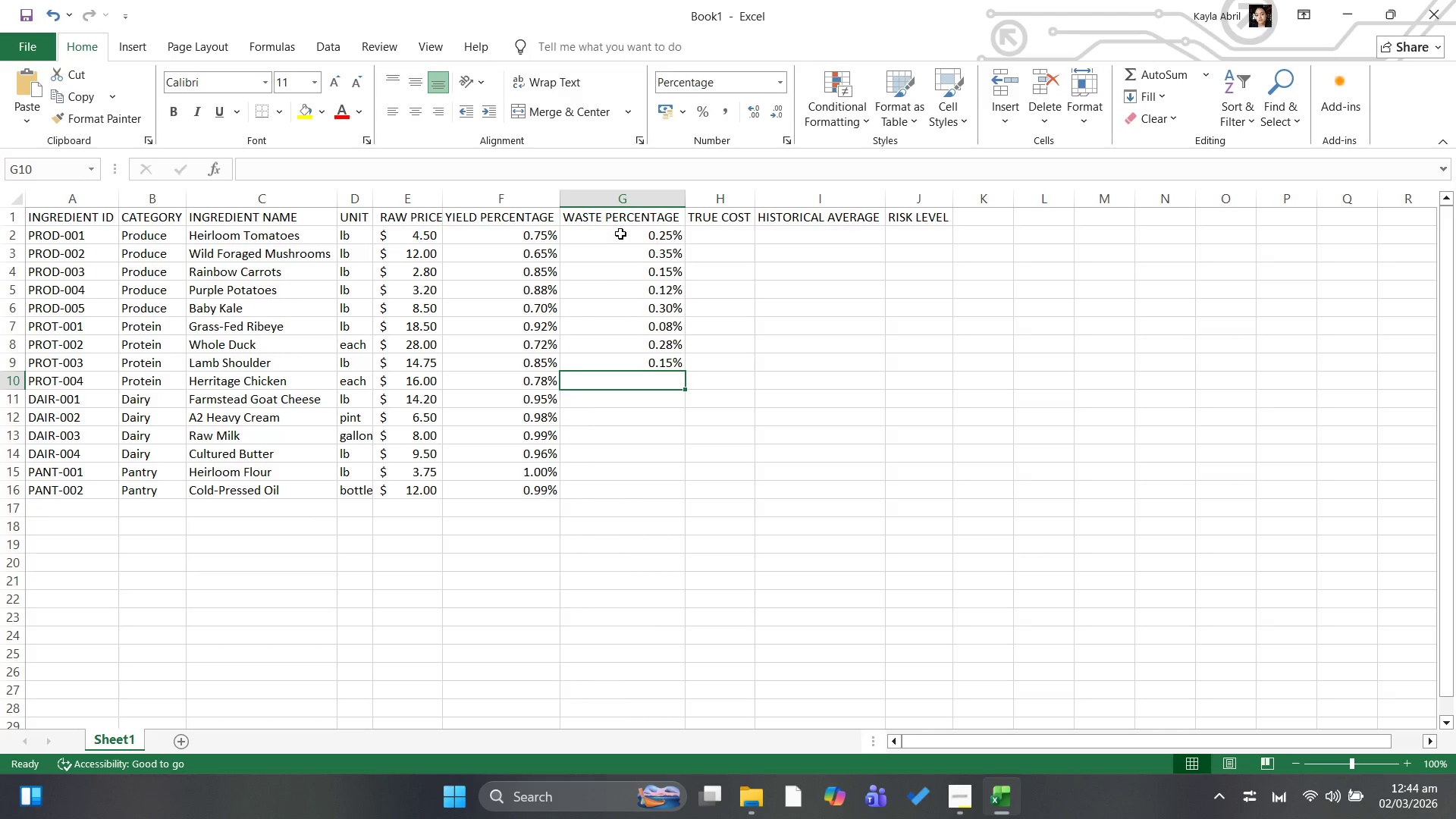 
type(0.22)
 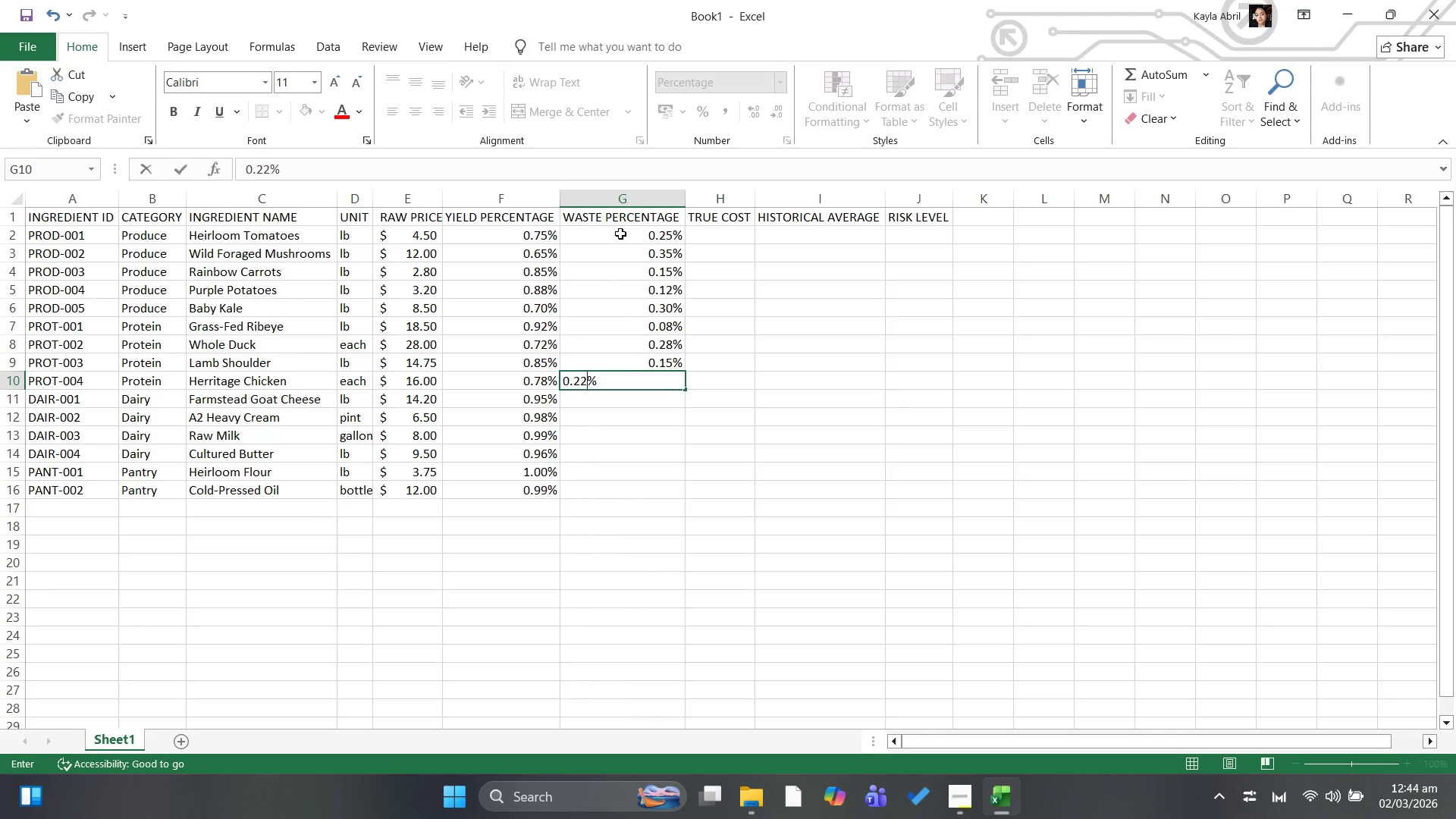 
key(ArrowDown)
 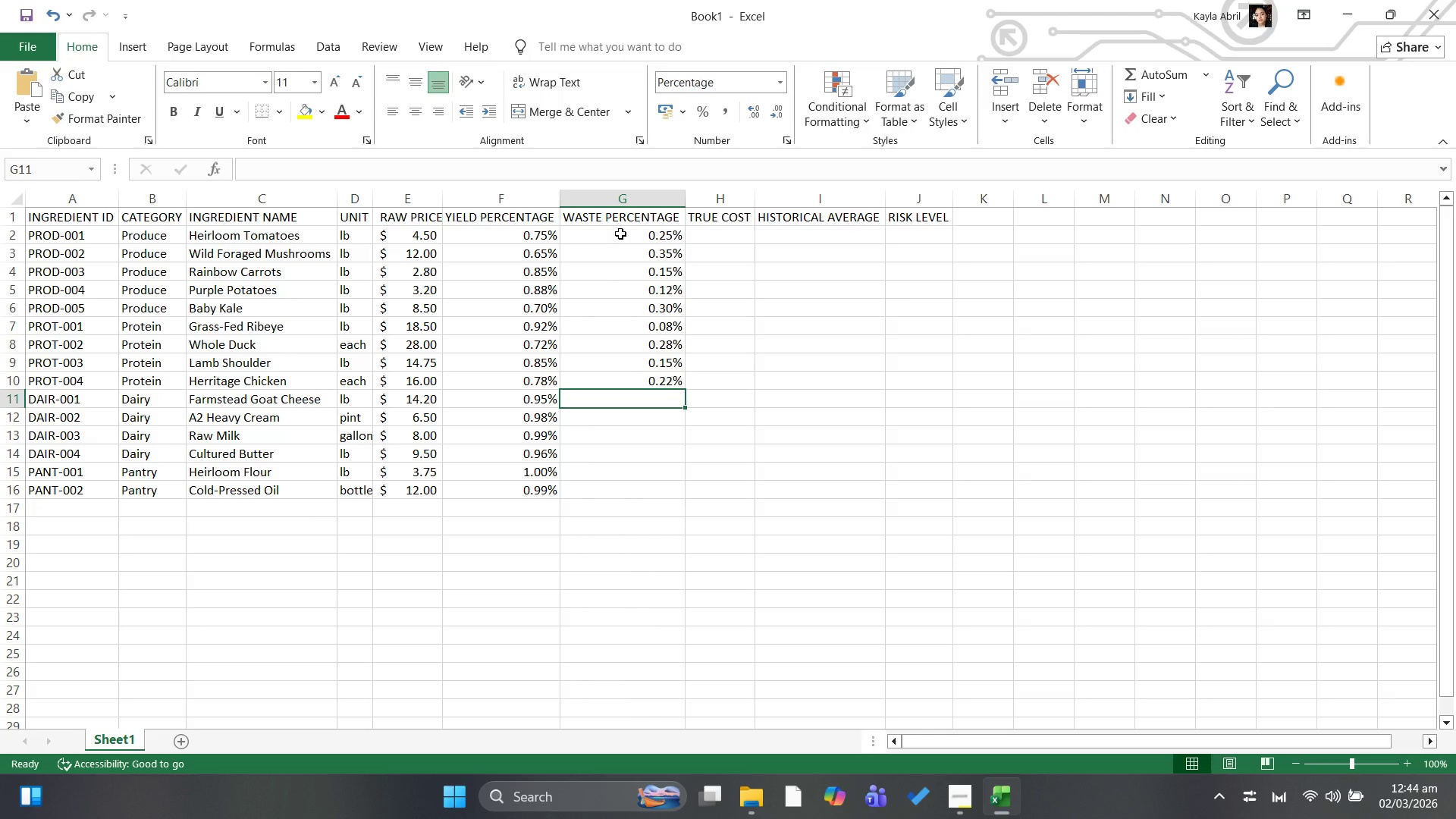 
type(0.05)
 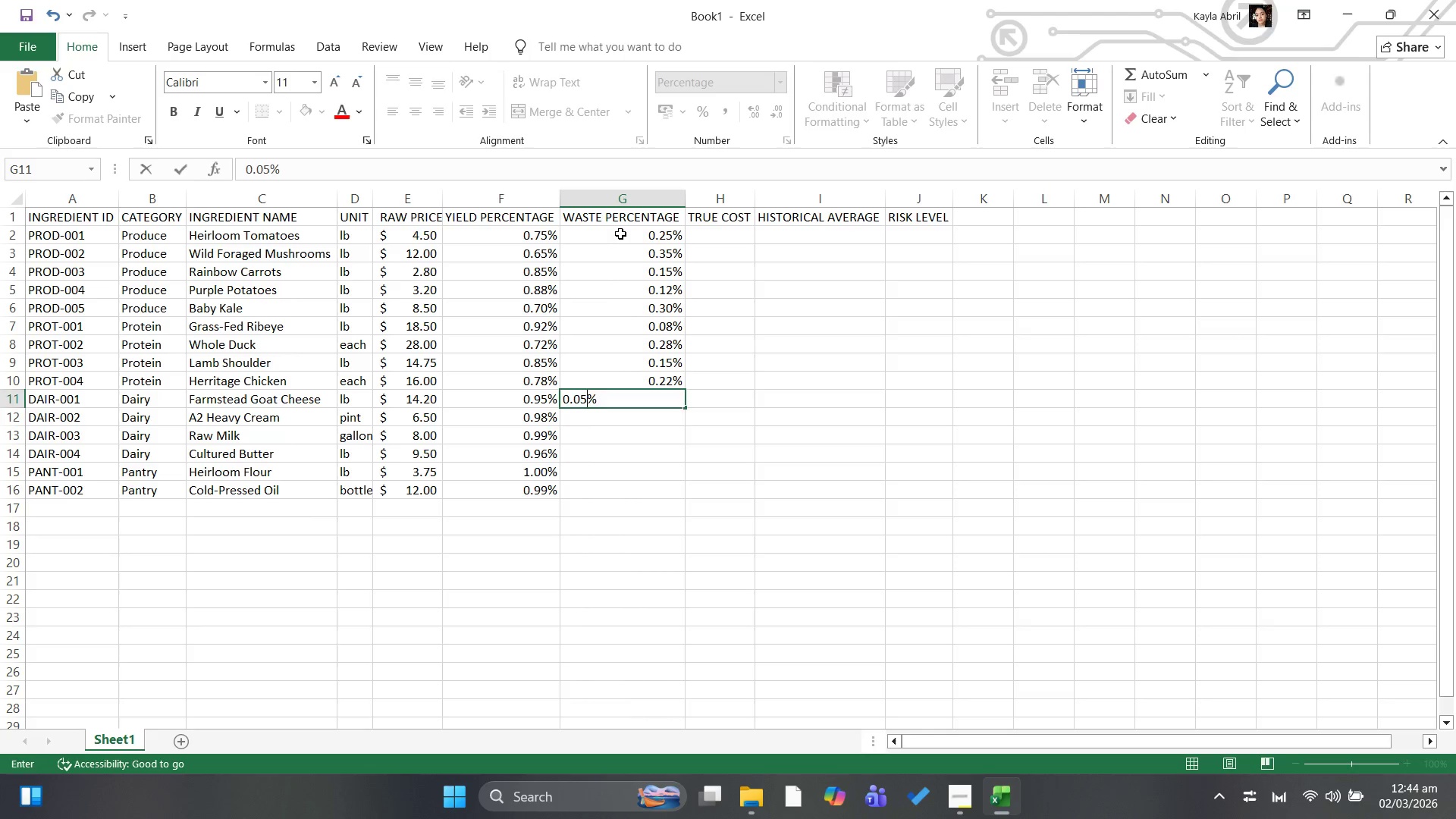 
key(ArrowDown)
 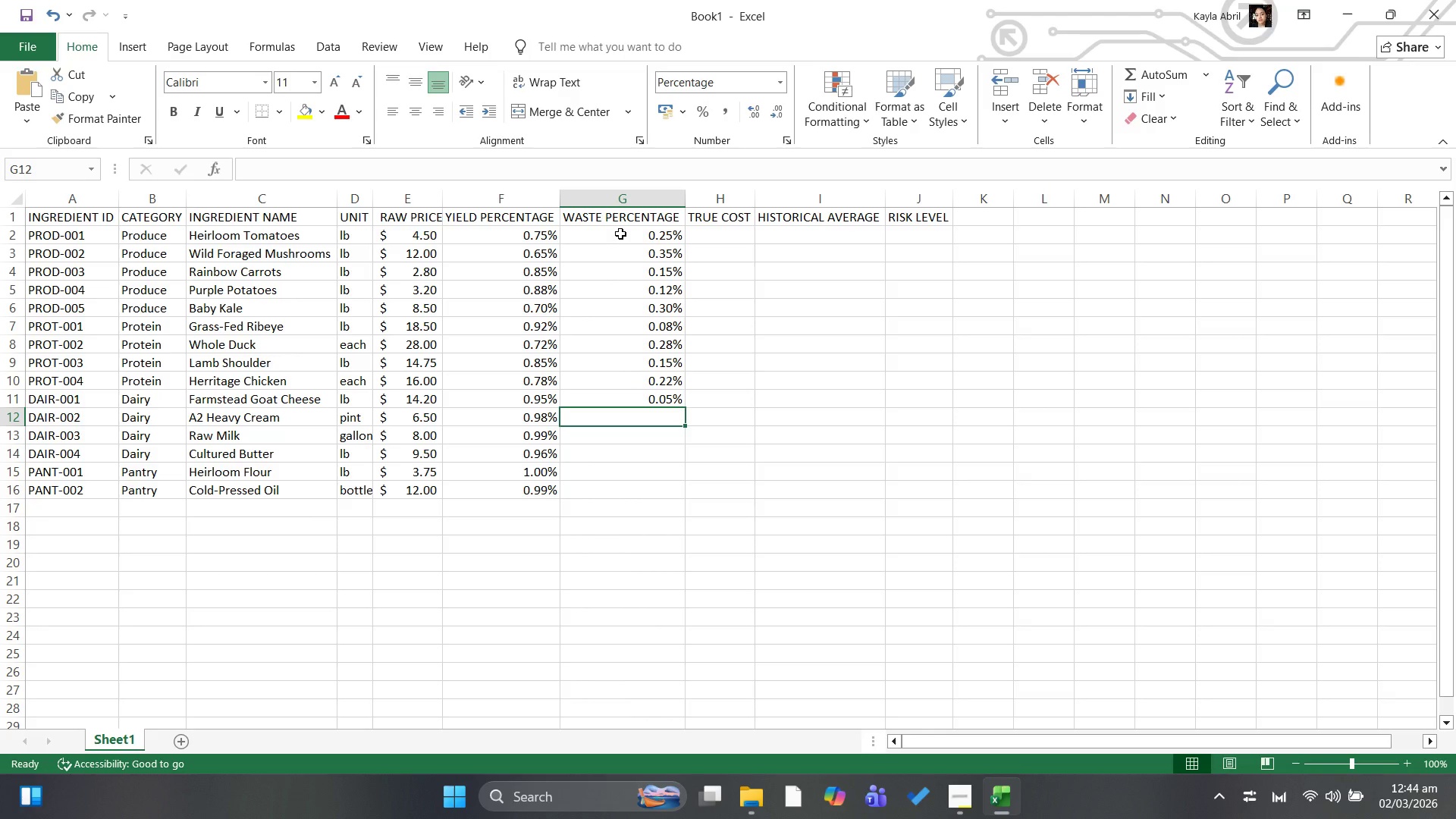 
type(0.02)
 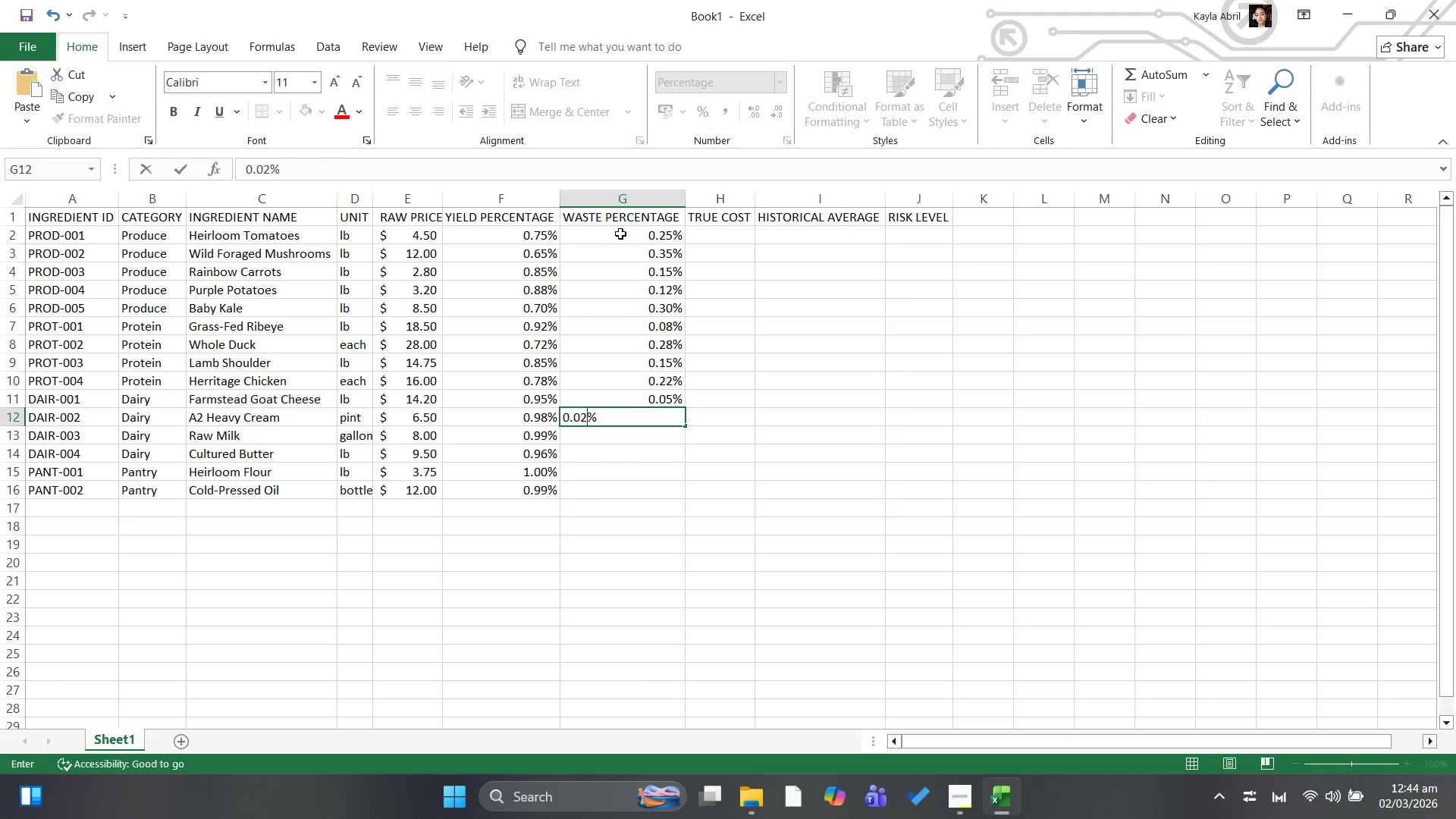 
key(ArrowDown)
 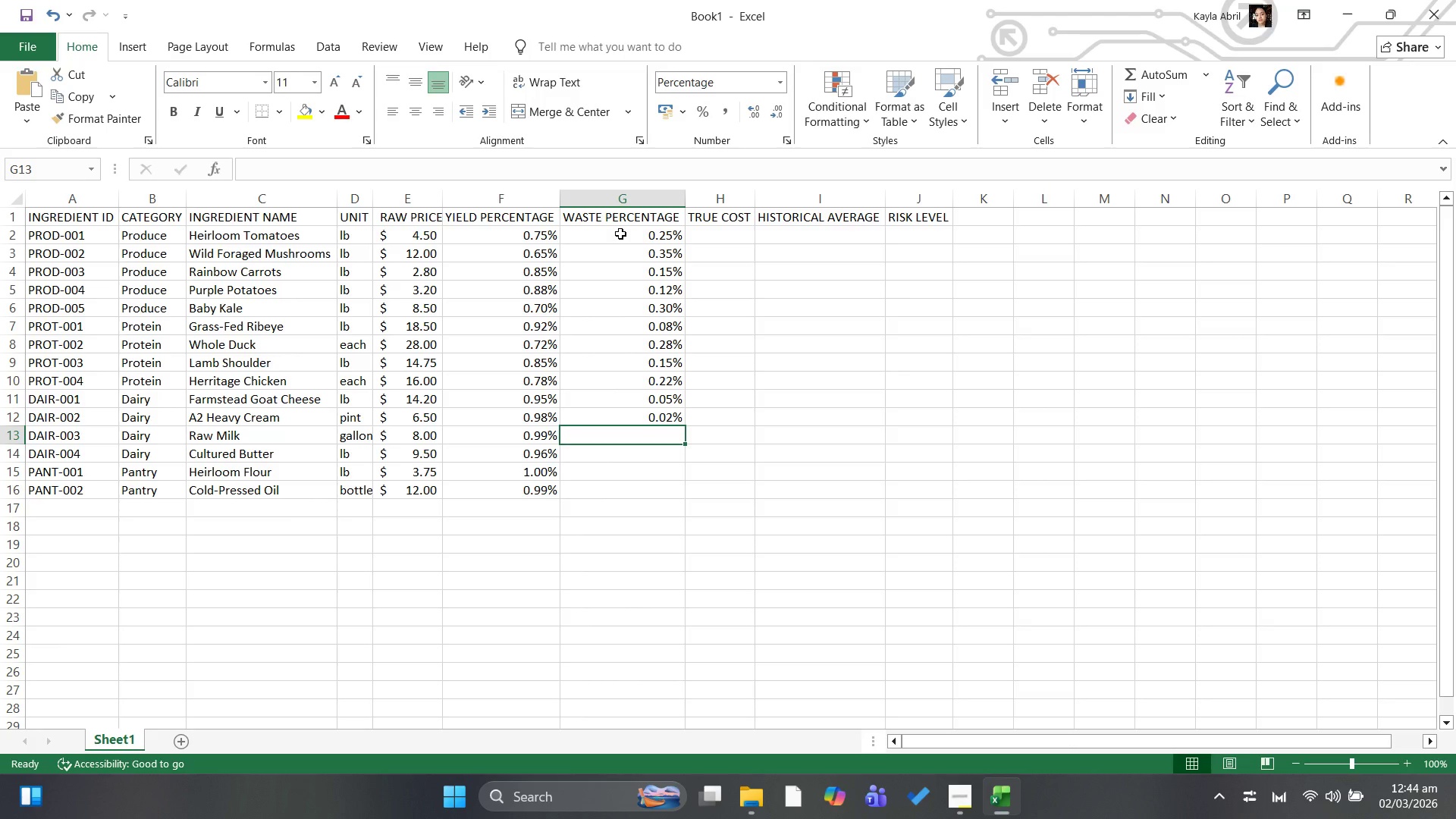 
type(0.01)
 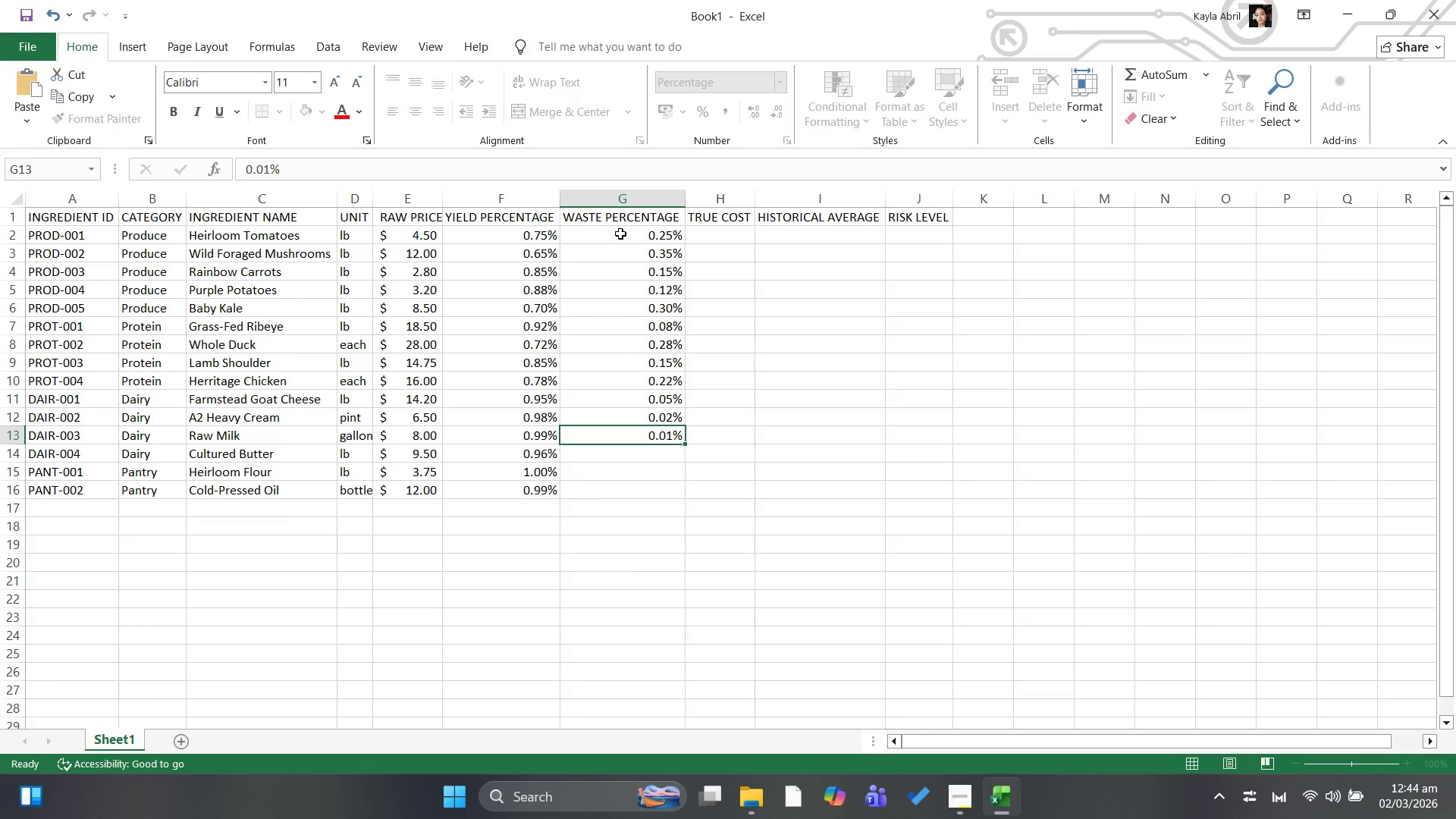 
key(ArrowDown)
 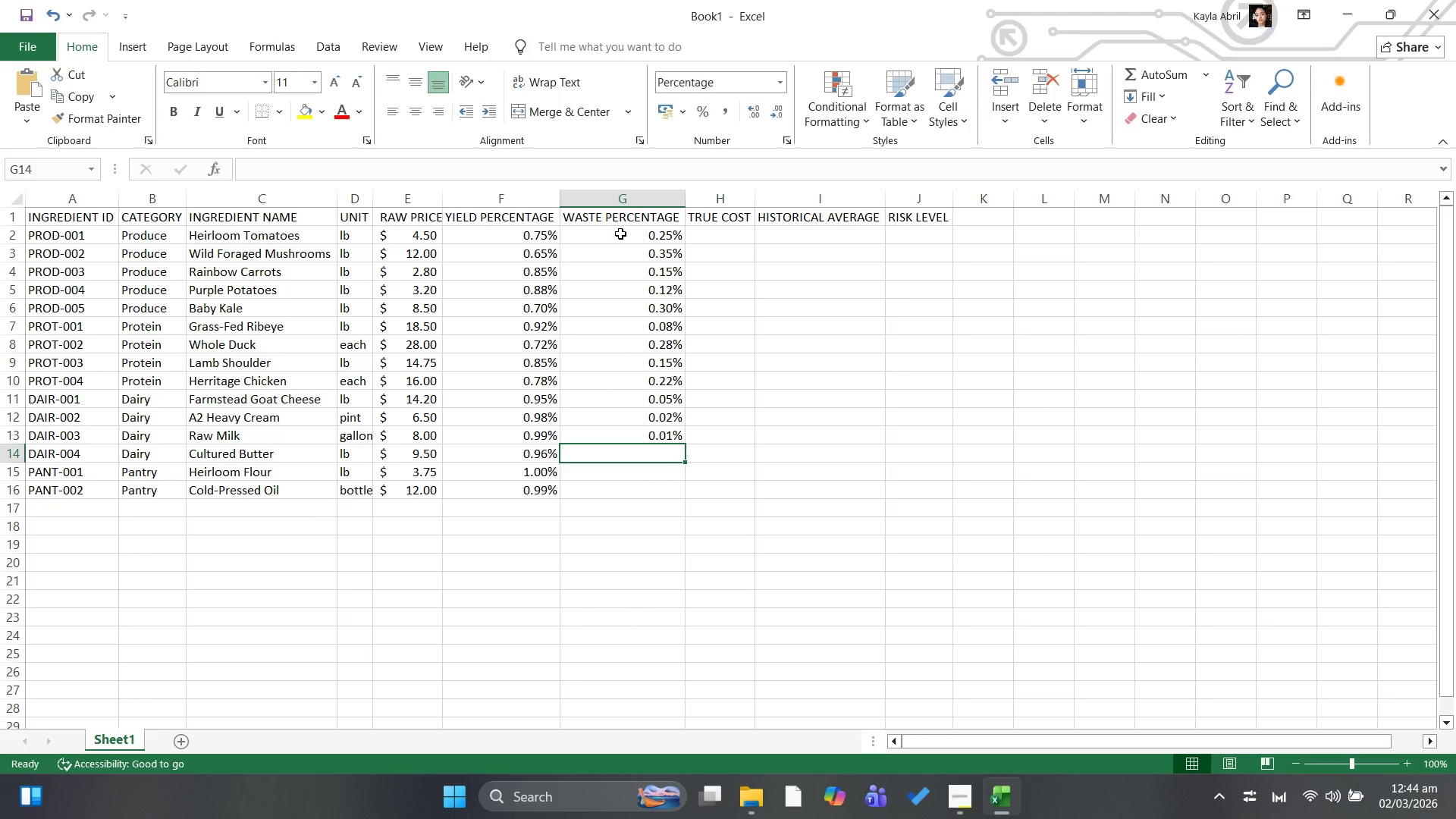 
type(0.04)
 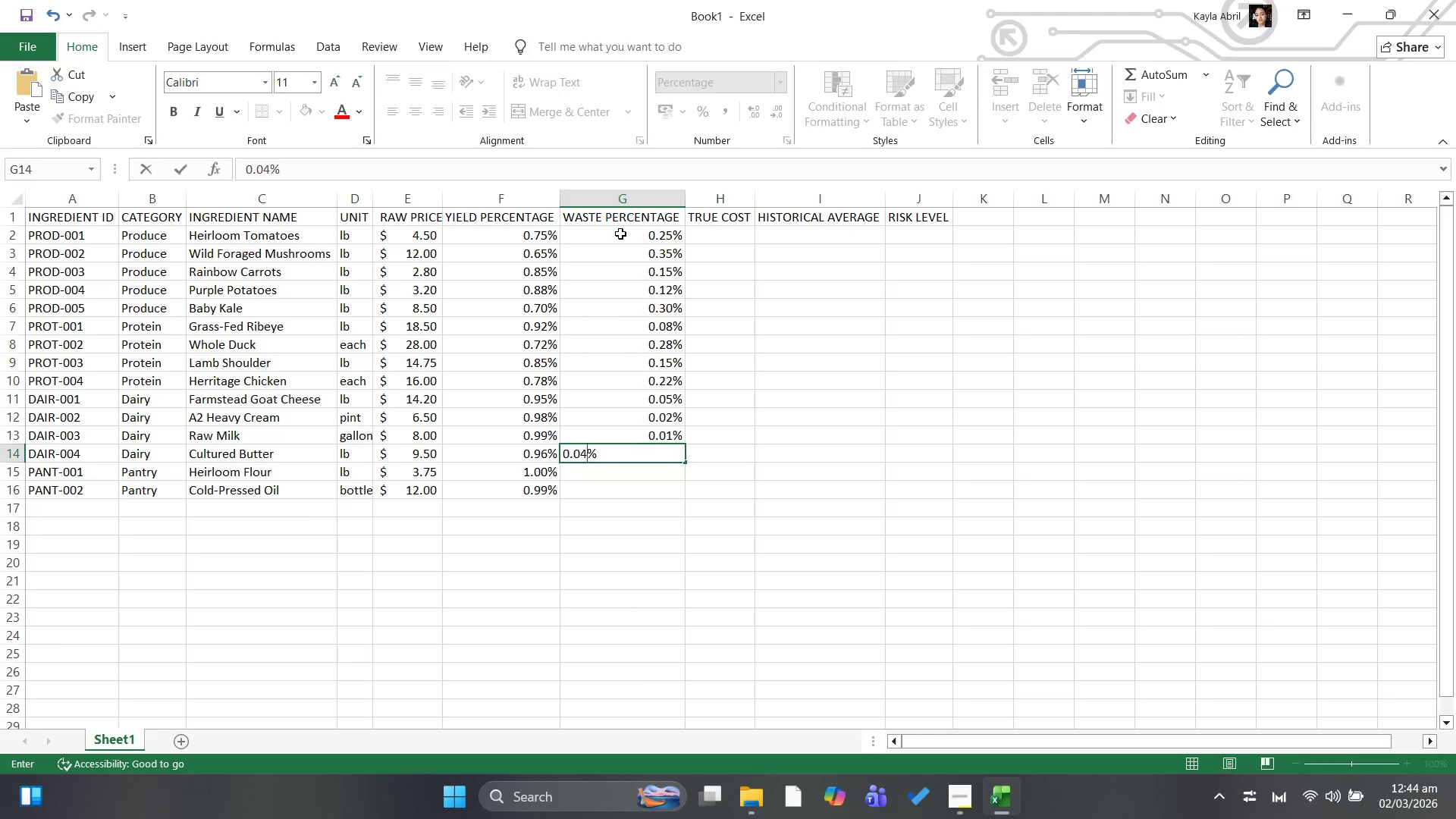 
key(ArrowDown)
 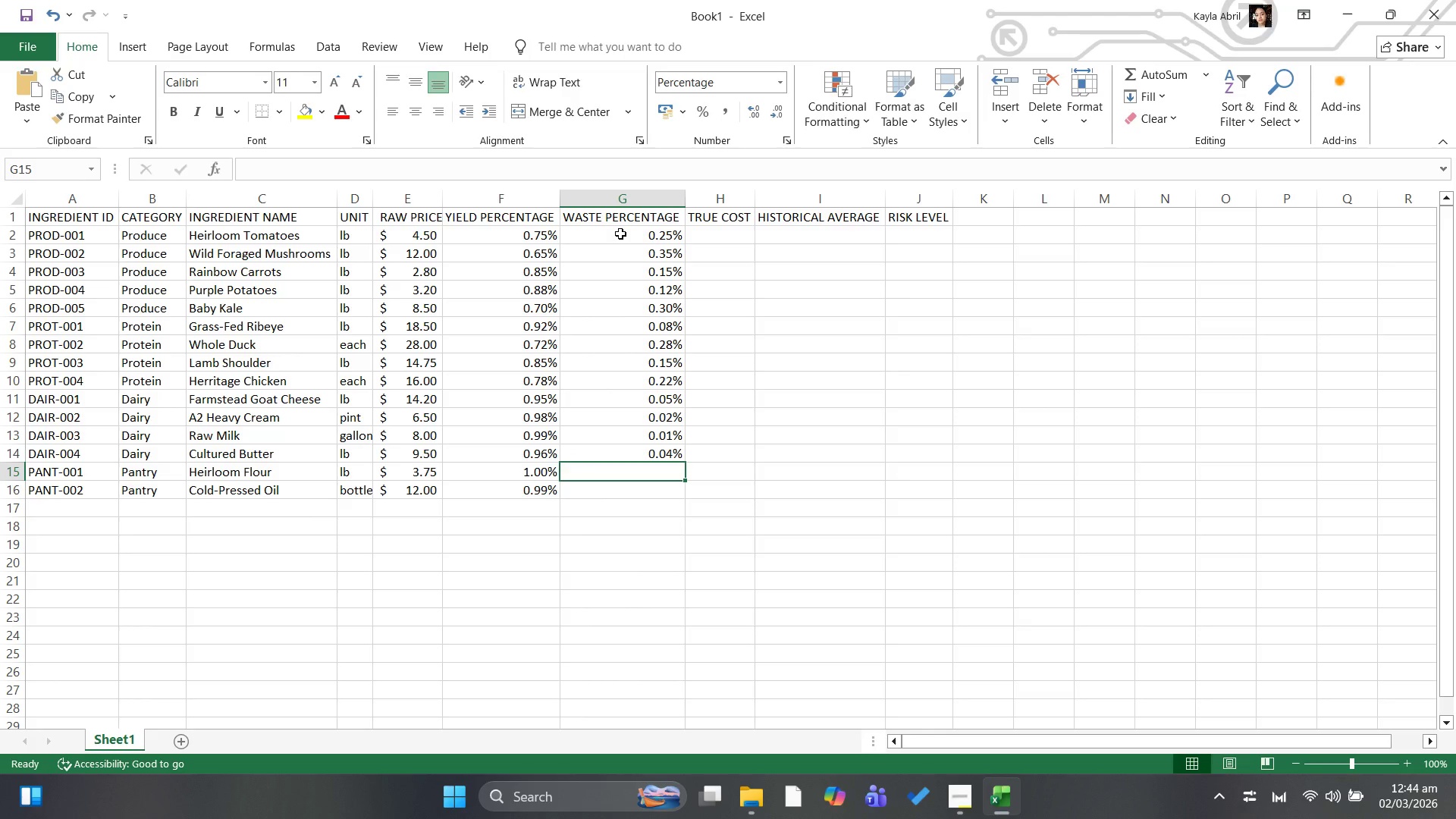 
type(0.00)
 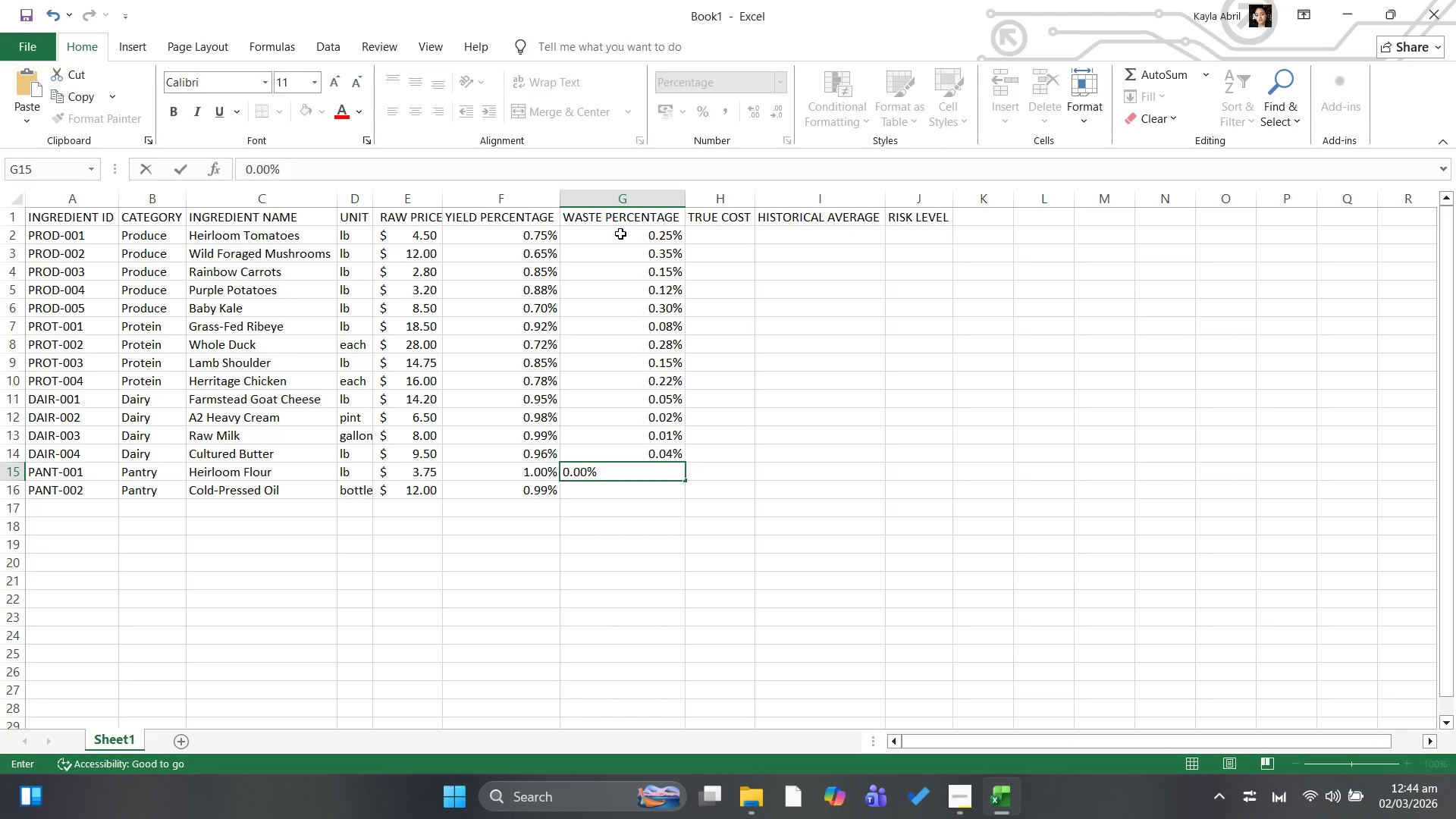 
key(ArrowRight)
 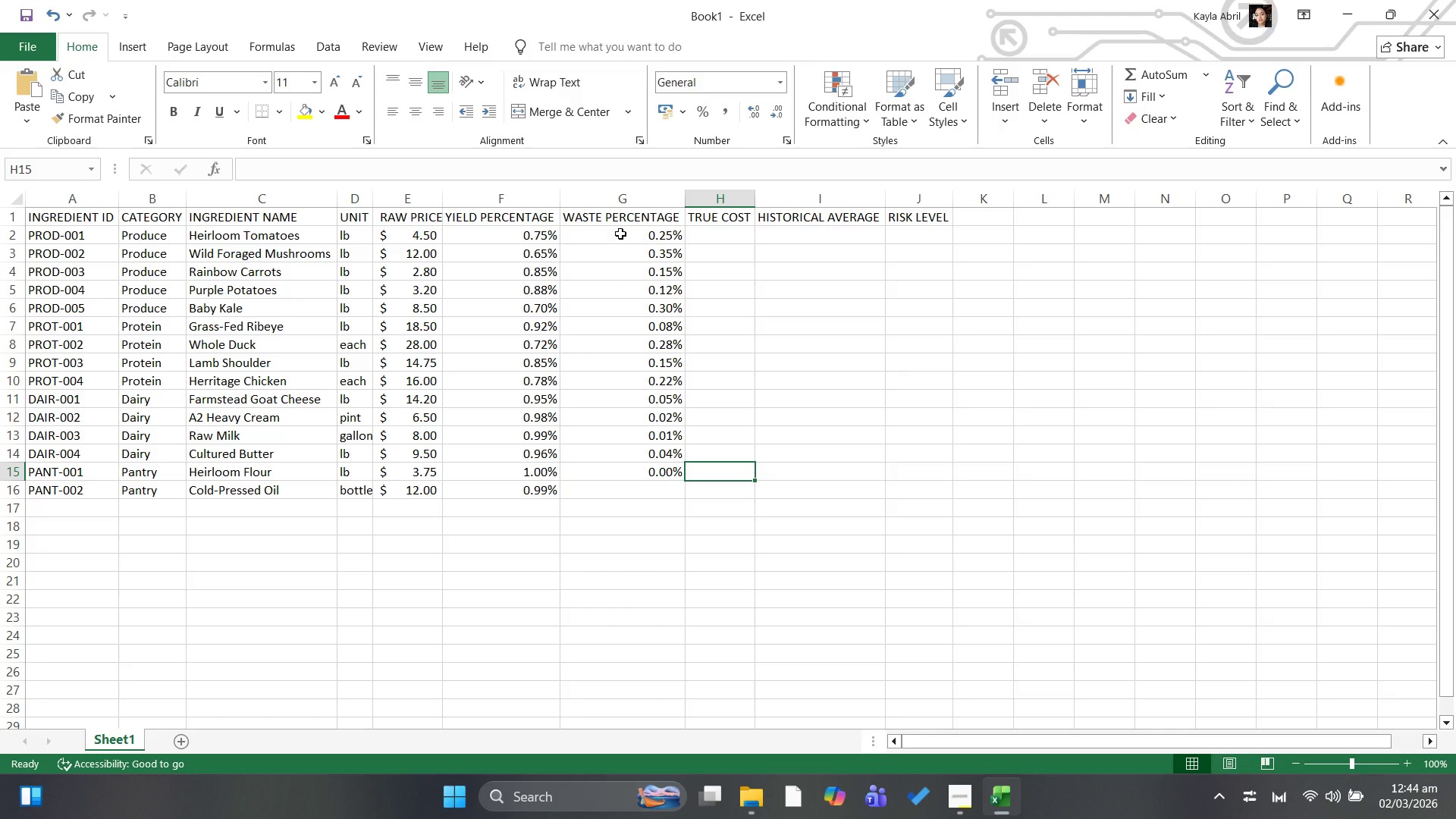 
key(ArrowDown)
 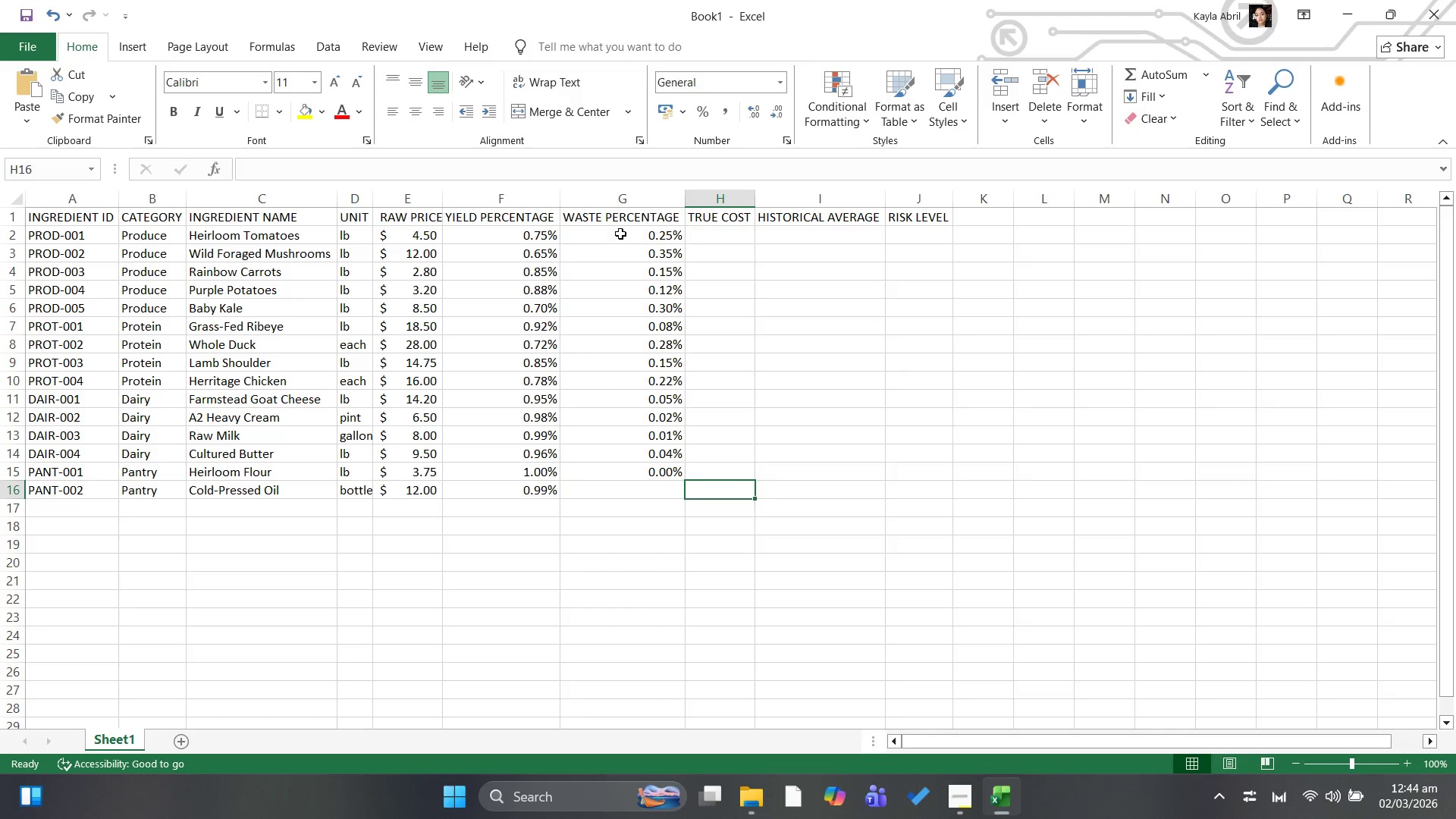 
key(ArrowLeft)
 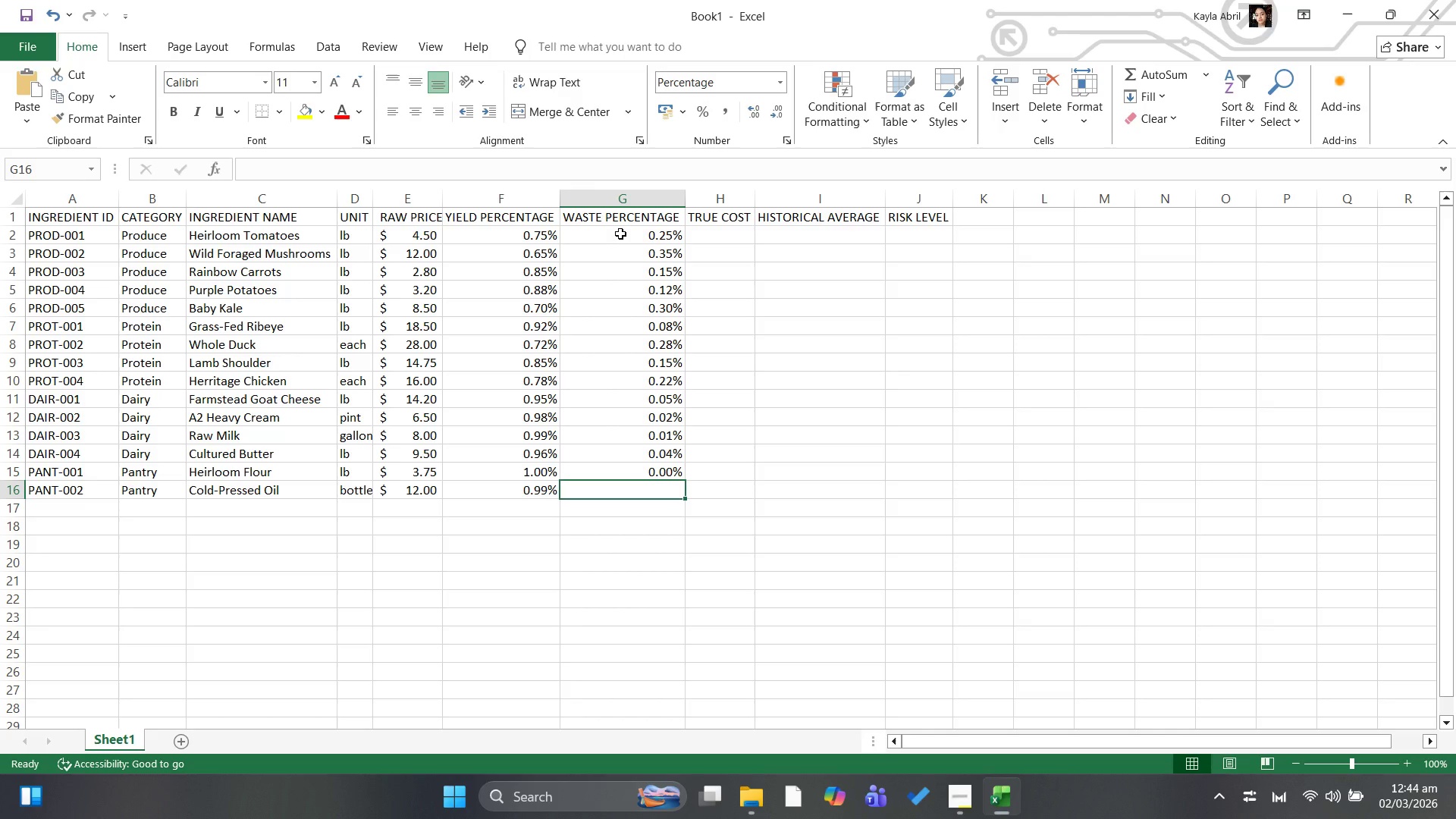 
type(0.01)
 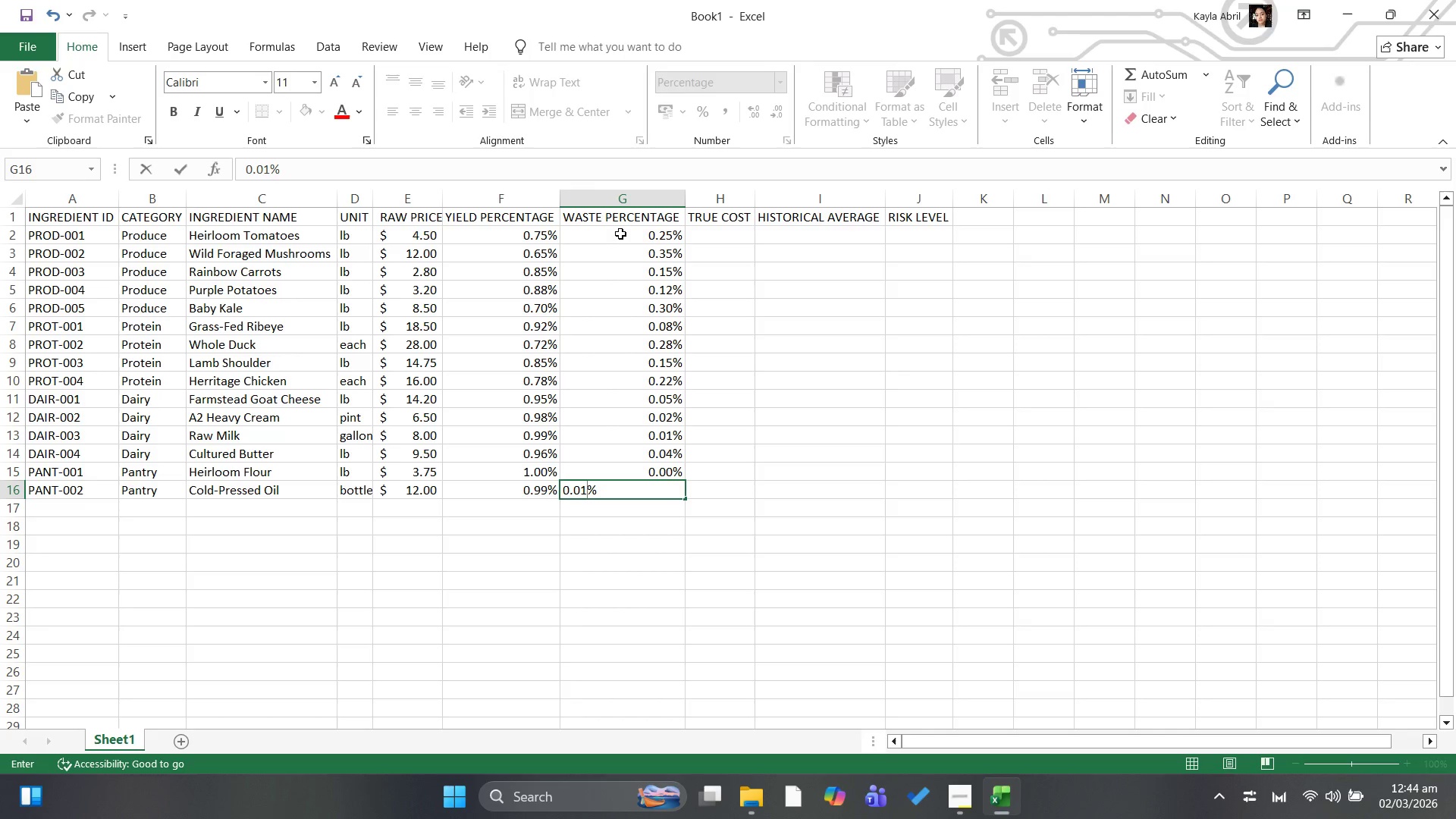 
key(ArrowRight)
 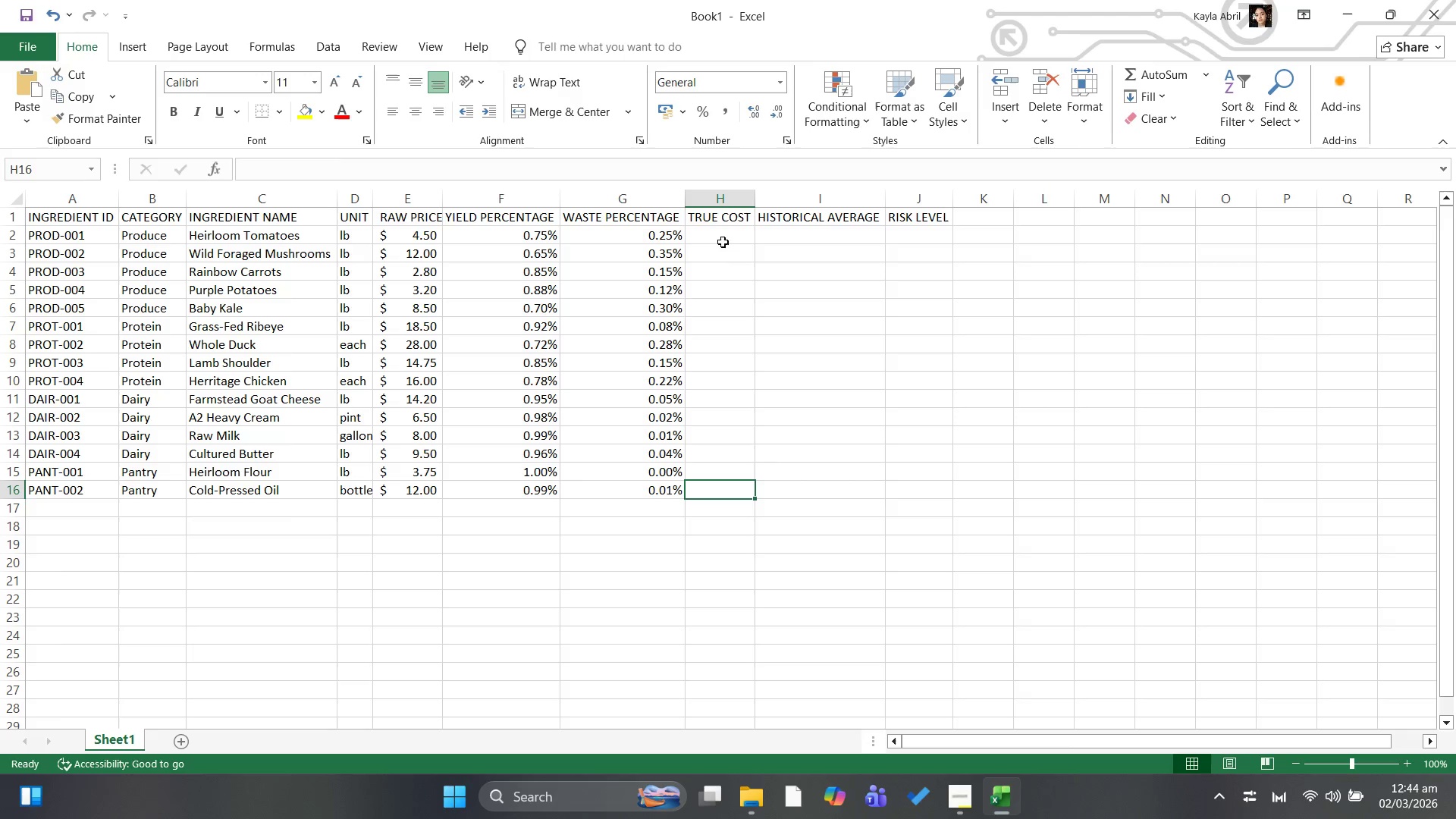 
left_click([742, 235])
 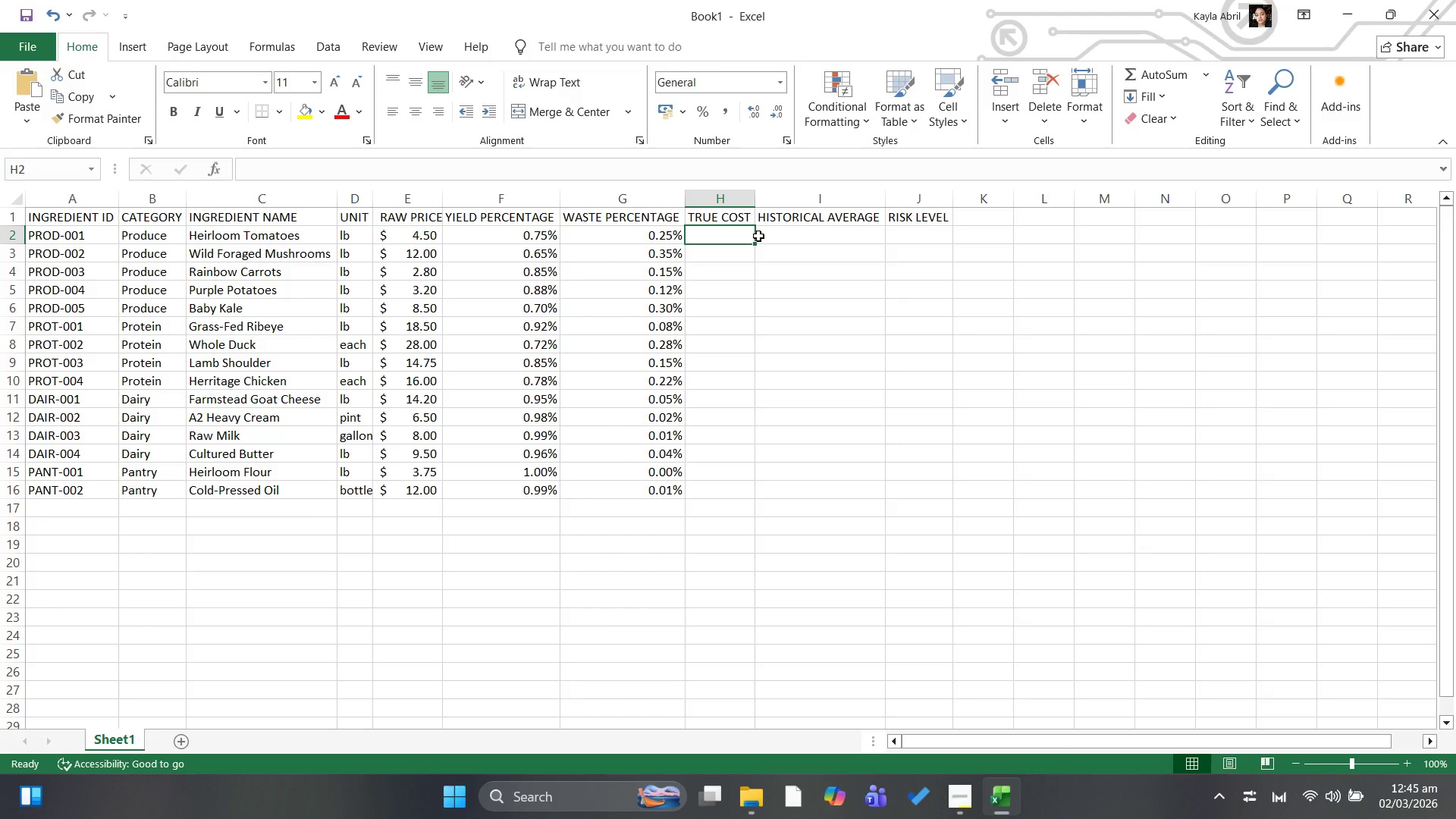 
wait(45.94)
 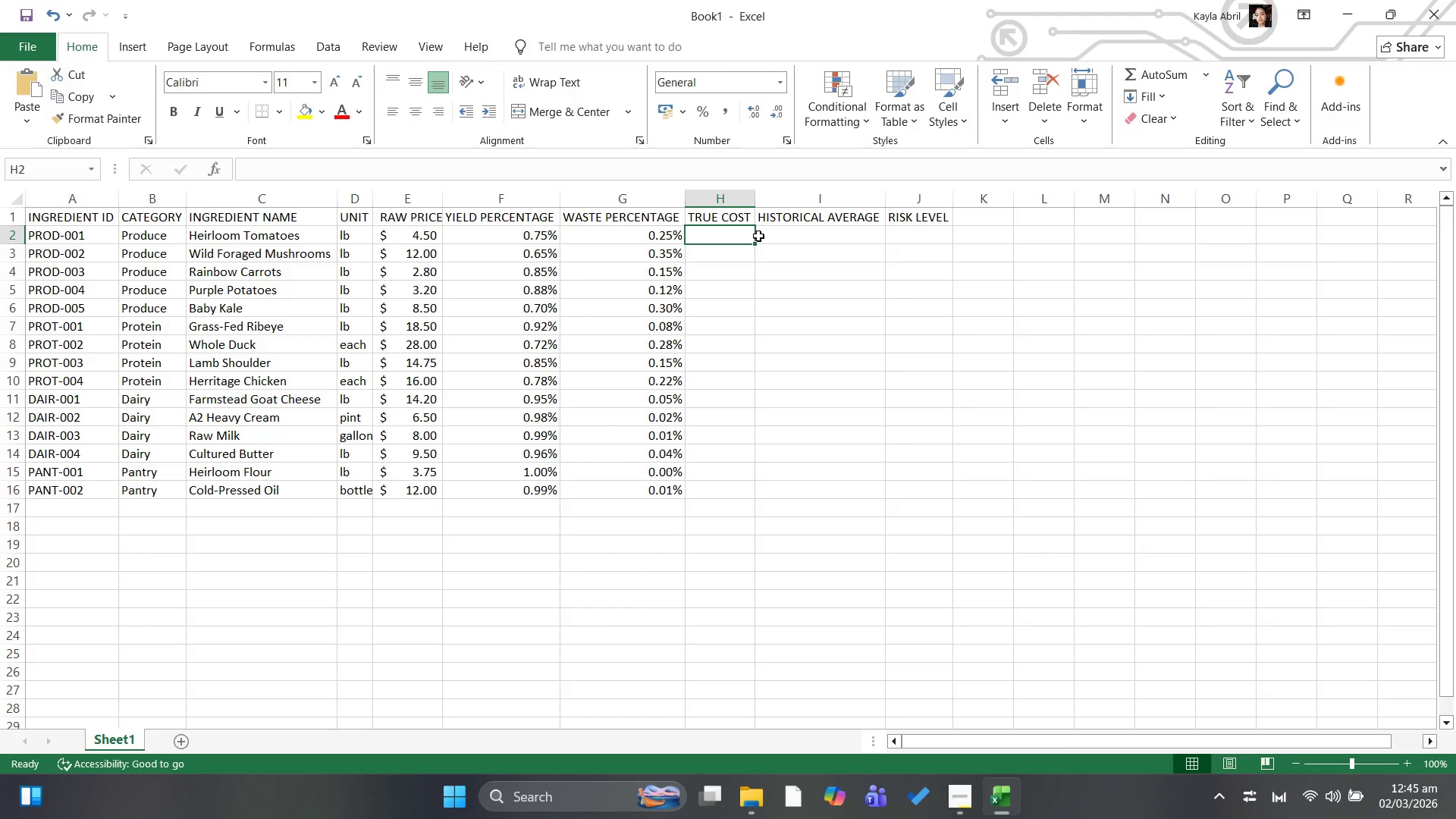 
left_click([733, 265])
 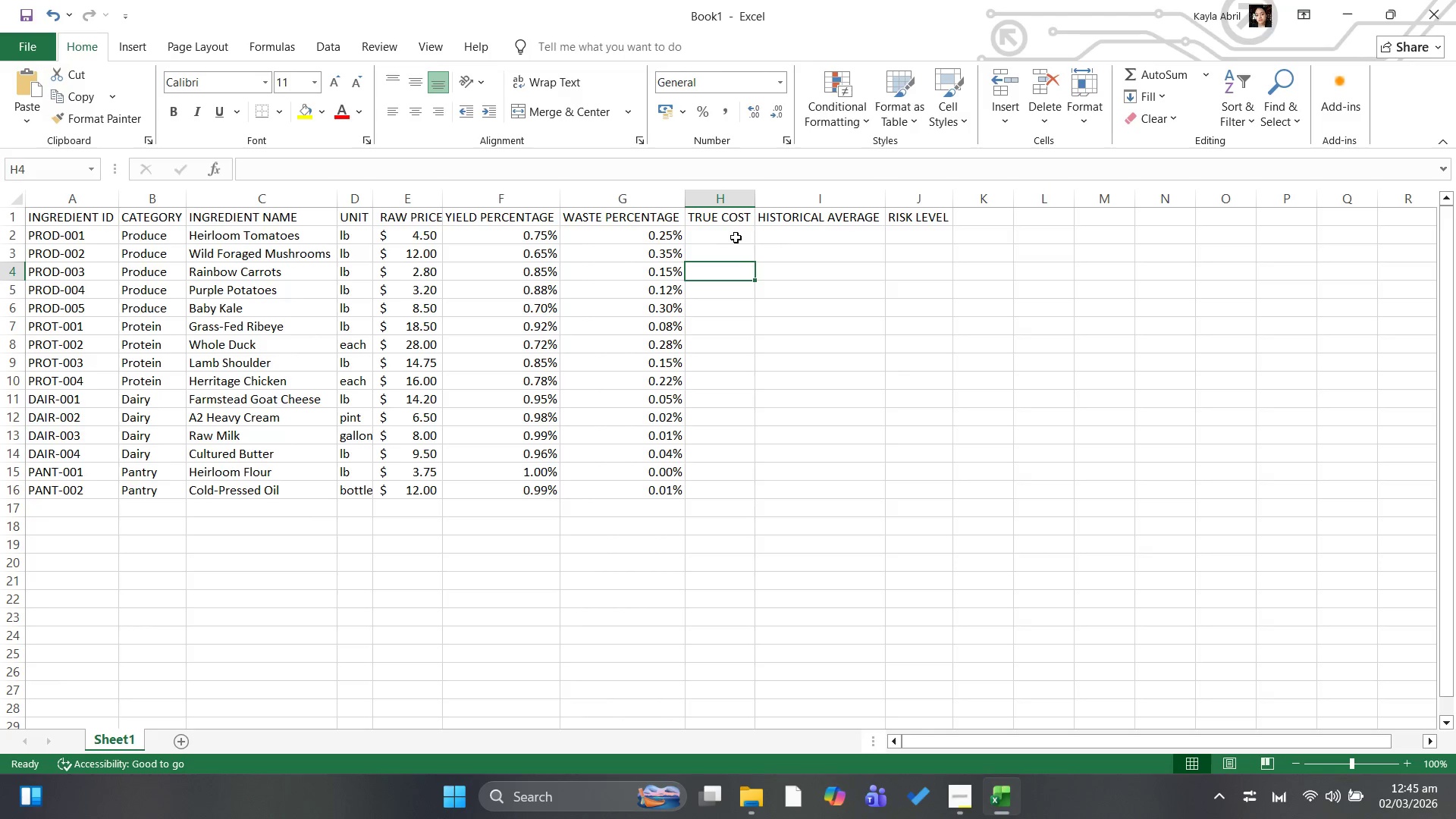 
left_click([736, 236])
 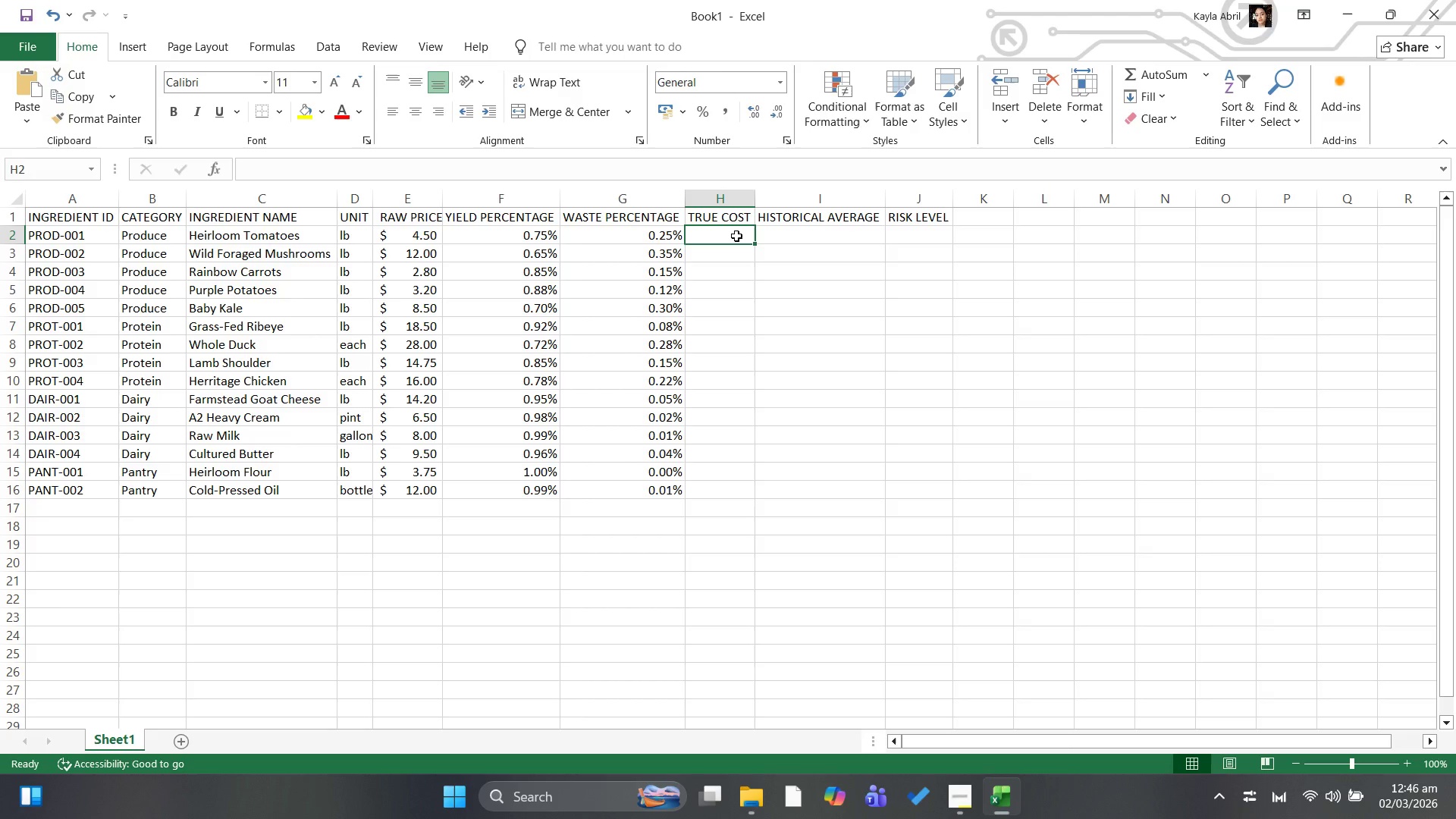 
wait(37.72)
 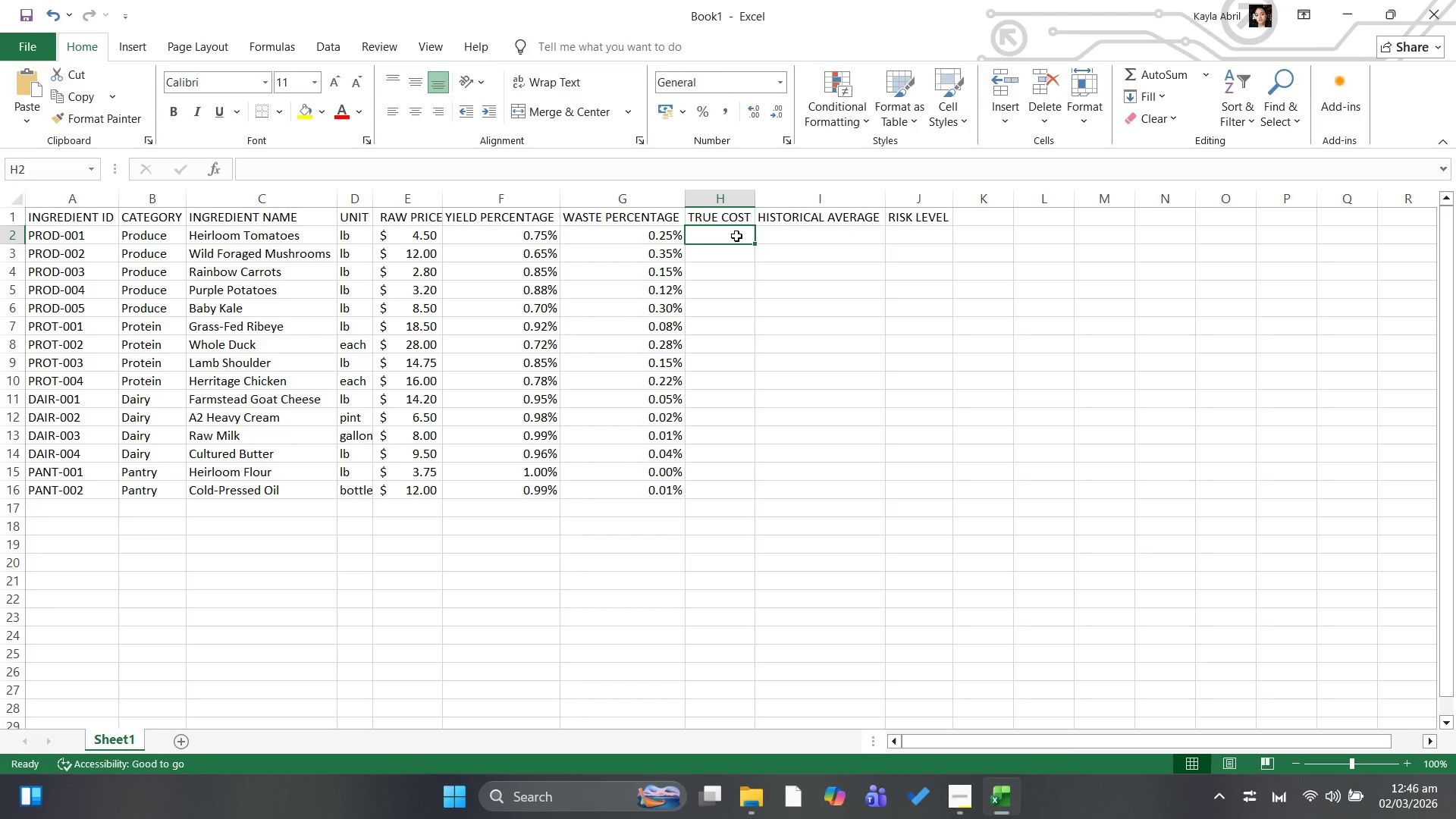 
left_click_drag(start_coordinate=[17, 466], to_coordinate=[16, 482])
 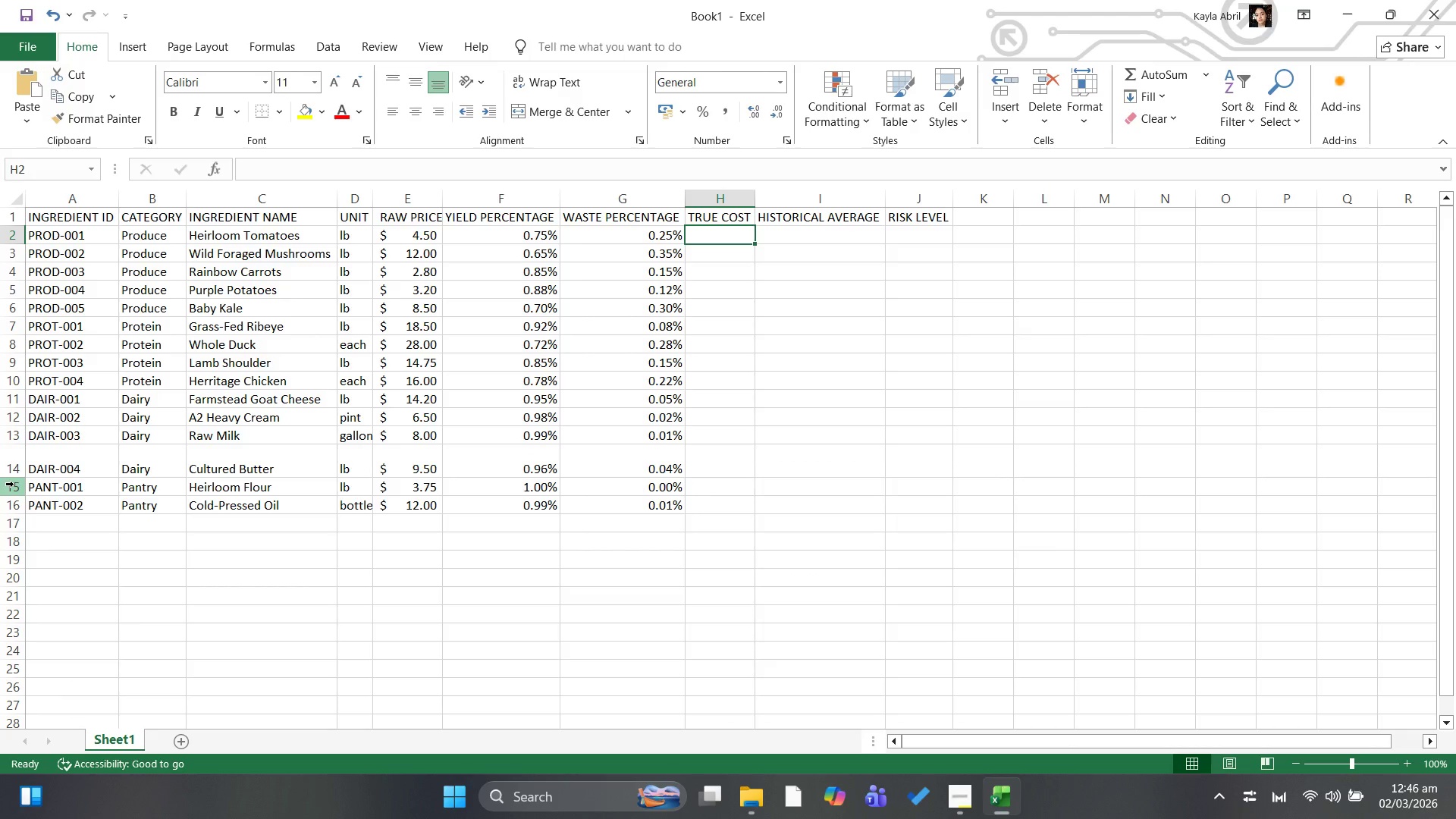 
key(Control+Z)
 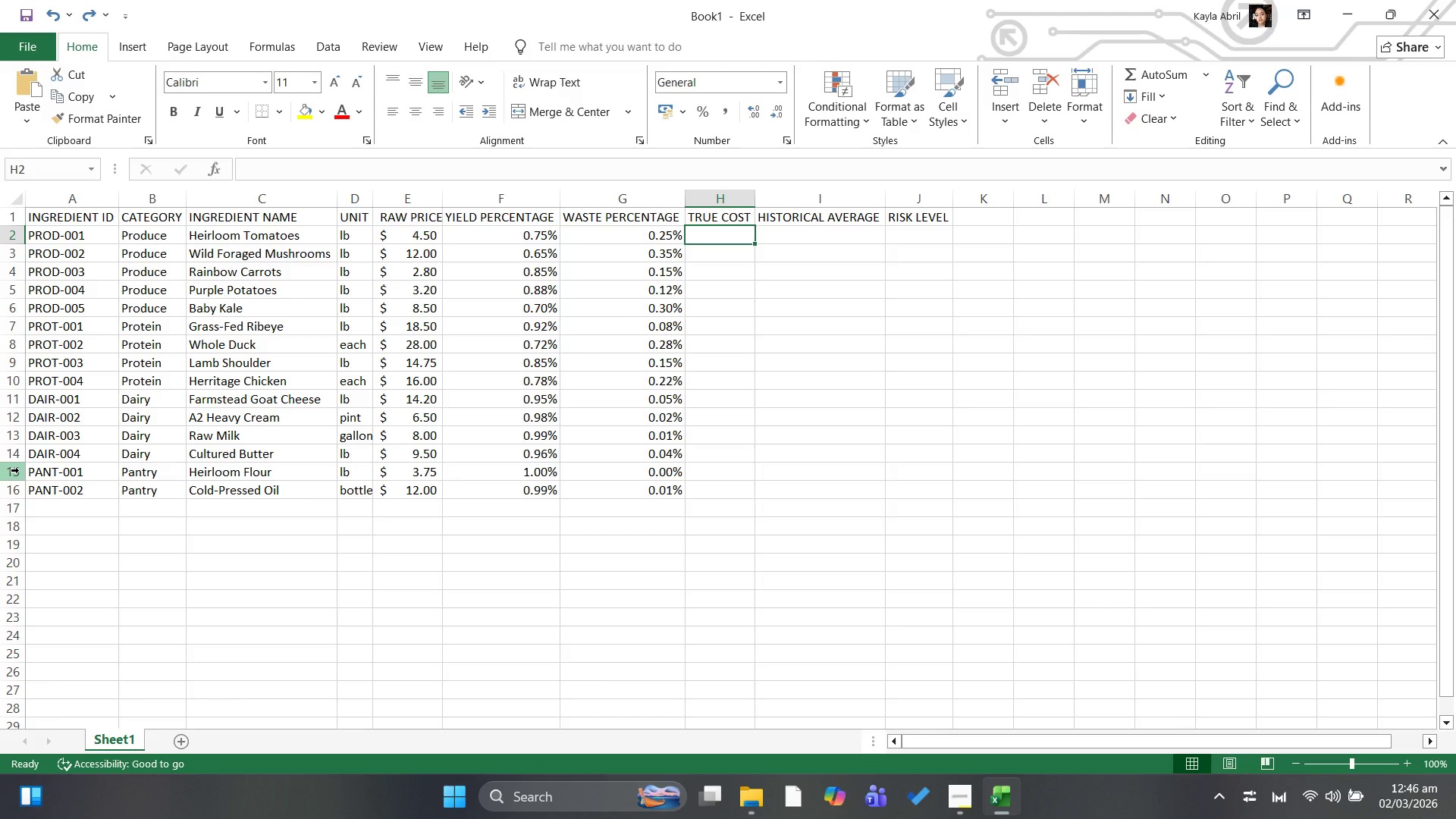 
left_click_drag(start_coordinate=[19, 470], to_coordinate=[12, 488])
 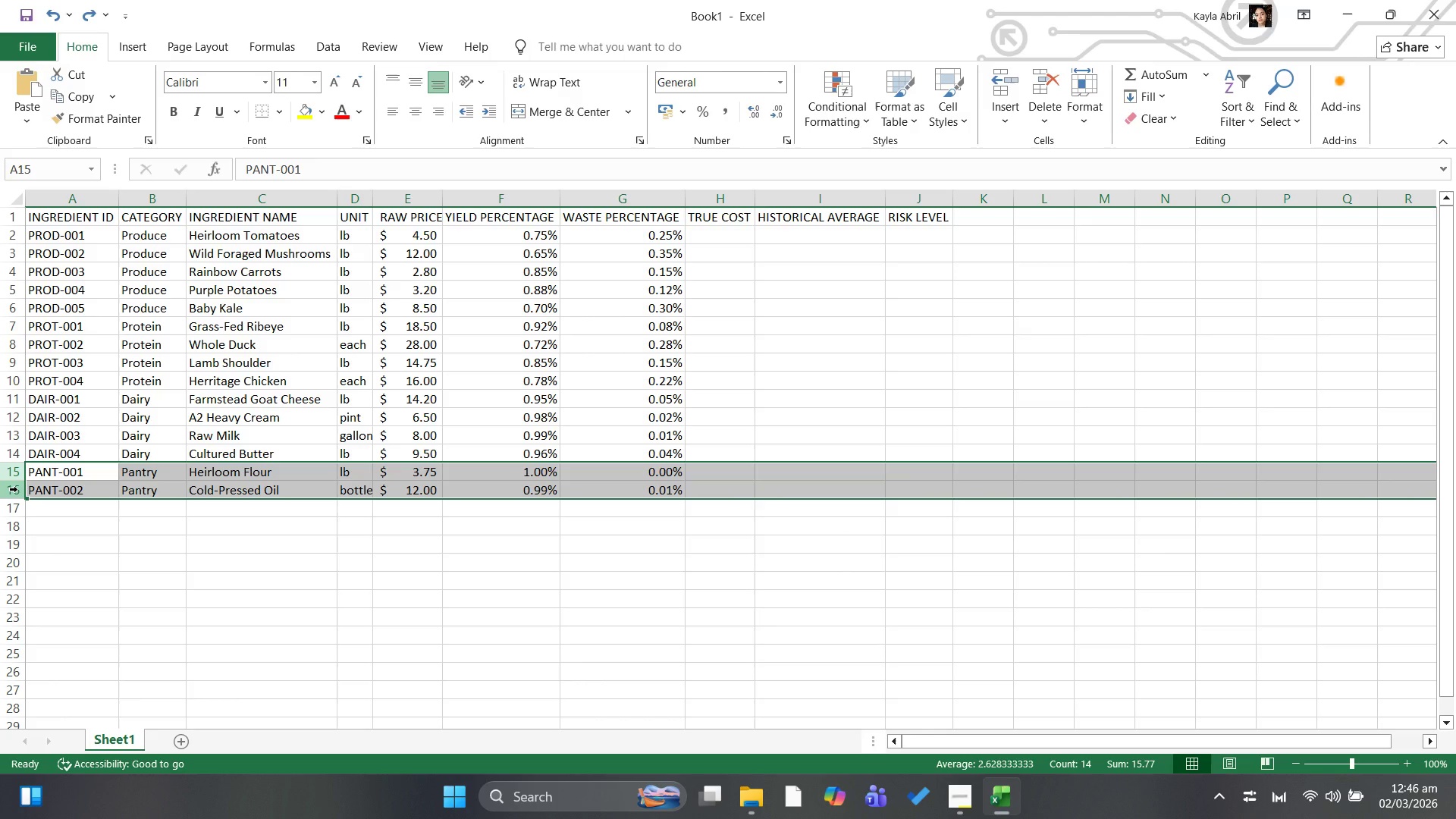 
key(Delete)
 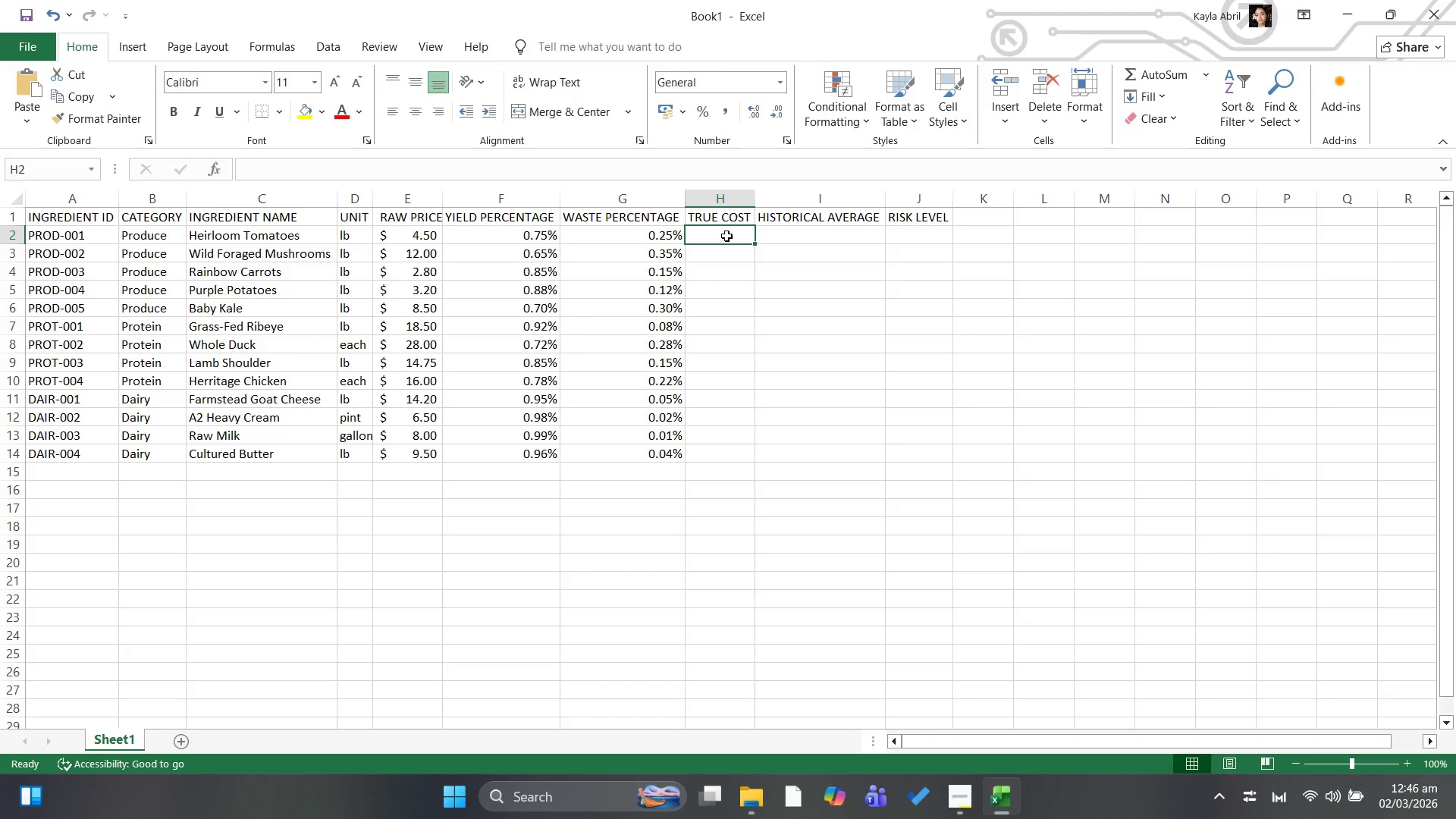 
wait(12.24)
 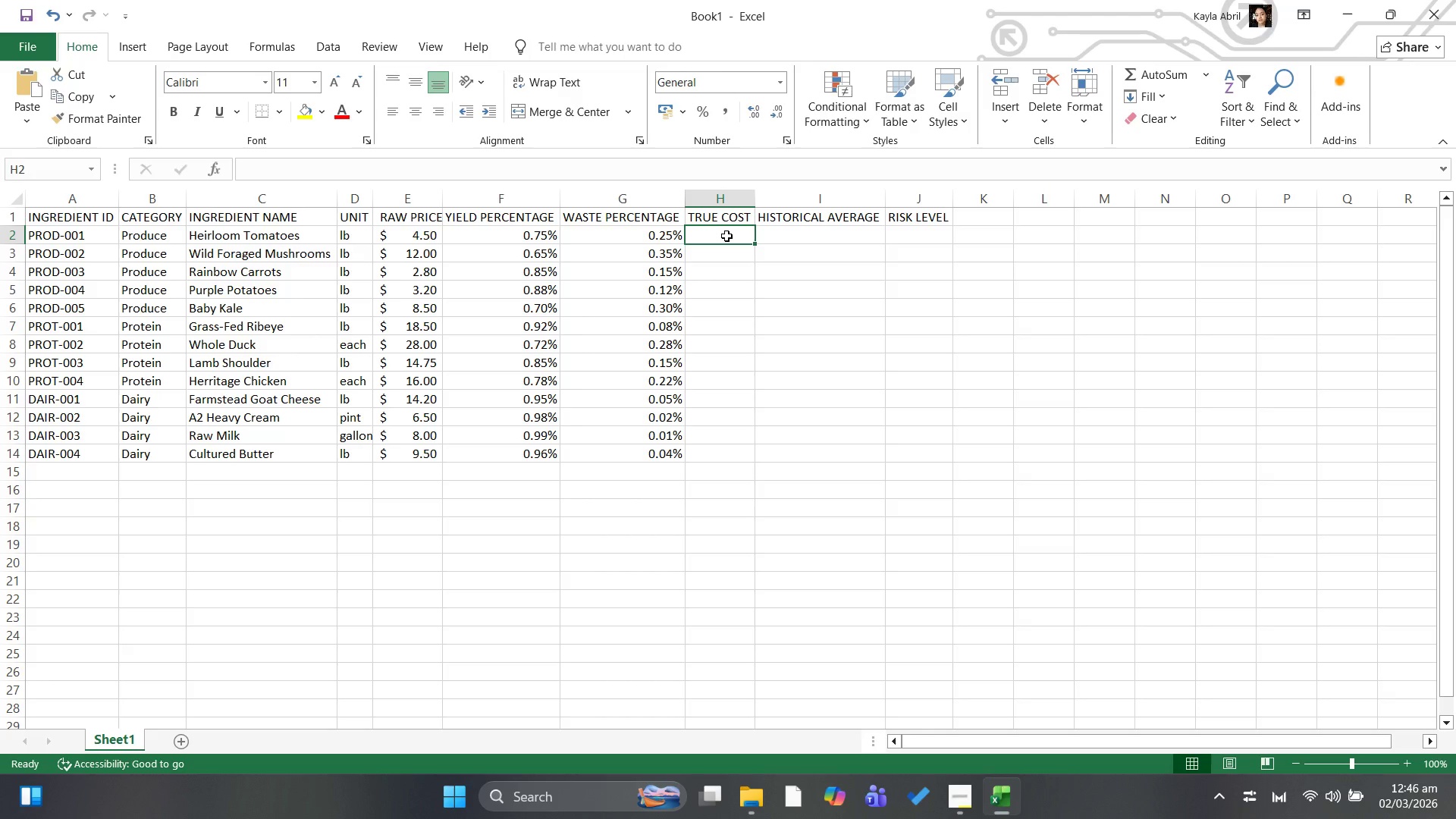 
type(=E2)
 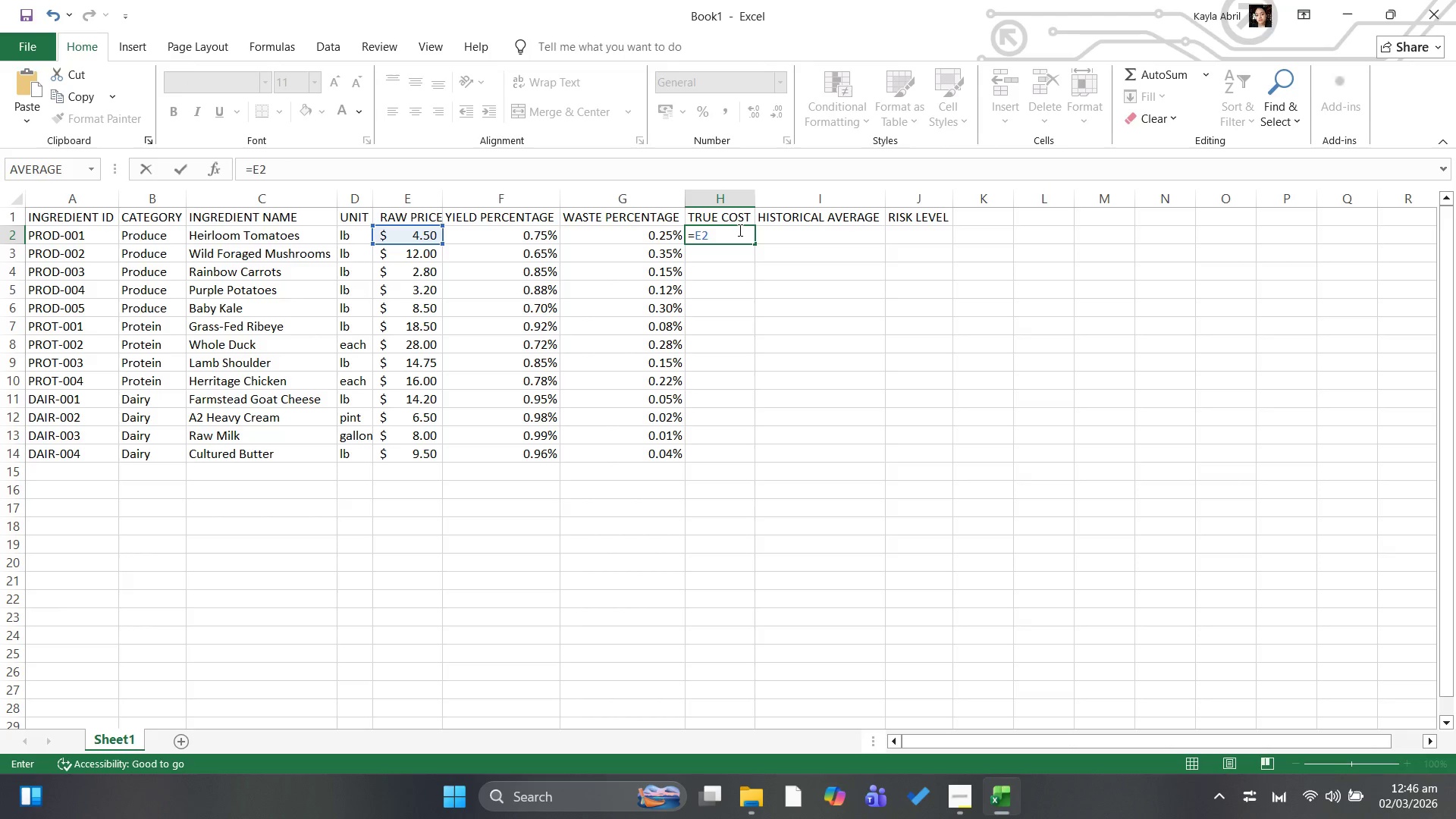 
type(/F2)
 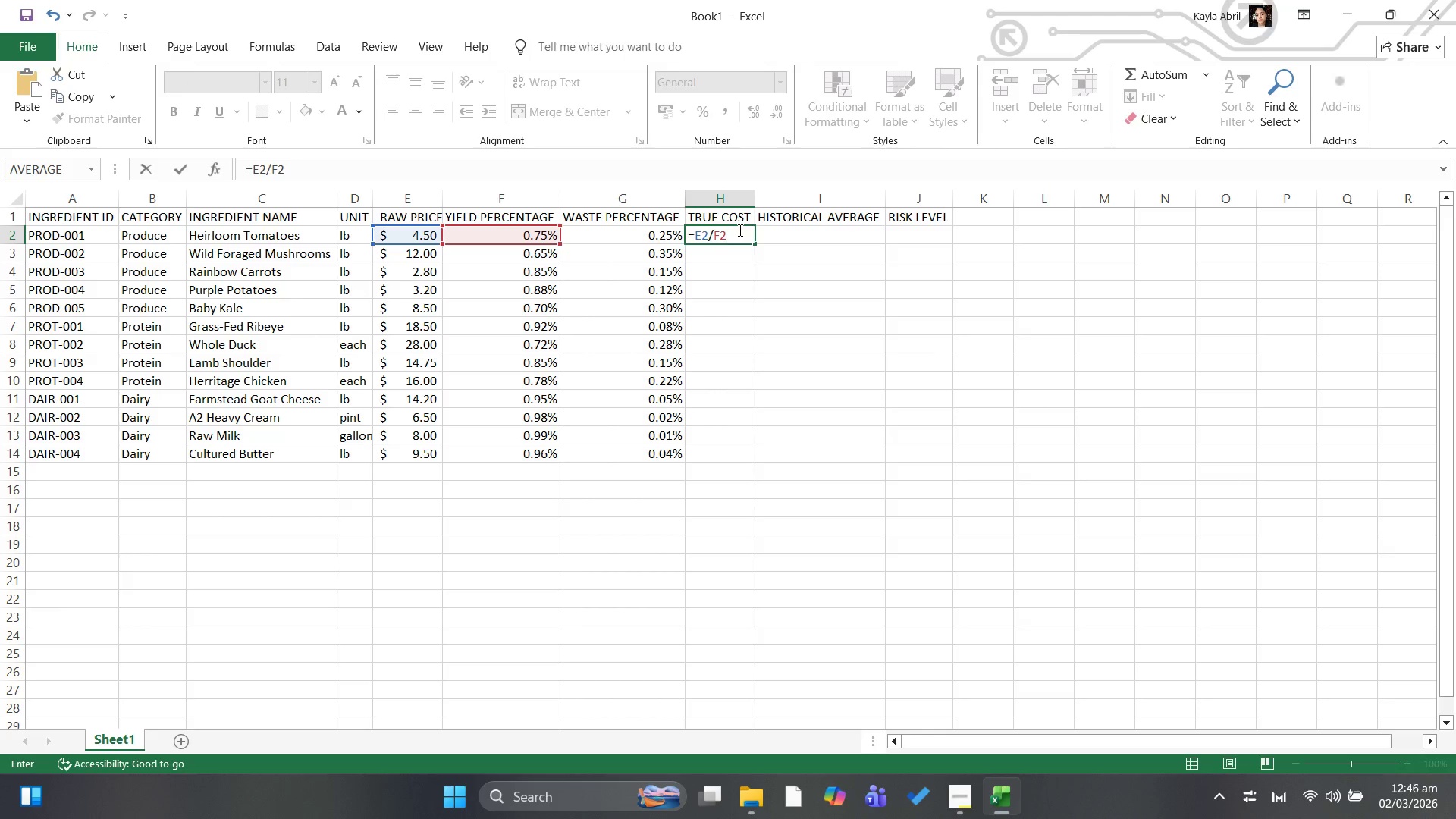 
wait(31.14)
 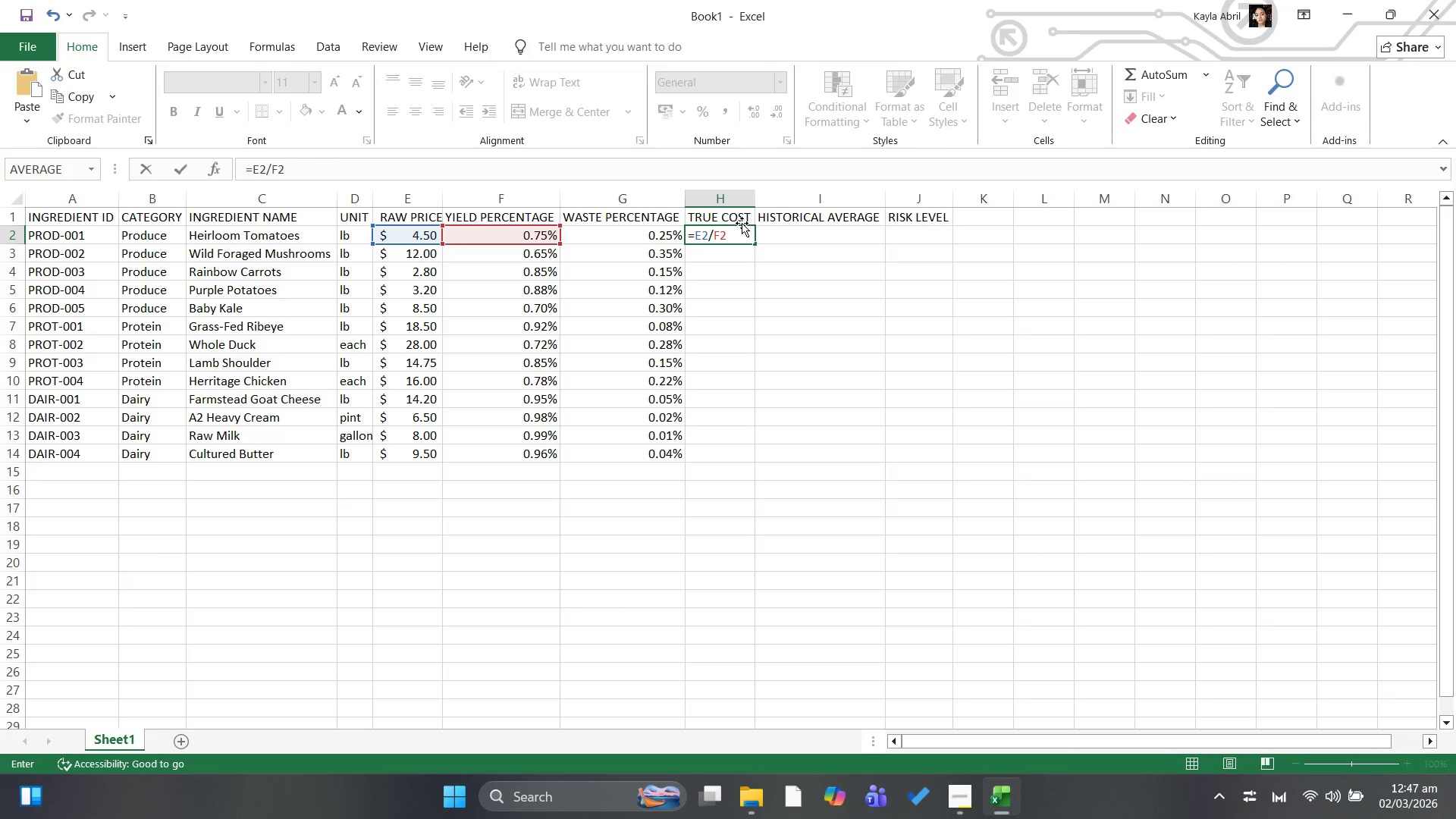 
left_click([726, 256])
 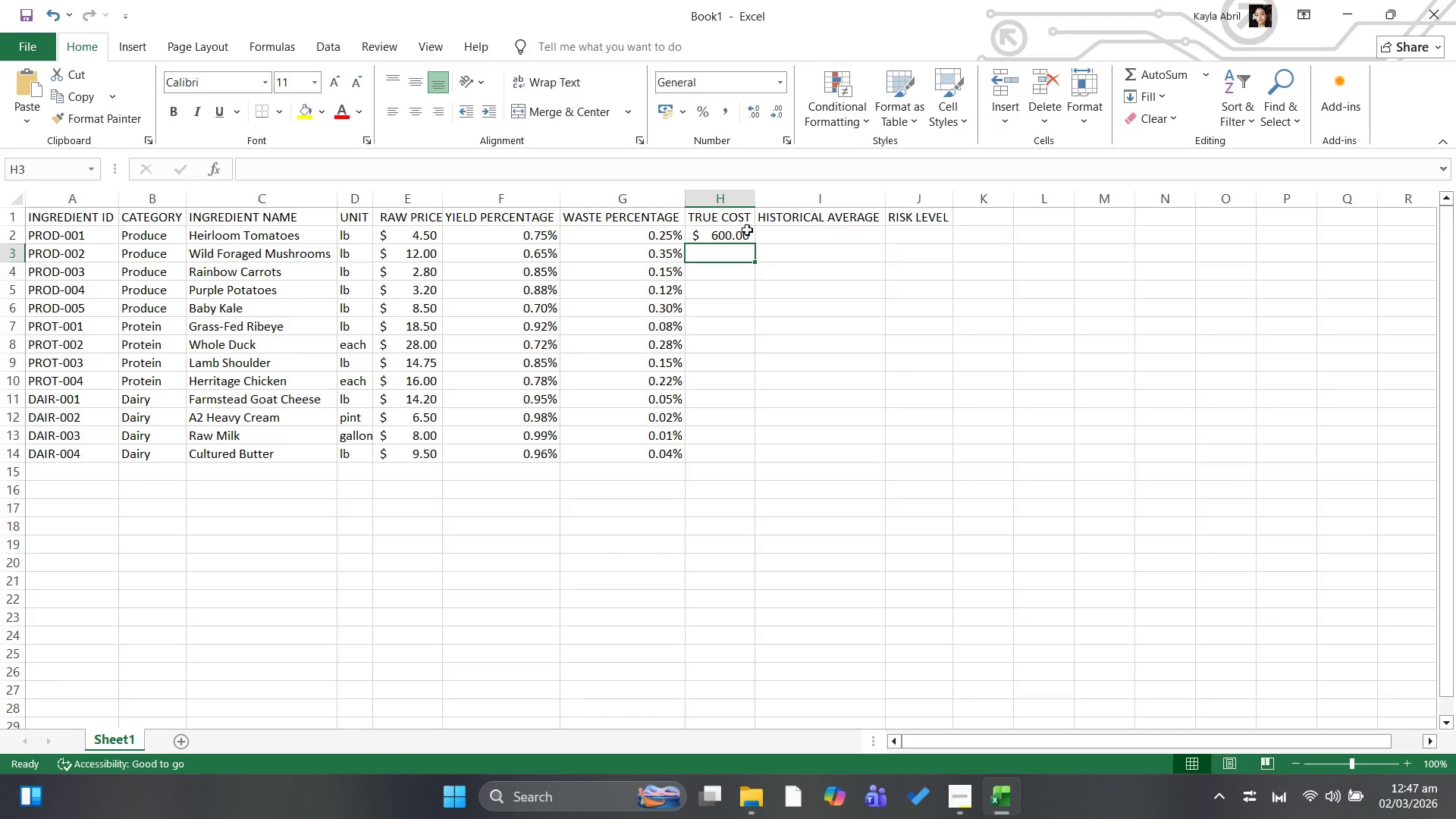 
left_click([743, 230])
 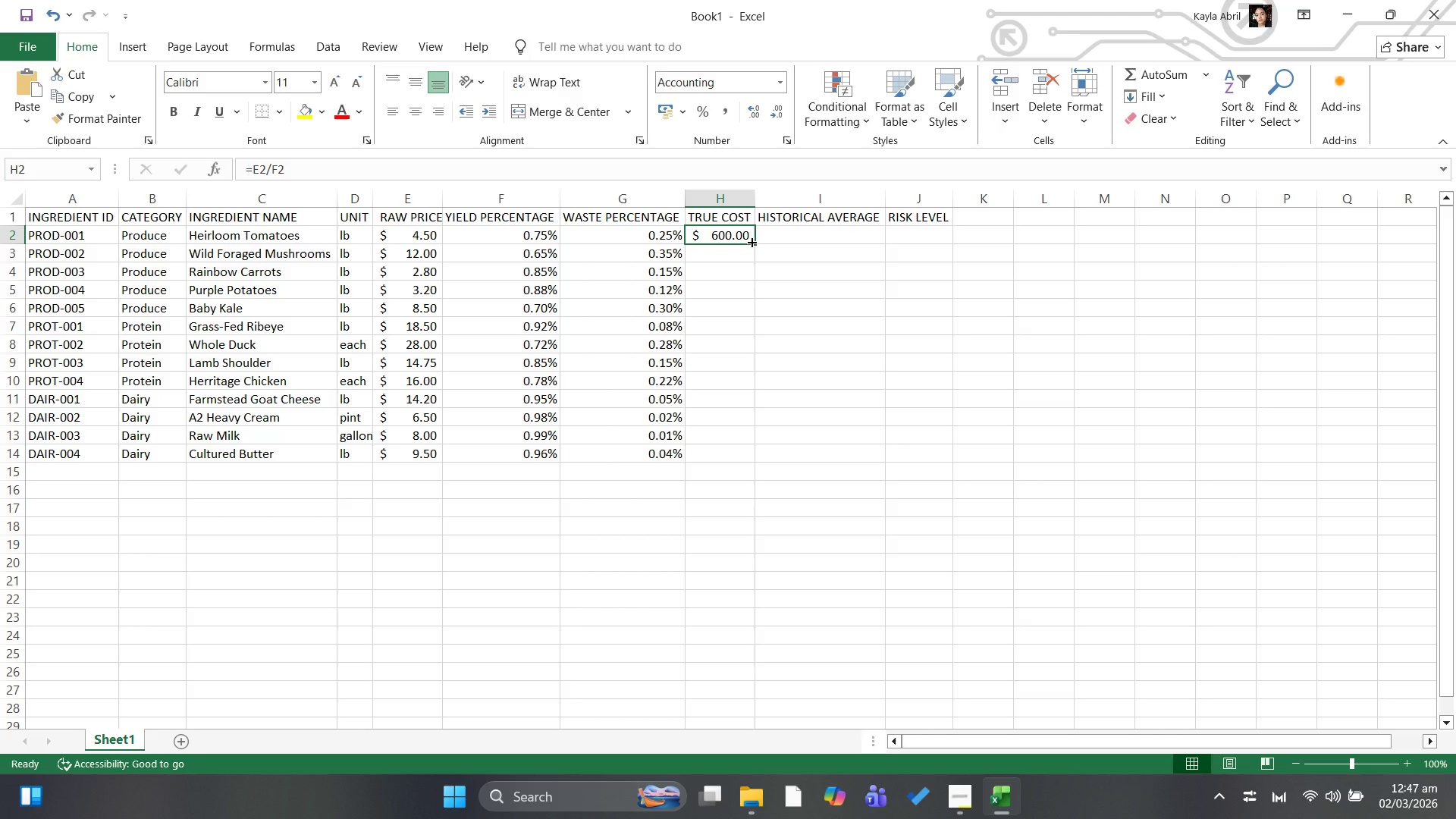 
left_click_drag(start_coordinate=[751, 241], to_coordinate=[748, 256])
 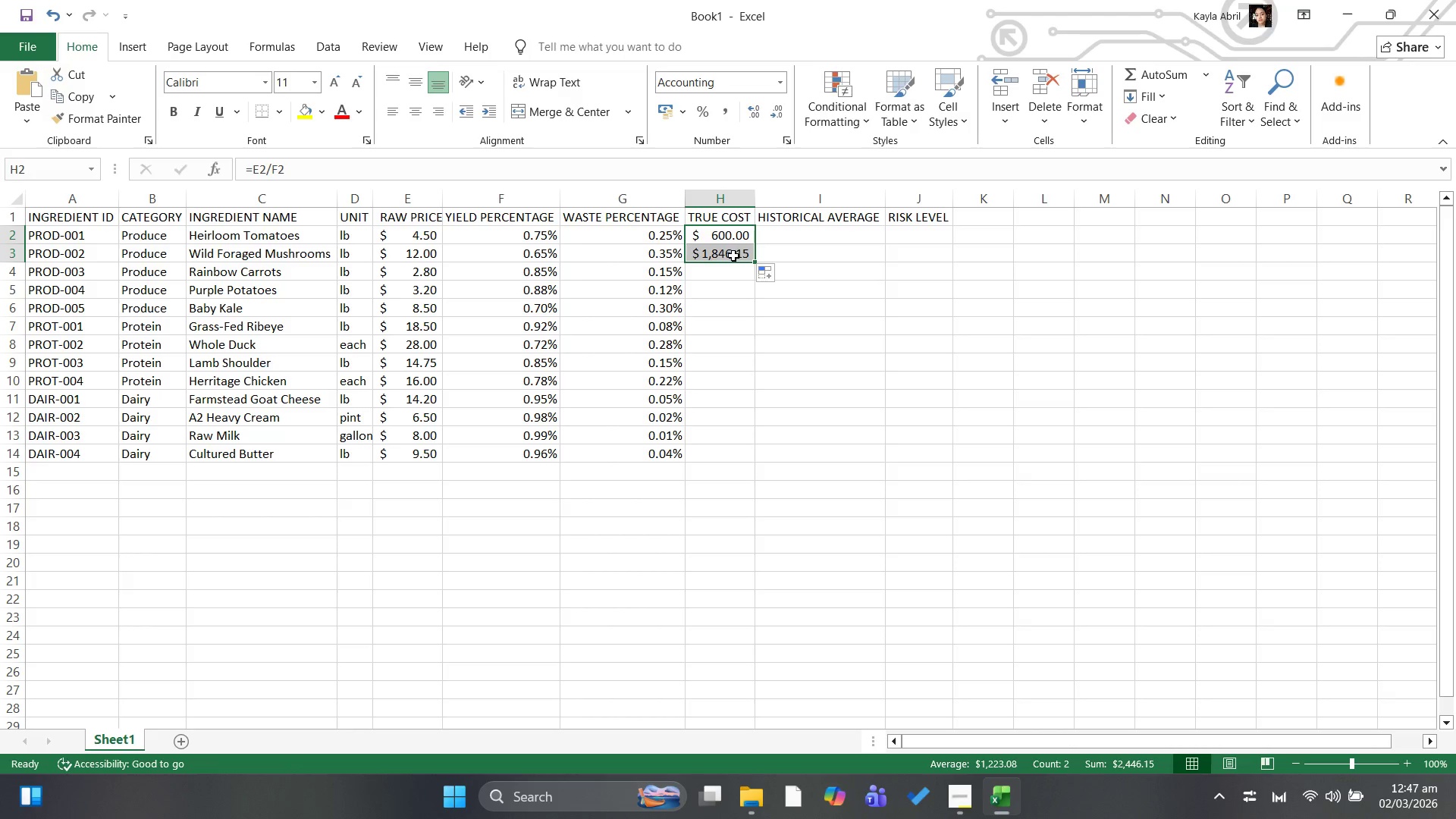 
left_click([733, 256])
 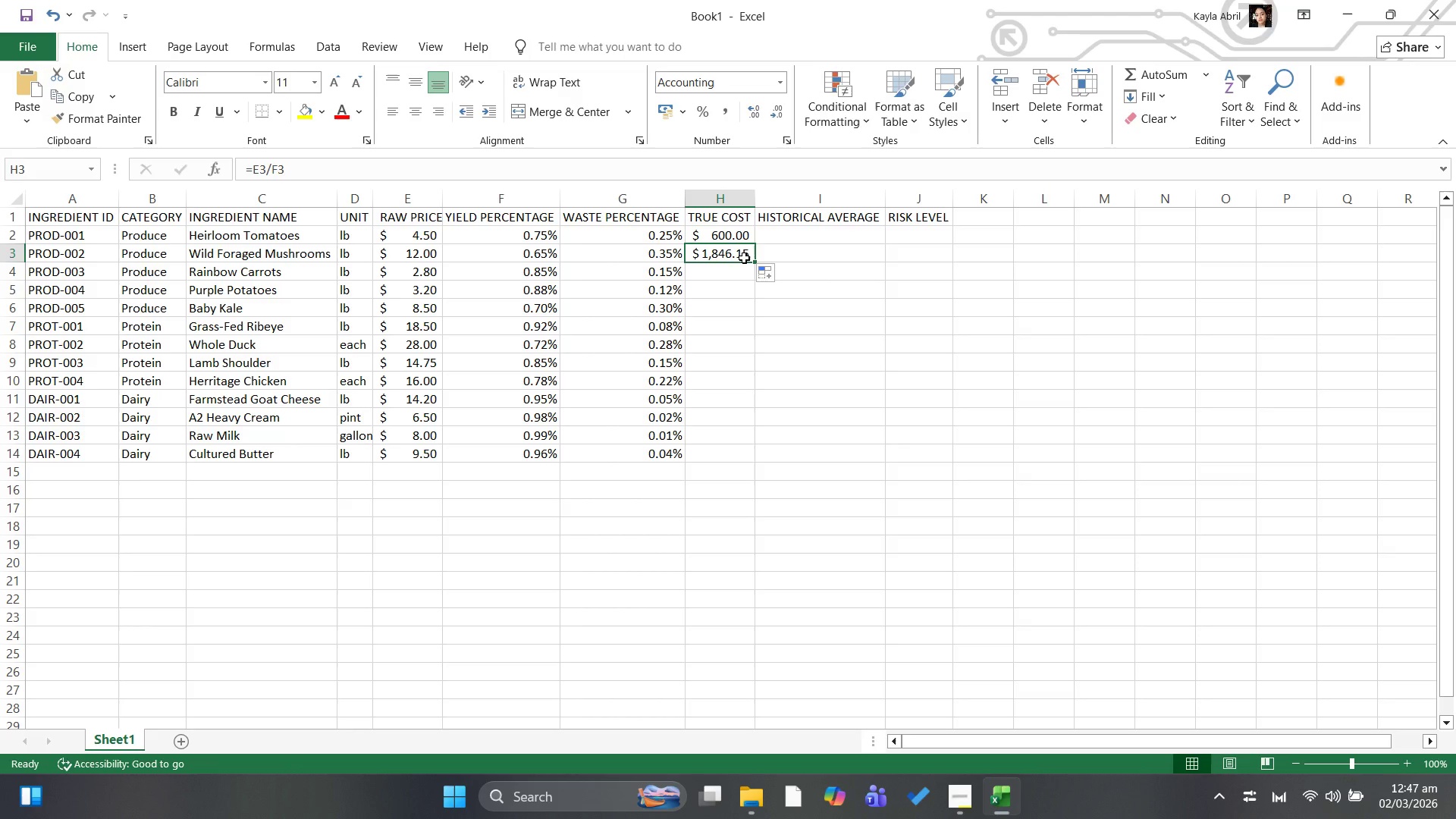 
wait(7.8)
 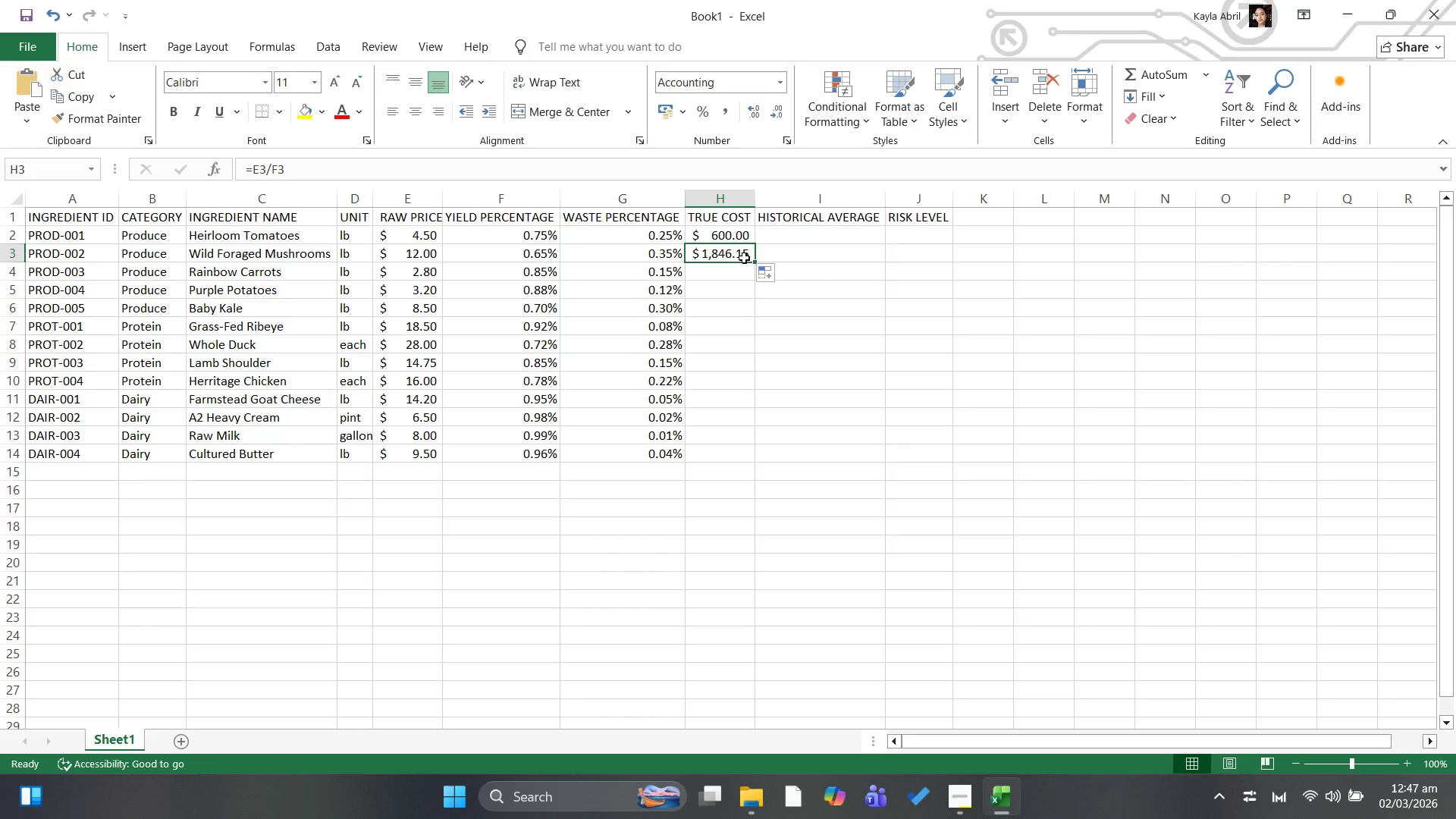 
left_click_drag(start_coordinate=[751, 261], to_coordinate=[736, 458])
 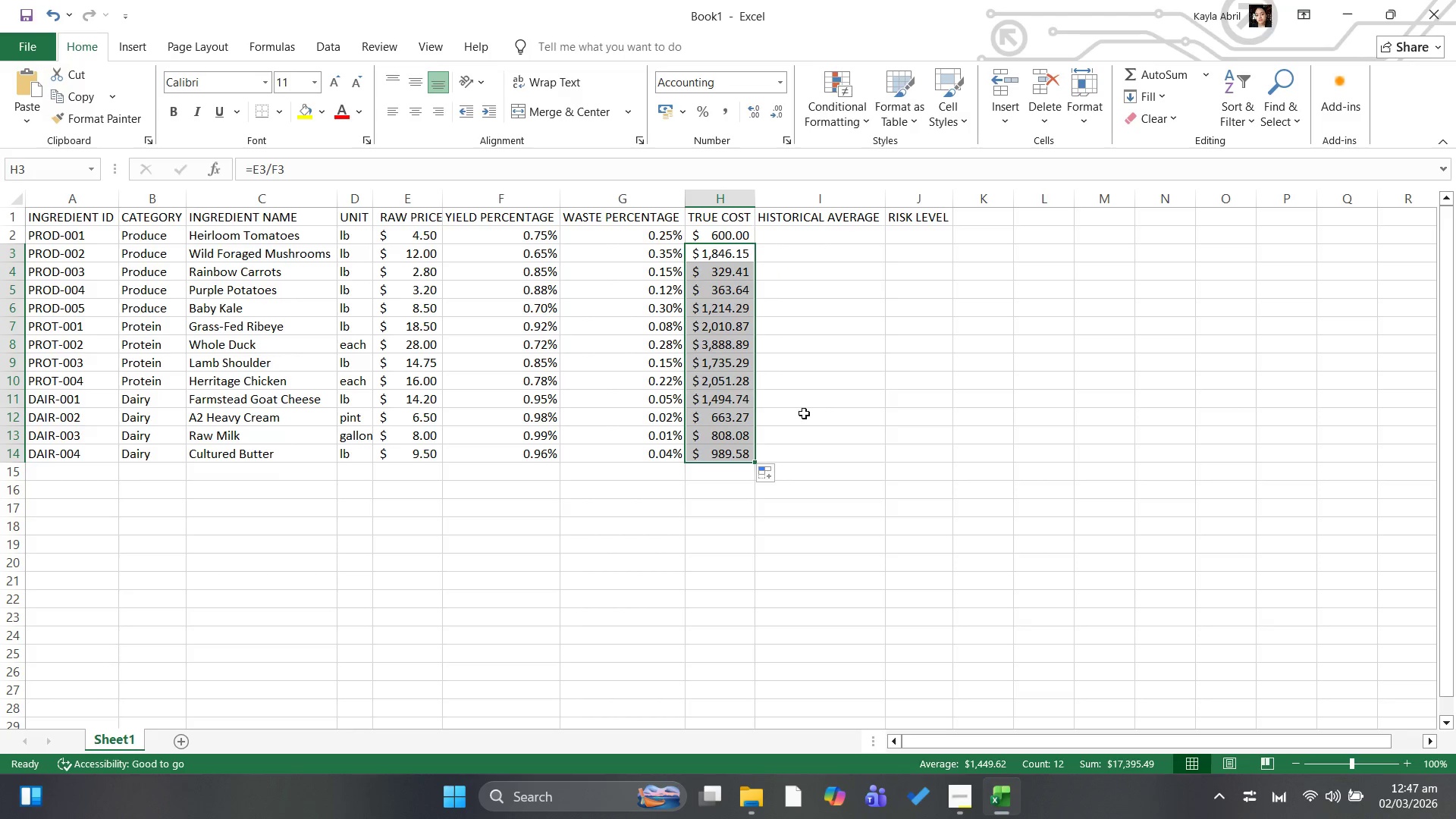 
left_click([817, 404])
 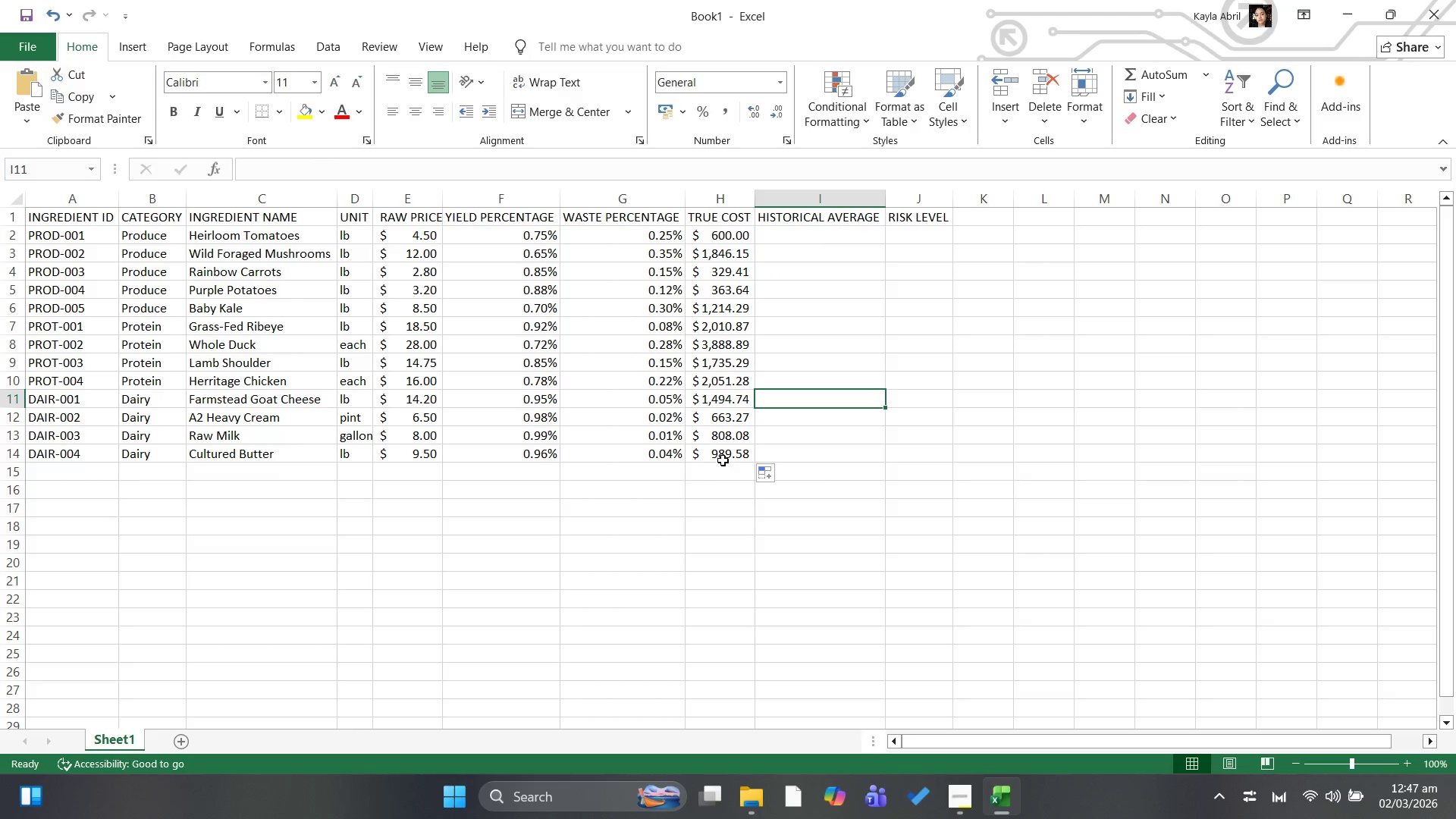 
left_click([723, 458])
 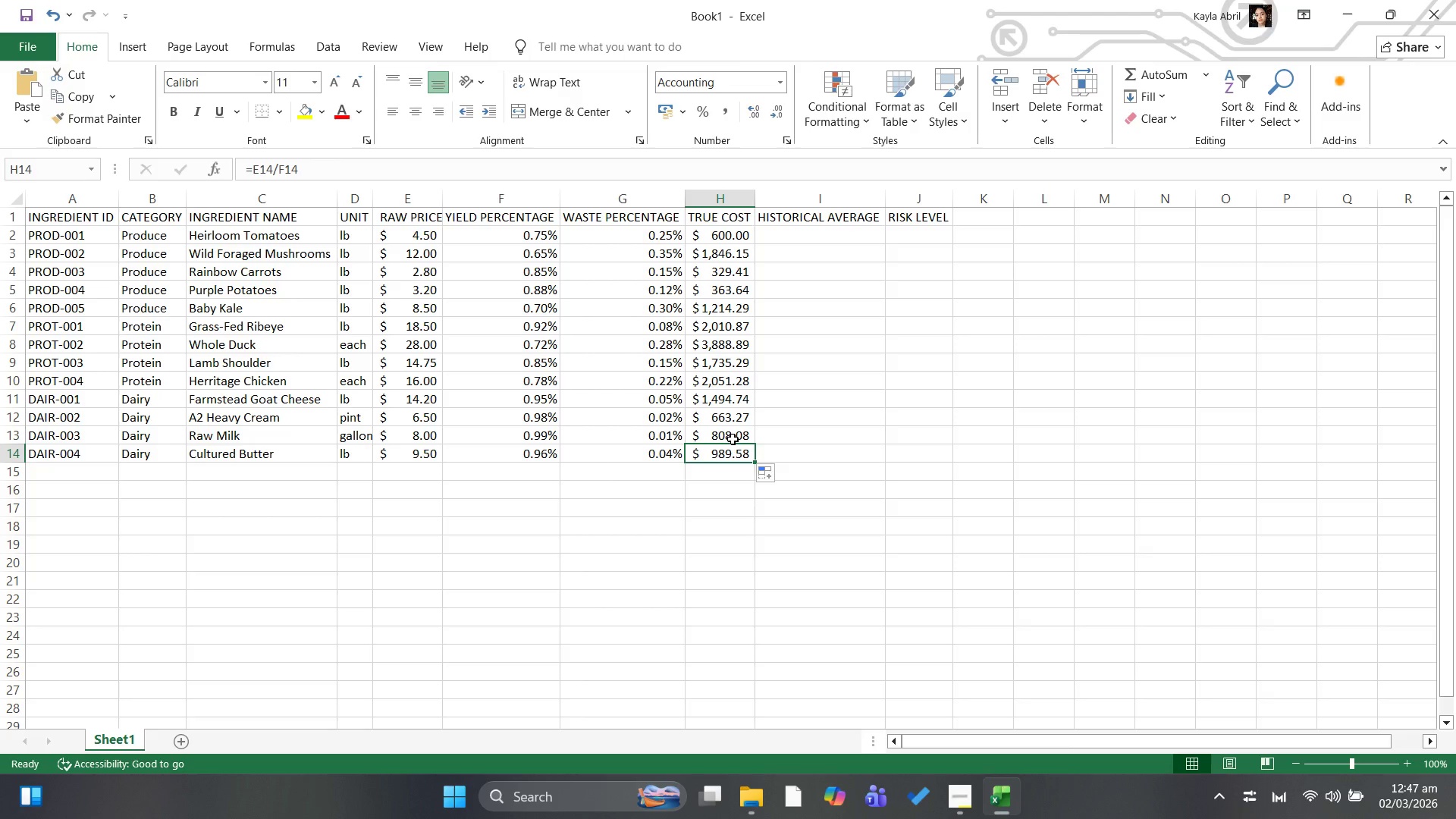 
wait(10.45)
 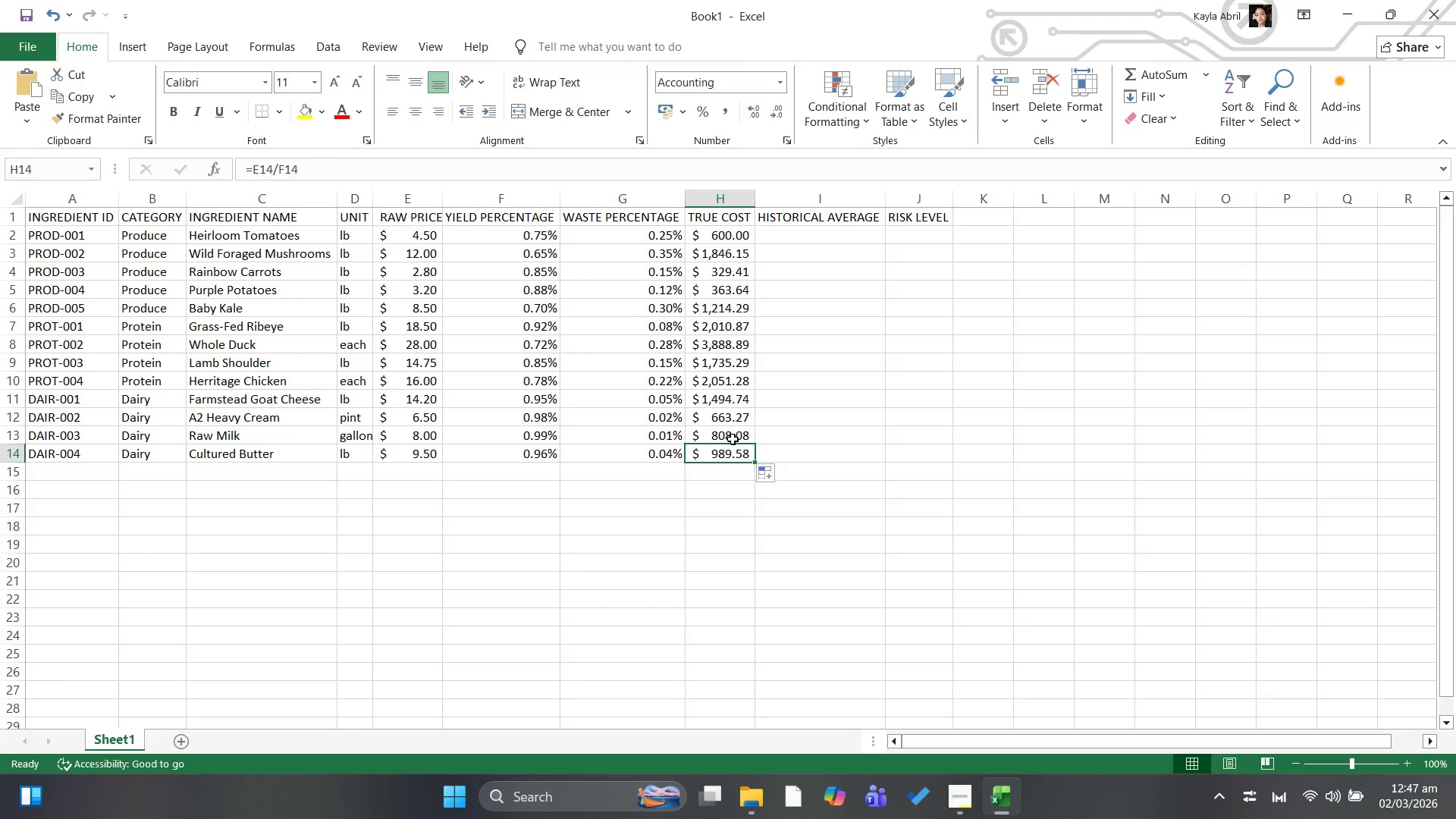 
left_click([728, 428])
 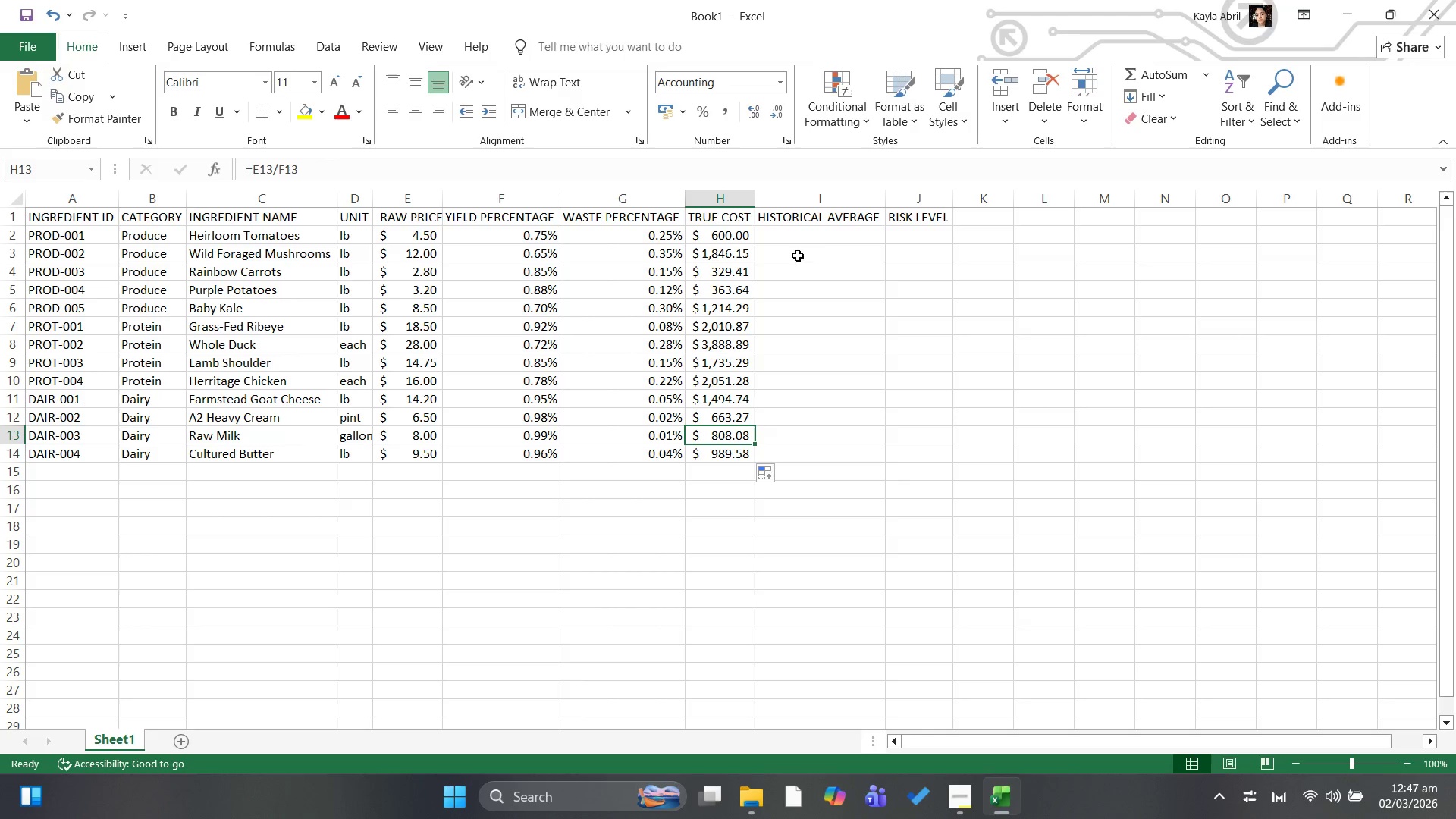 
left_click([812, 237])
 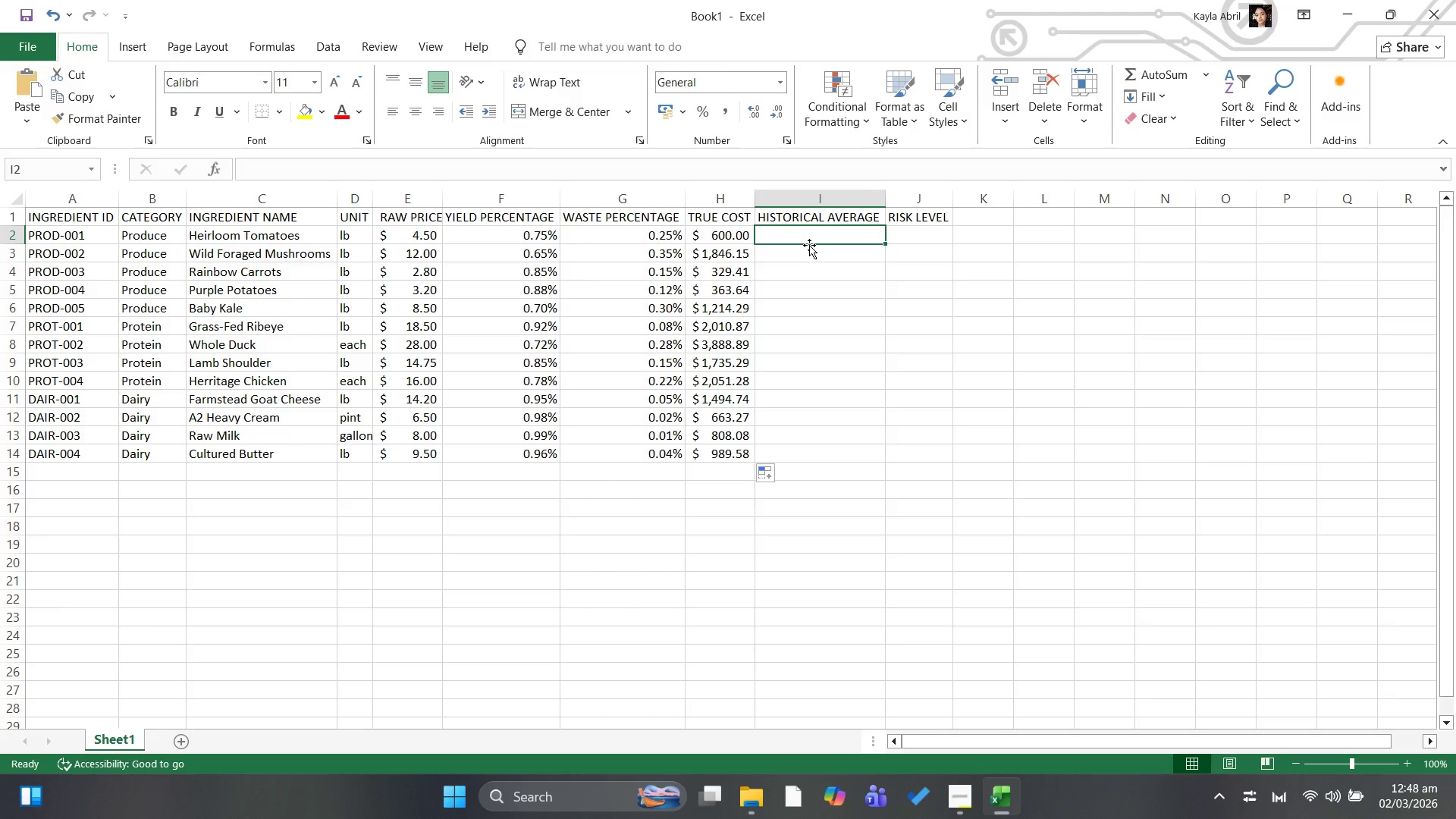 
wait(19.08)
 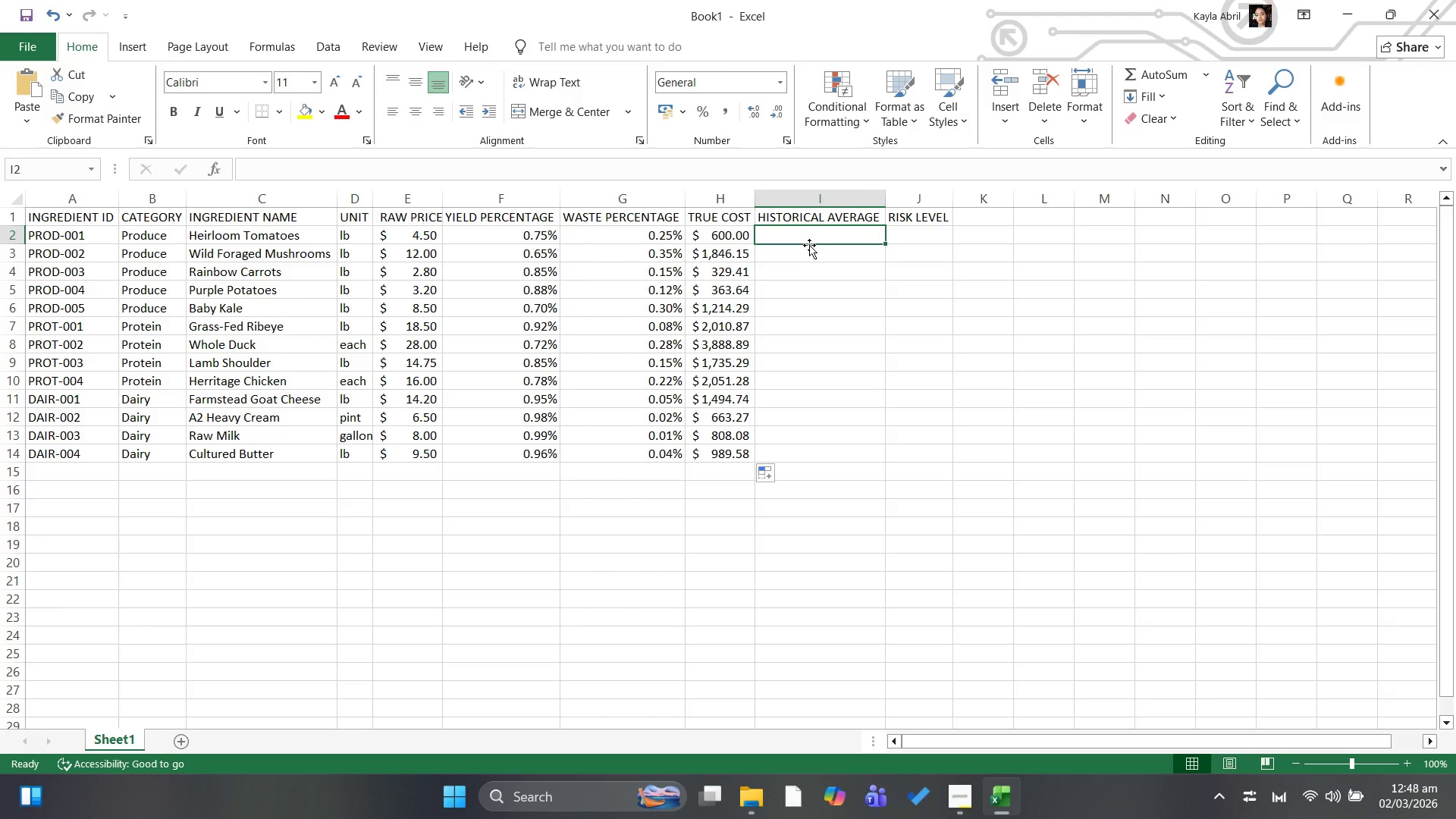 
left_click([814, 202])
 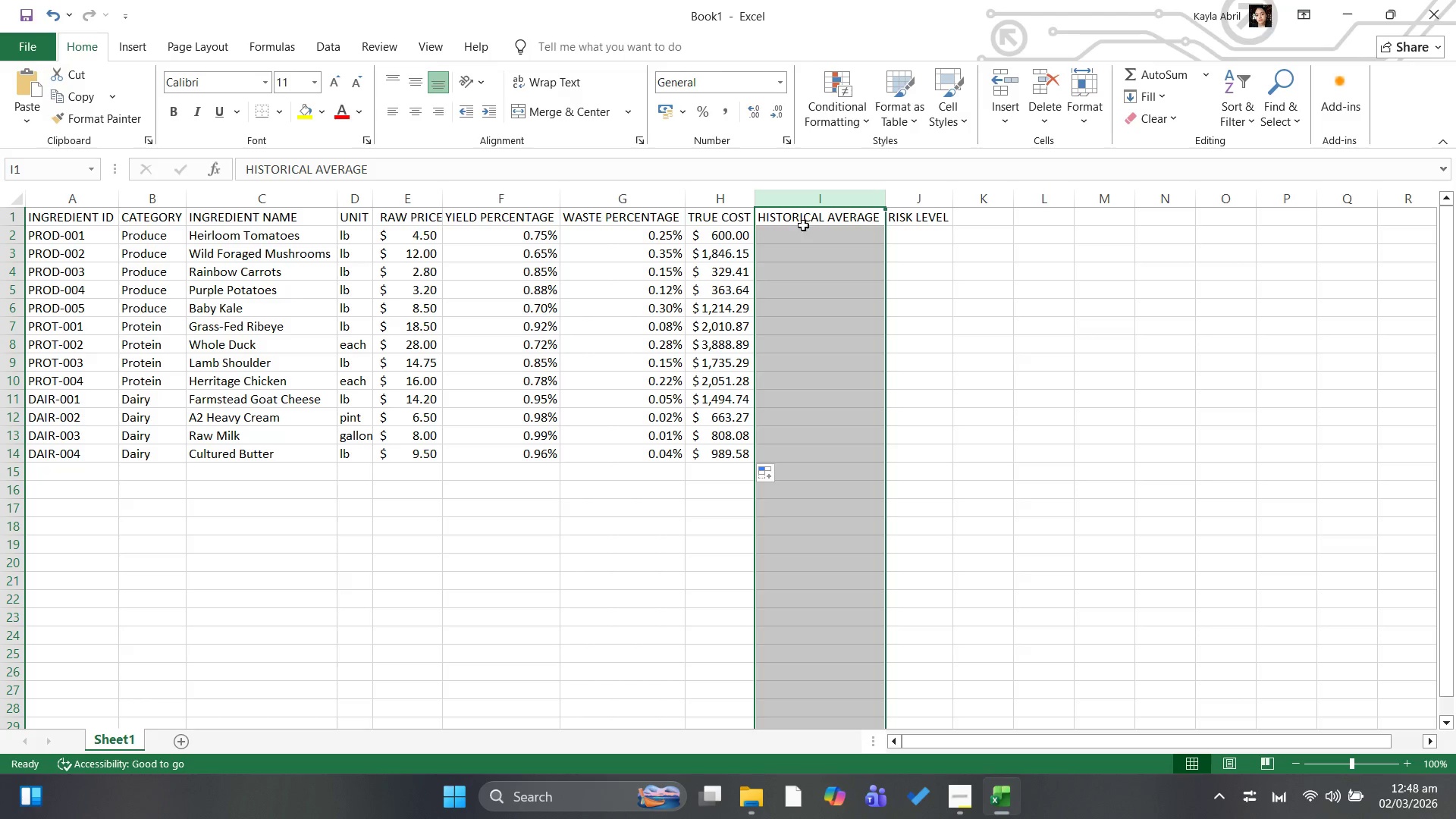 
right_click([799, 234])
 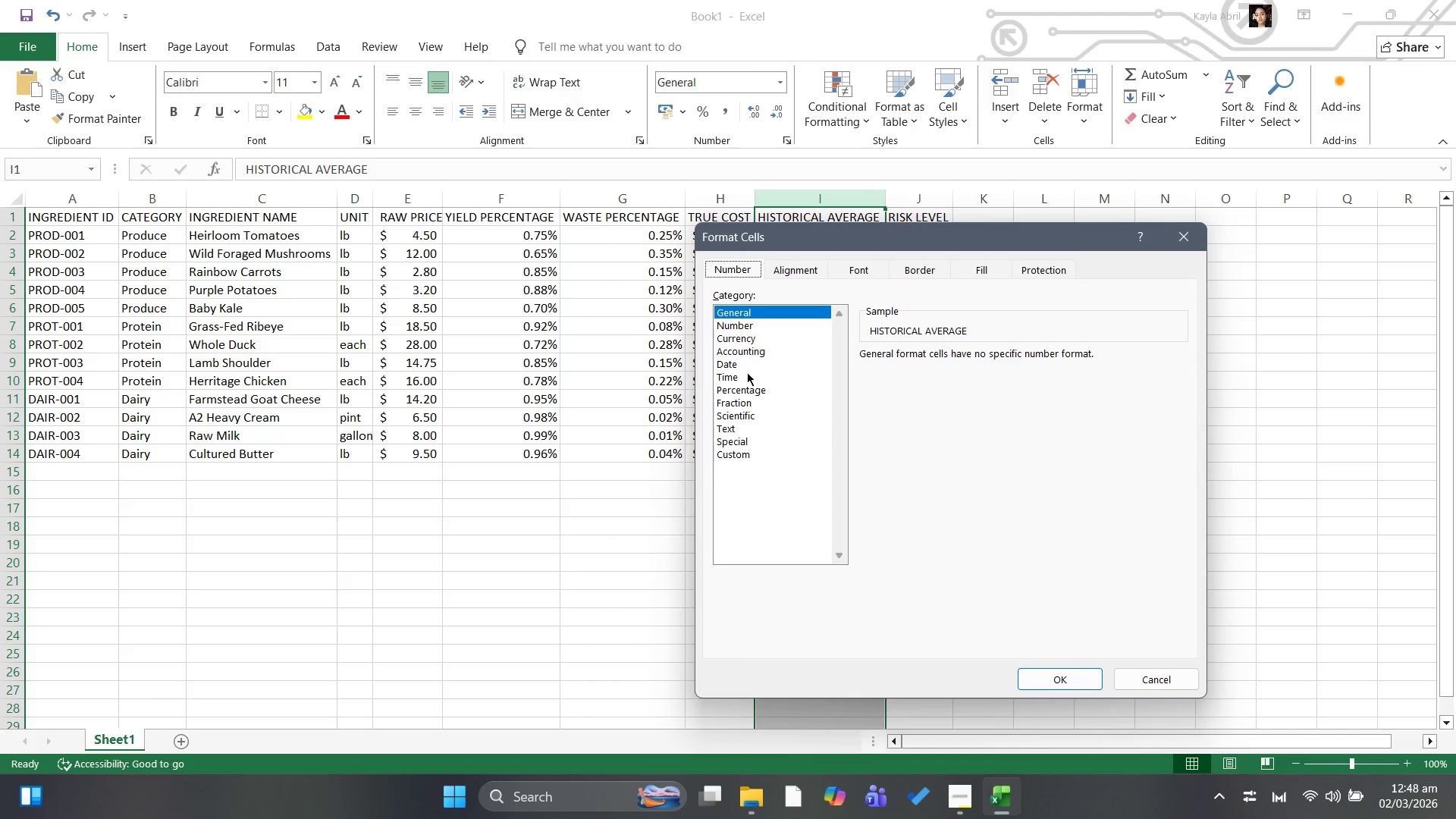 
left_click([731, 384])
 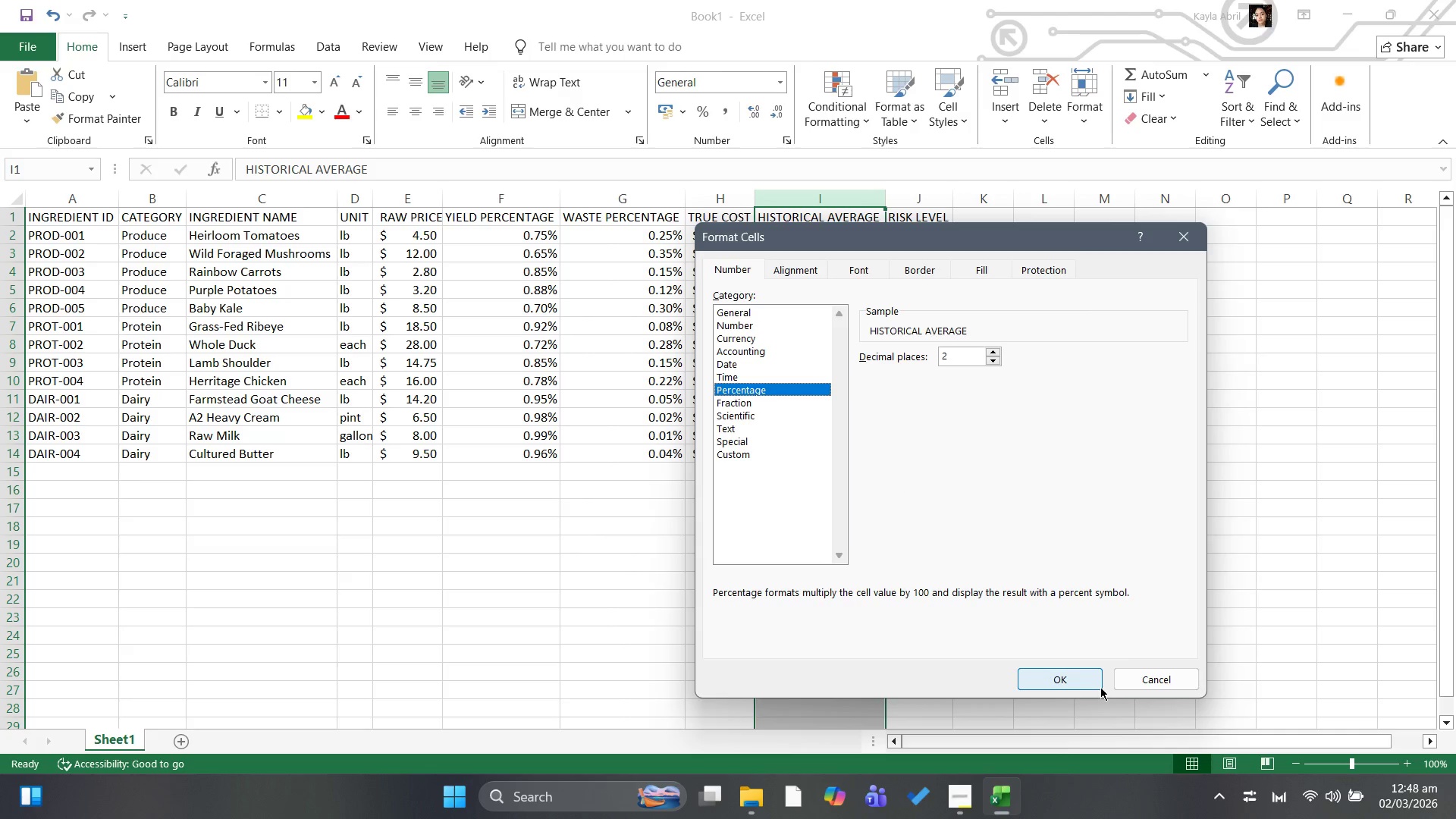 
left_click([1080, 681])
 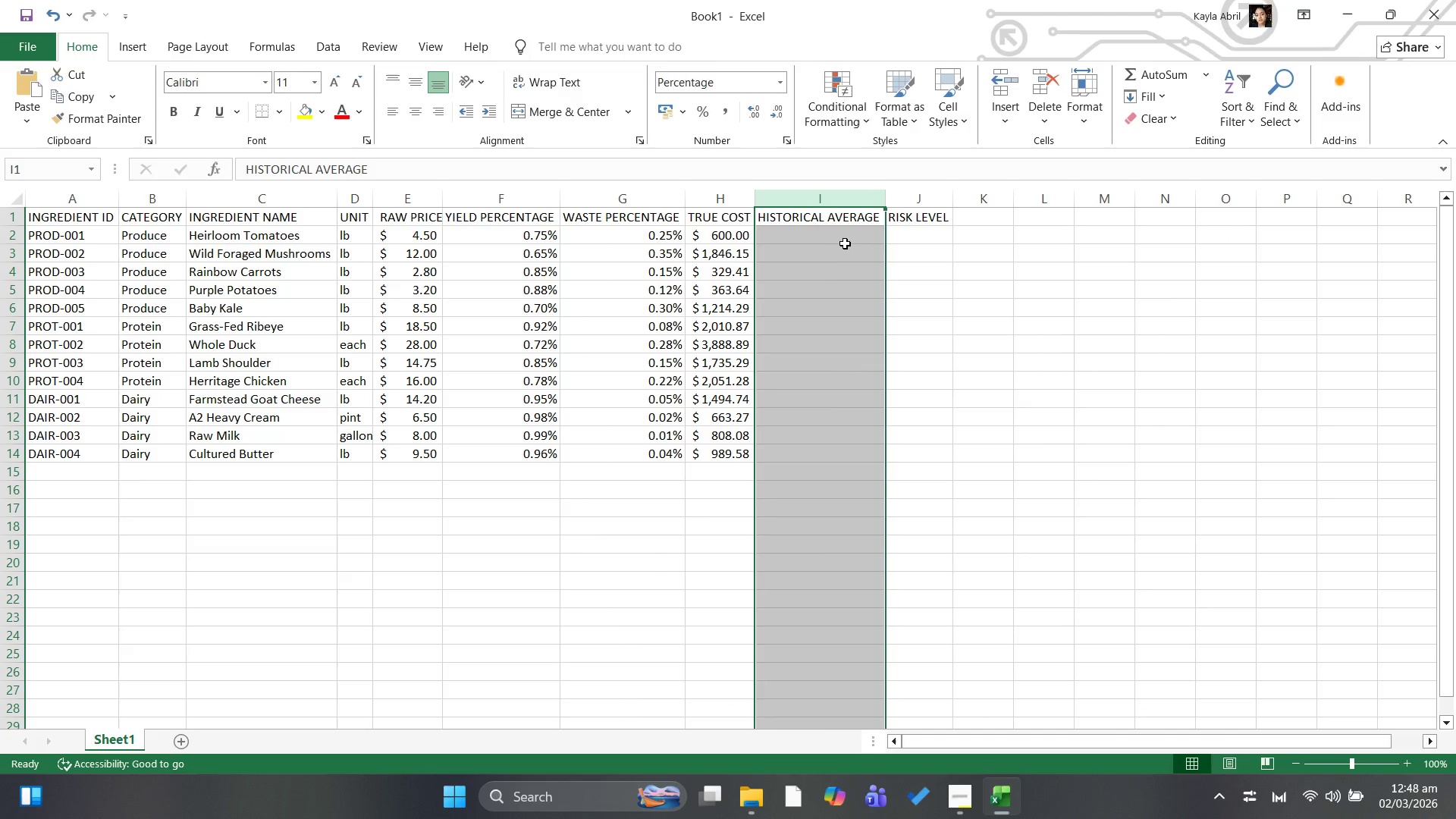 
left_click([846, 242])
 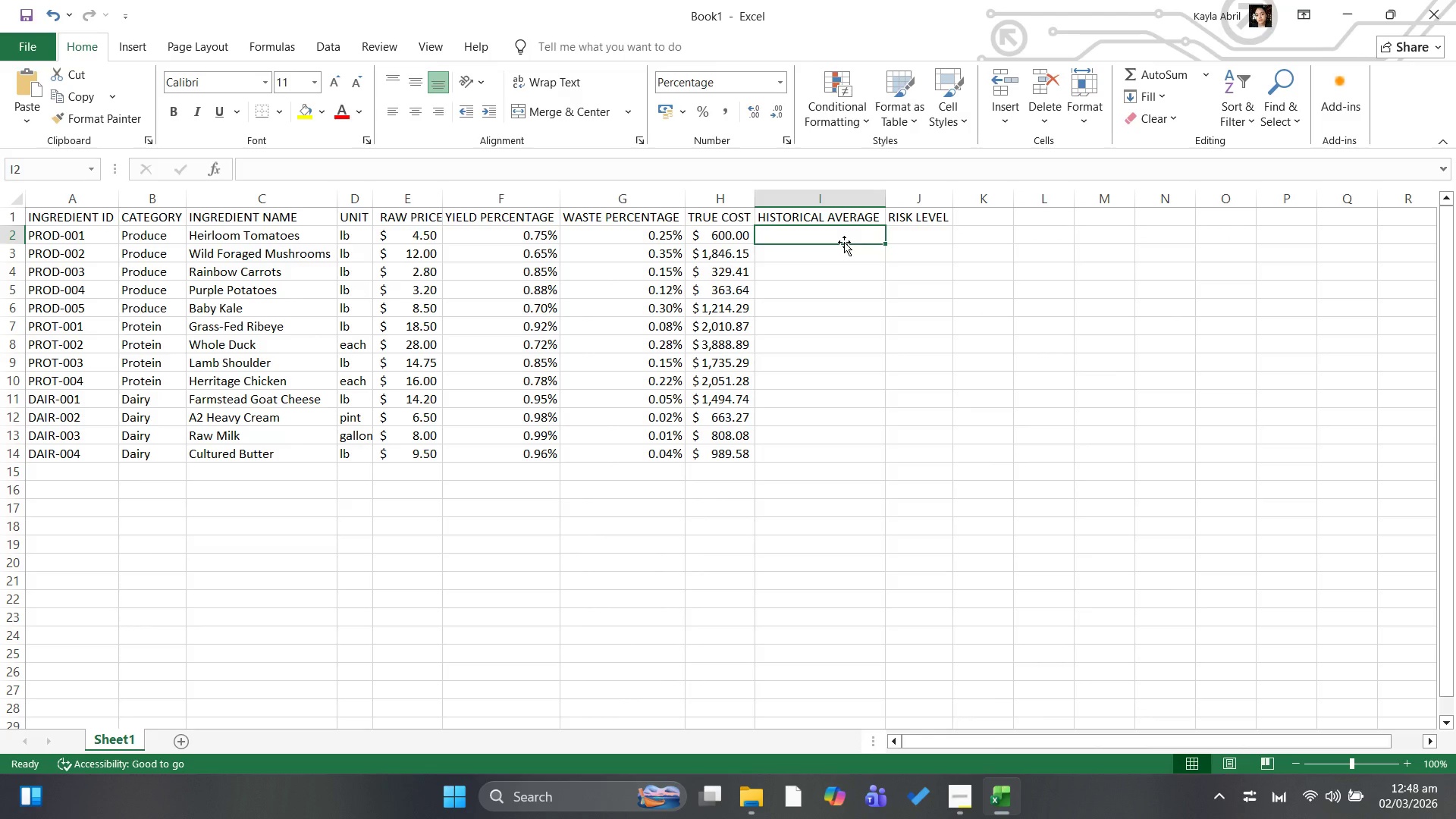 
type(0.78)
 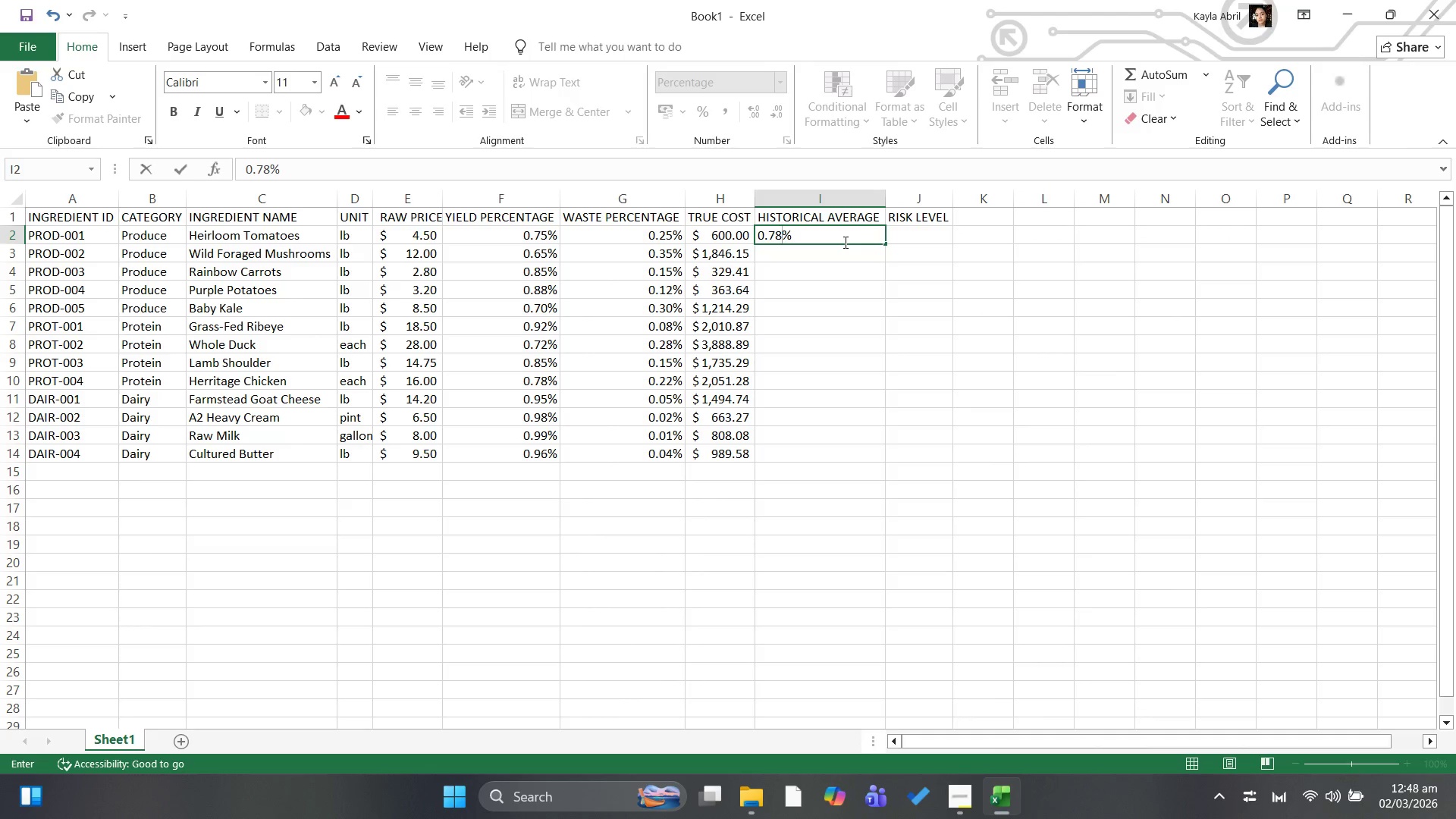 
key(ArrowDown)
 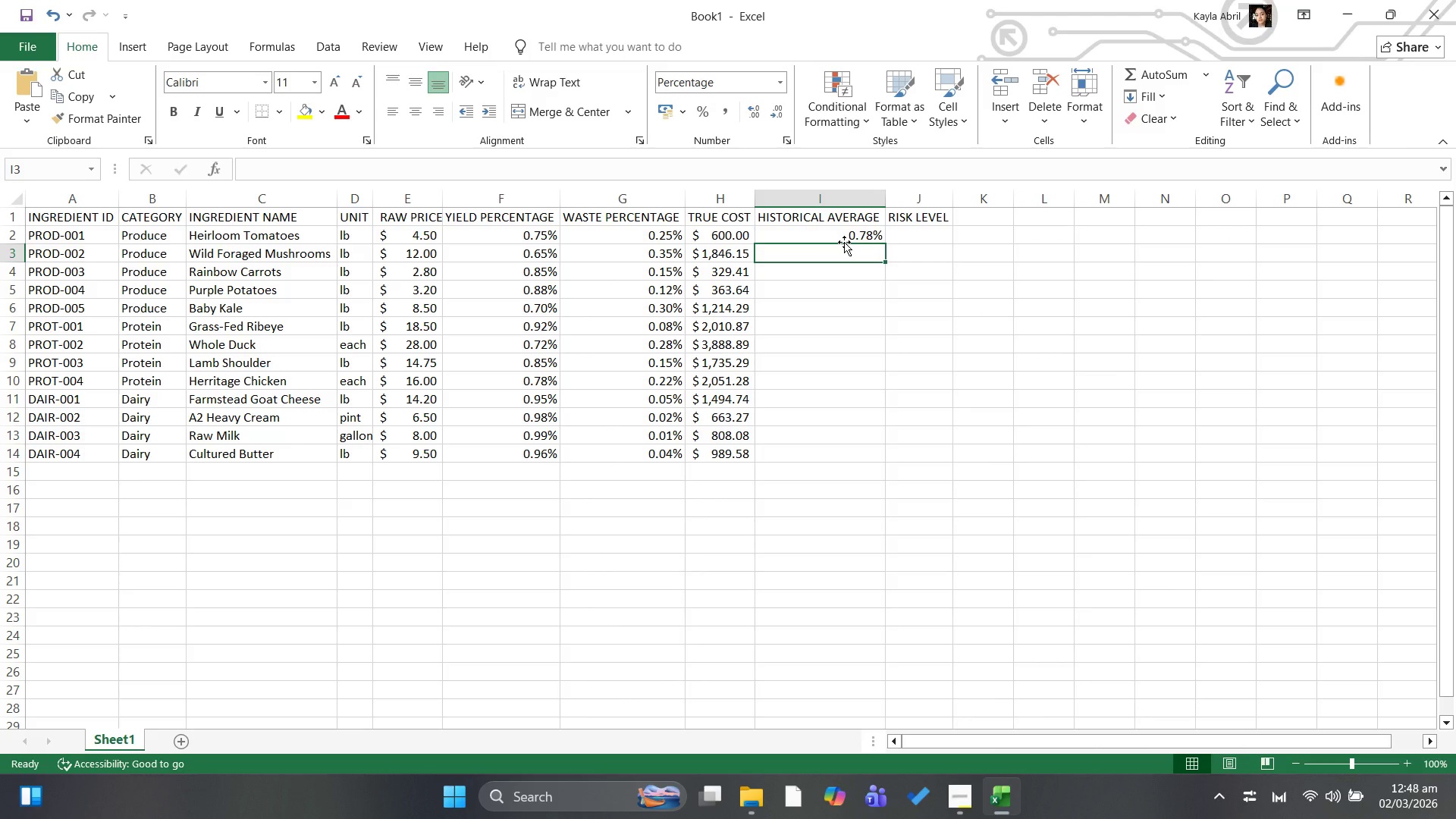 
type(0.70)
 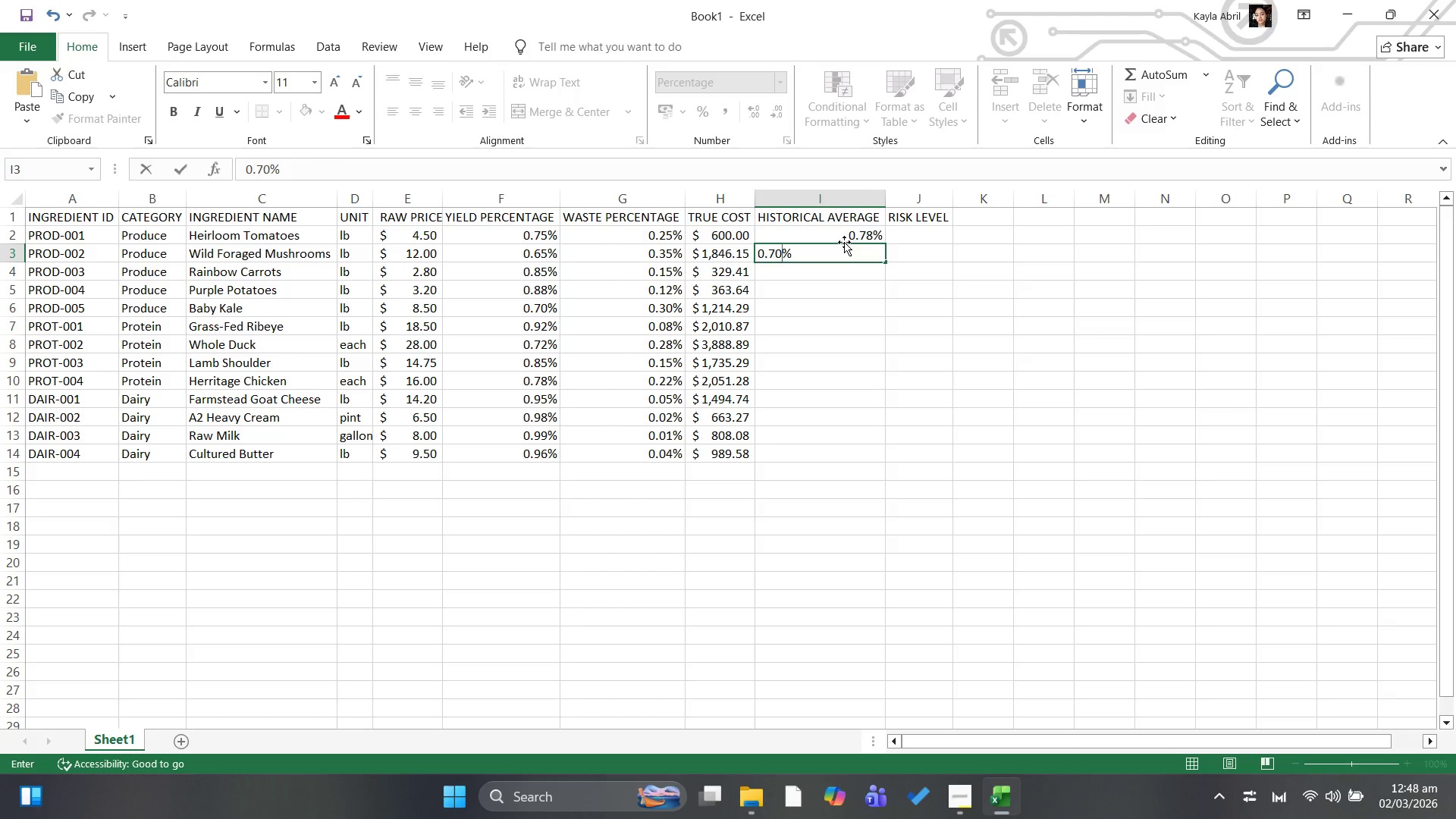 
key(ArrowDown)
 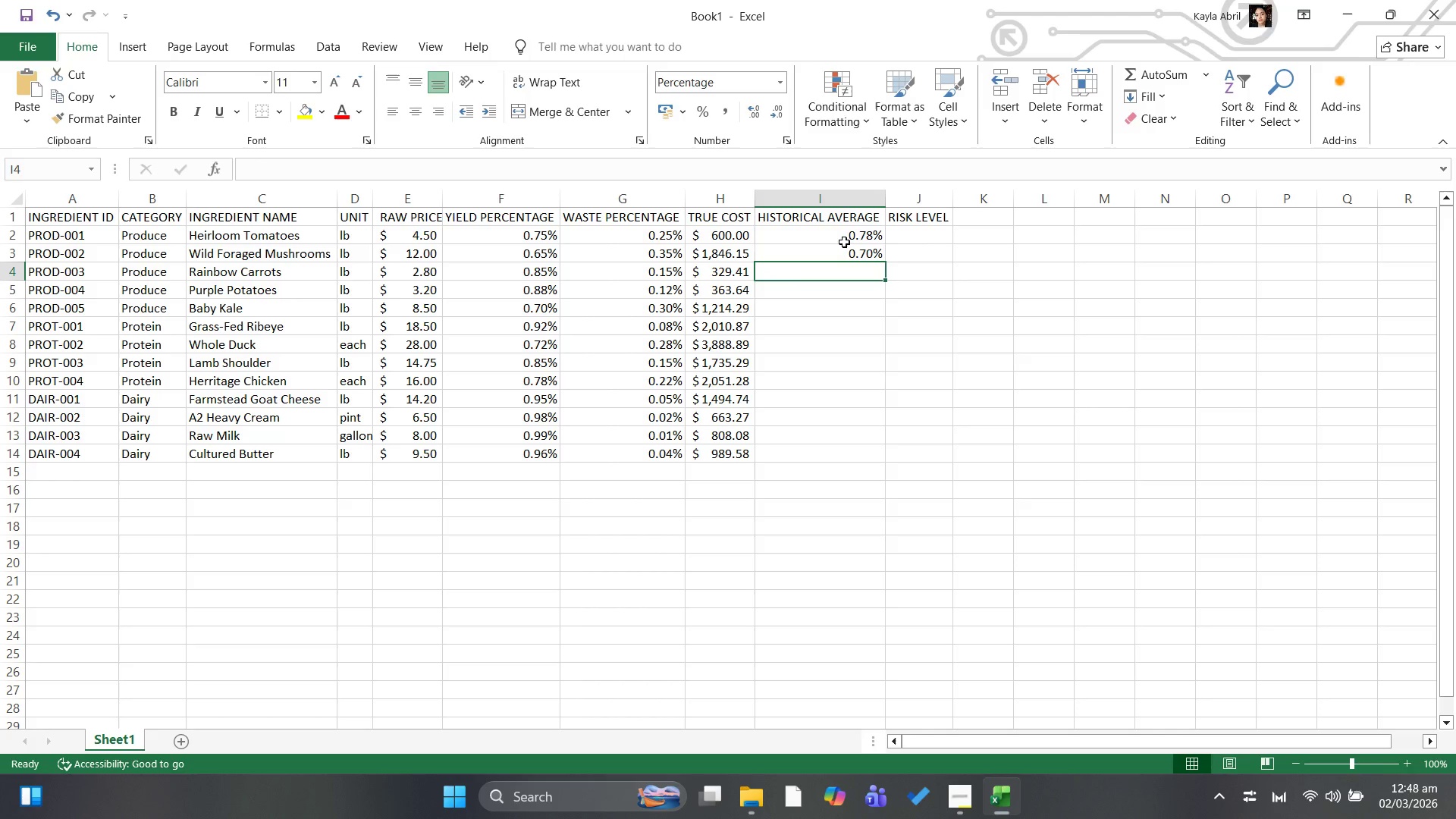 
type(0.82)
 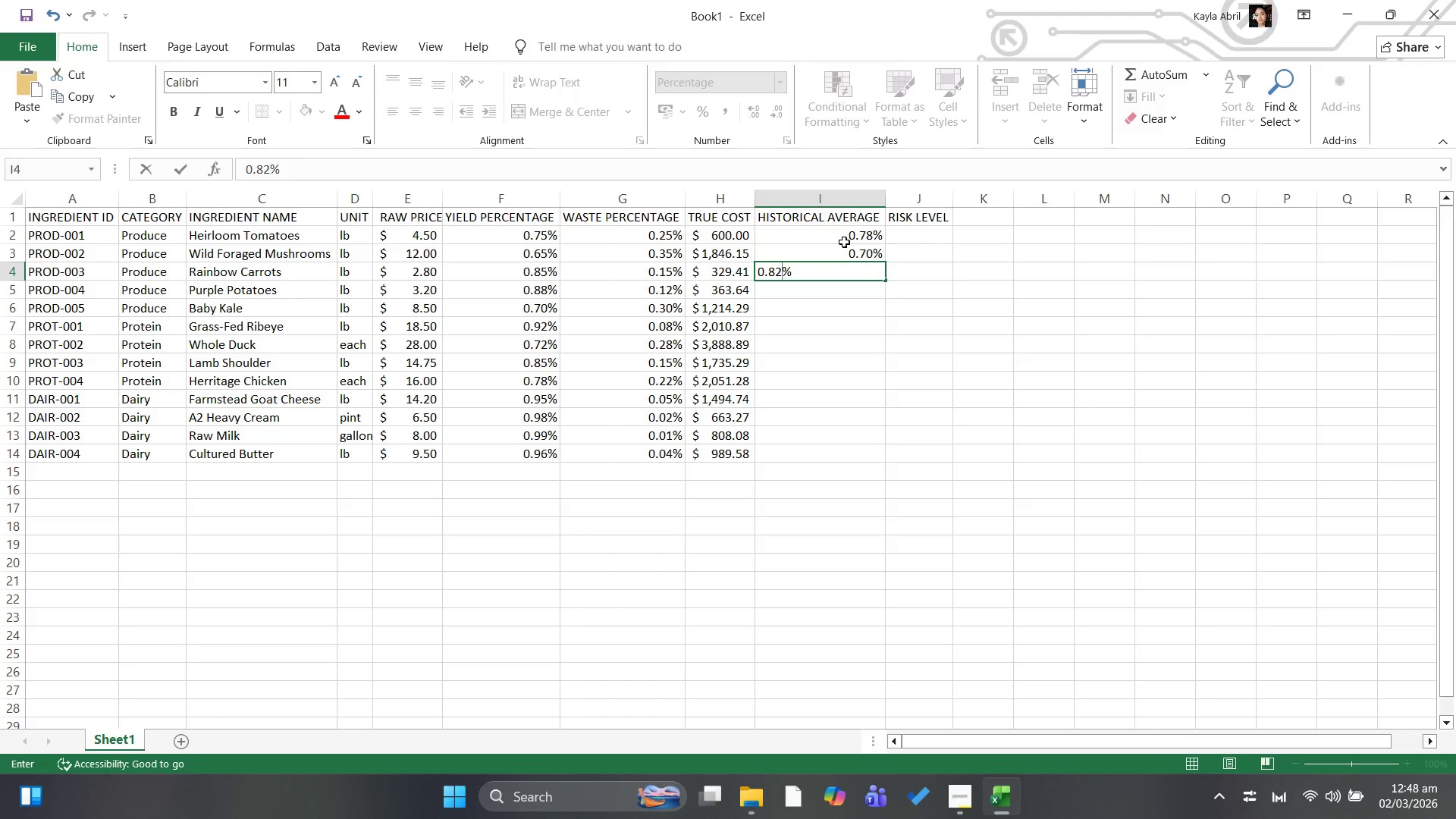 
key(ArrowDown)
 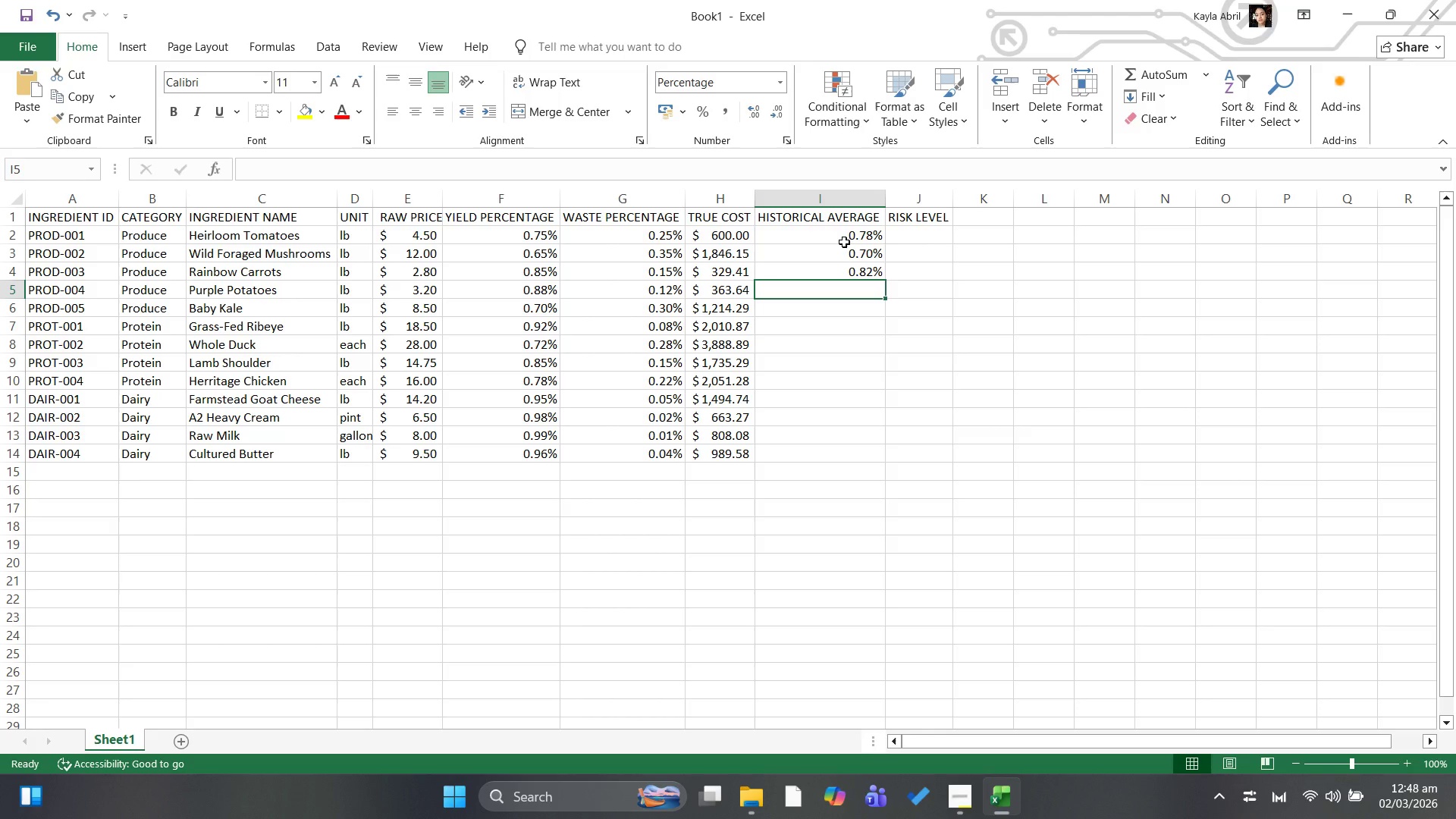 
type(0.85)
 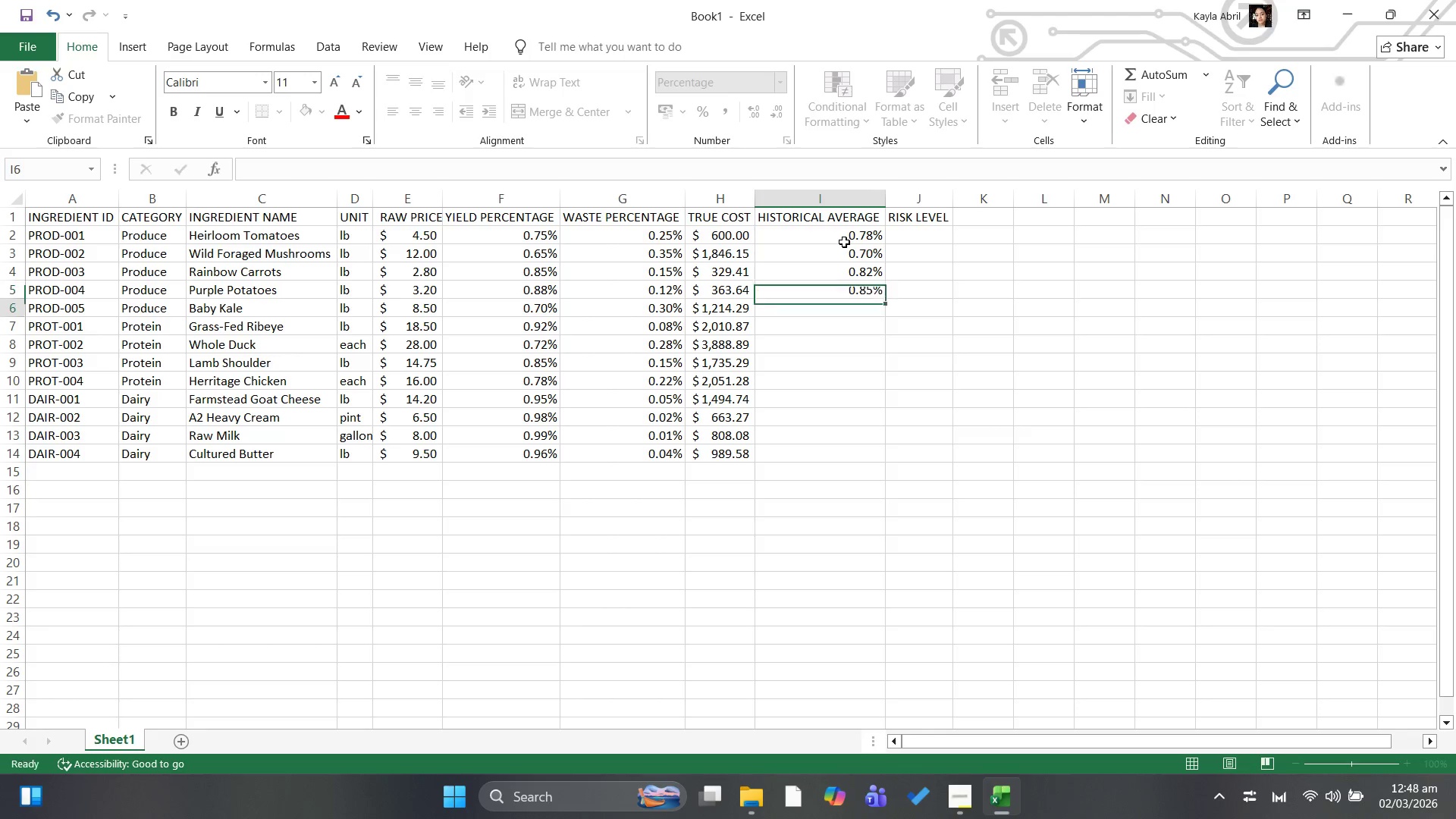 
key(ArrowDown)
 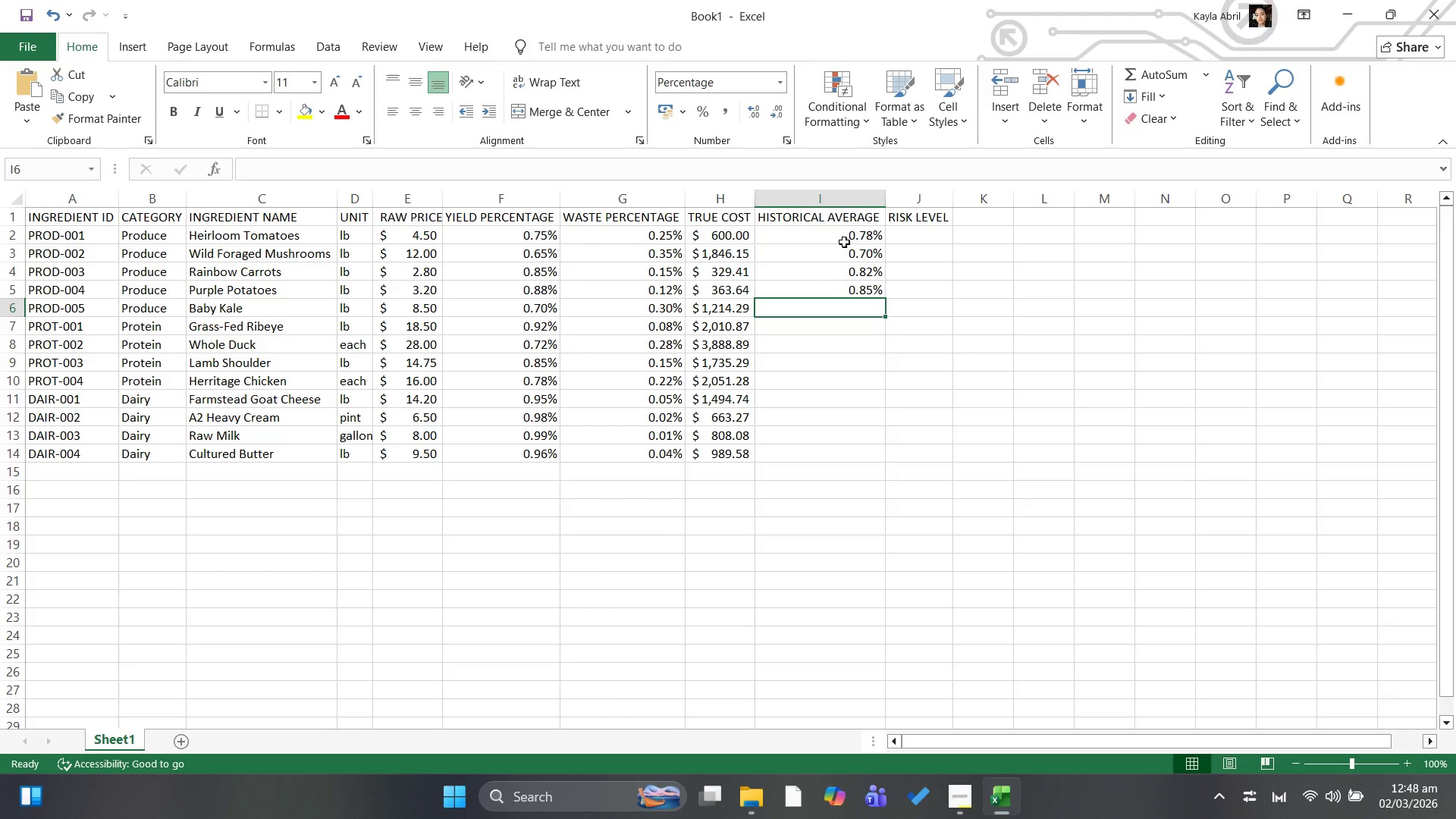 
type(0.75)
 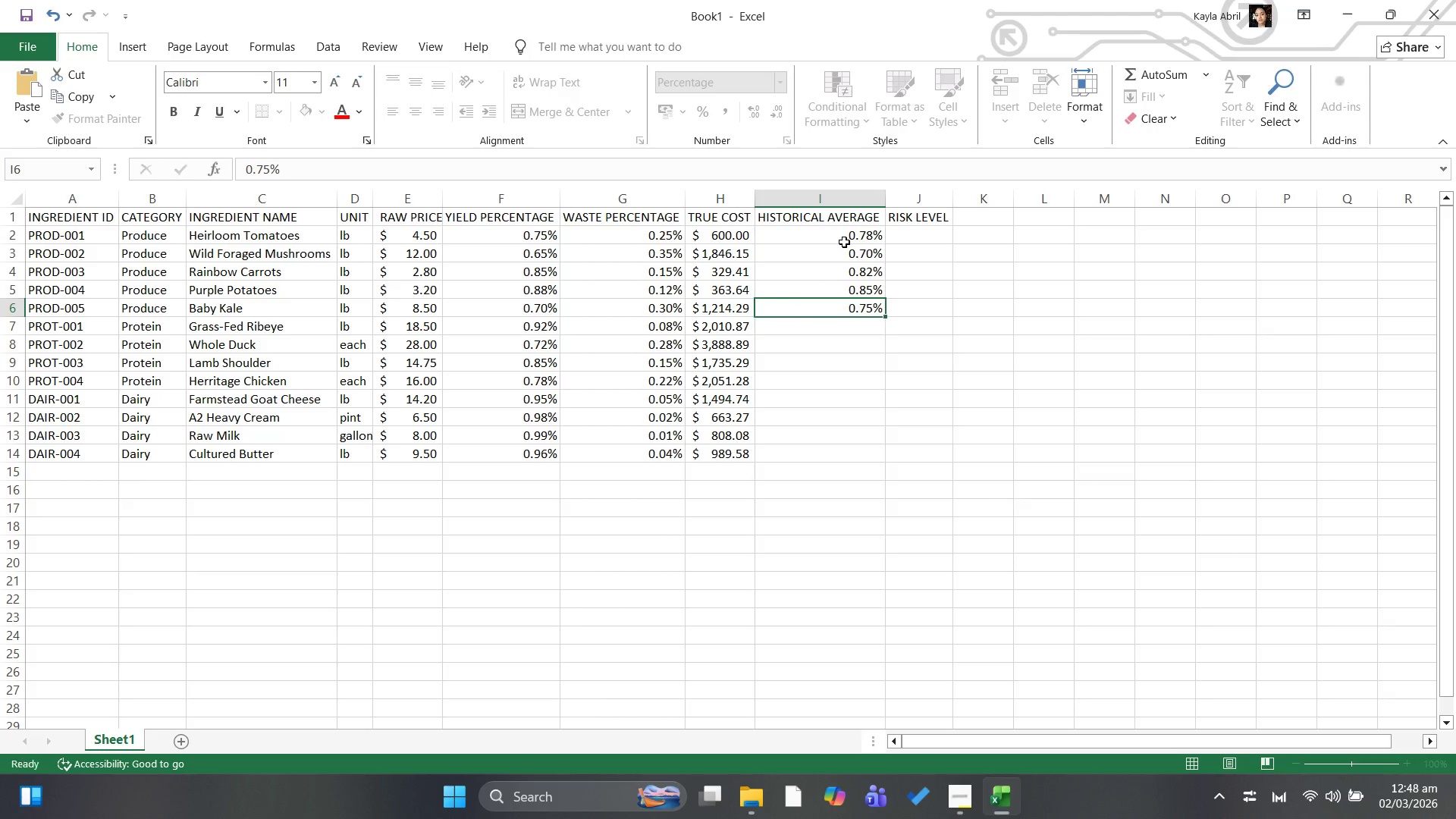 
key(ArrowDown)
 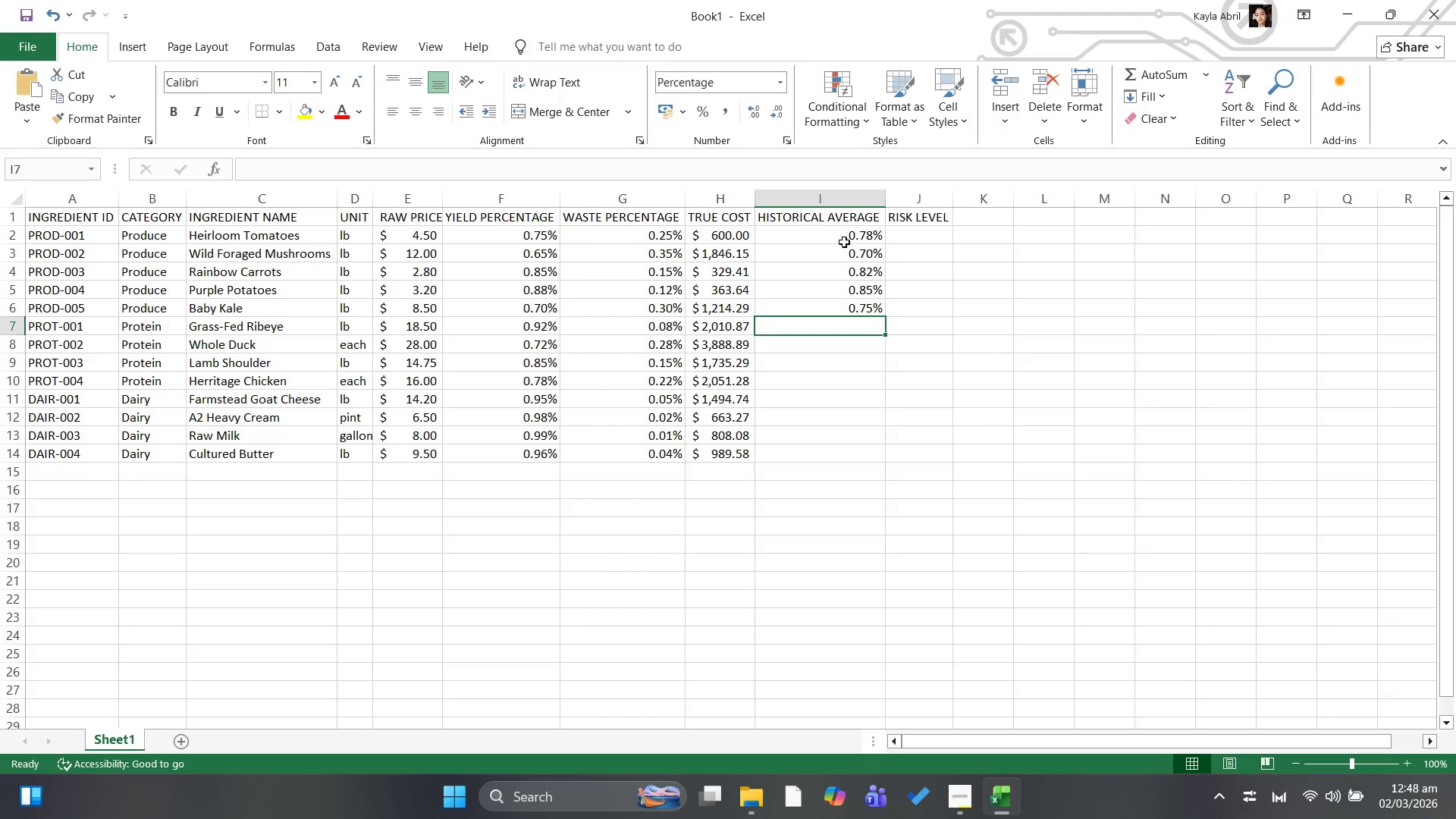 
type(0.91)
 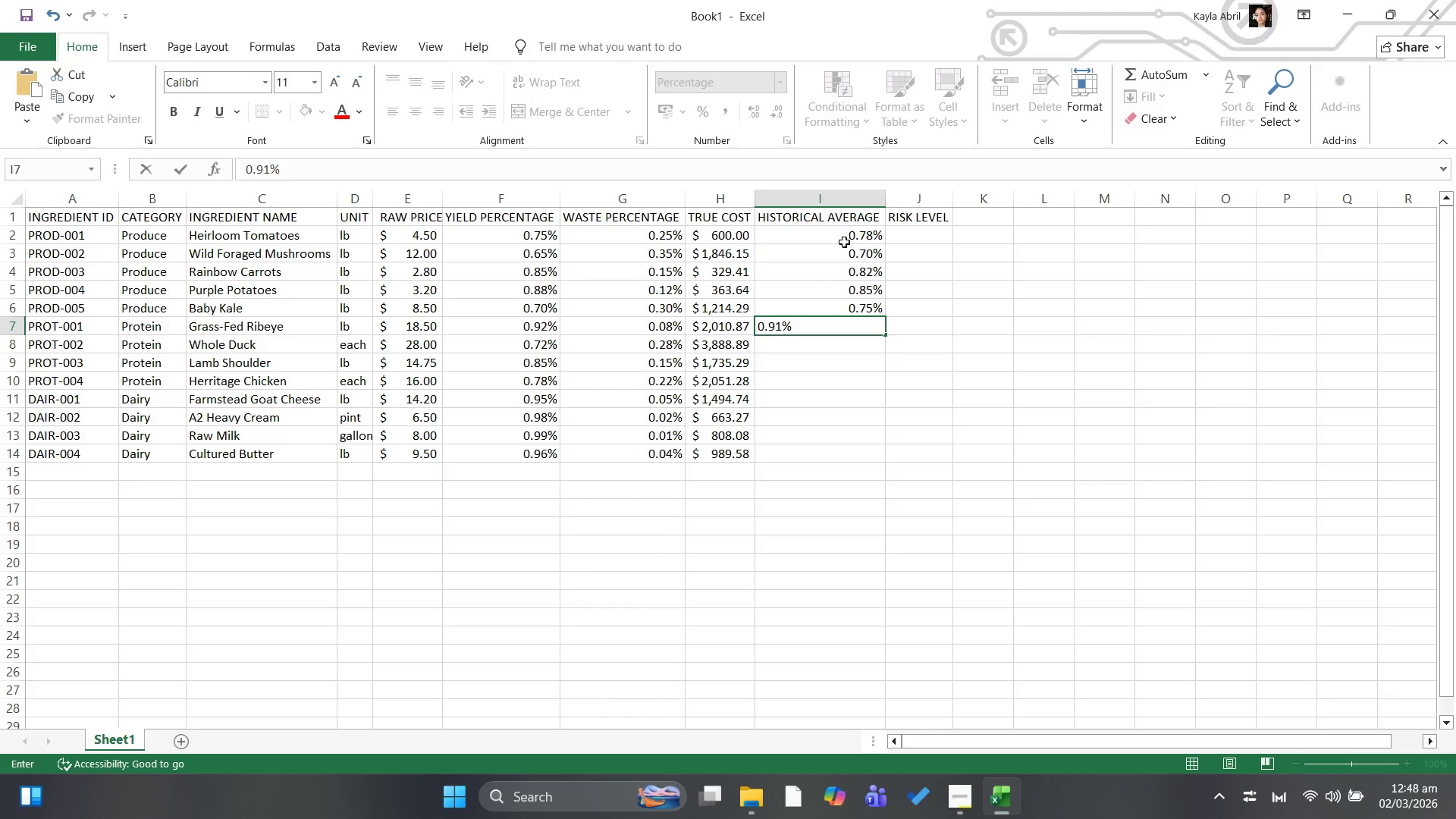 
key(ArrowRight)
 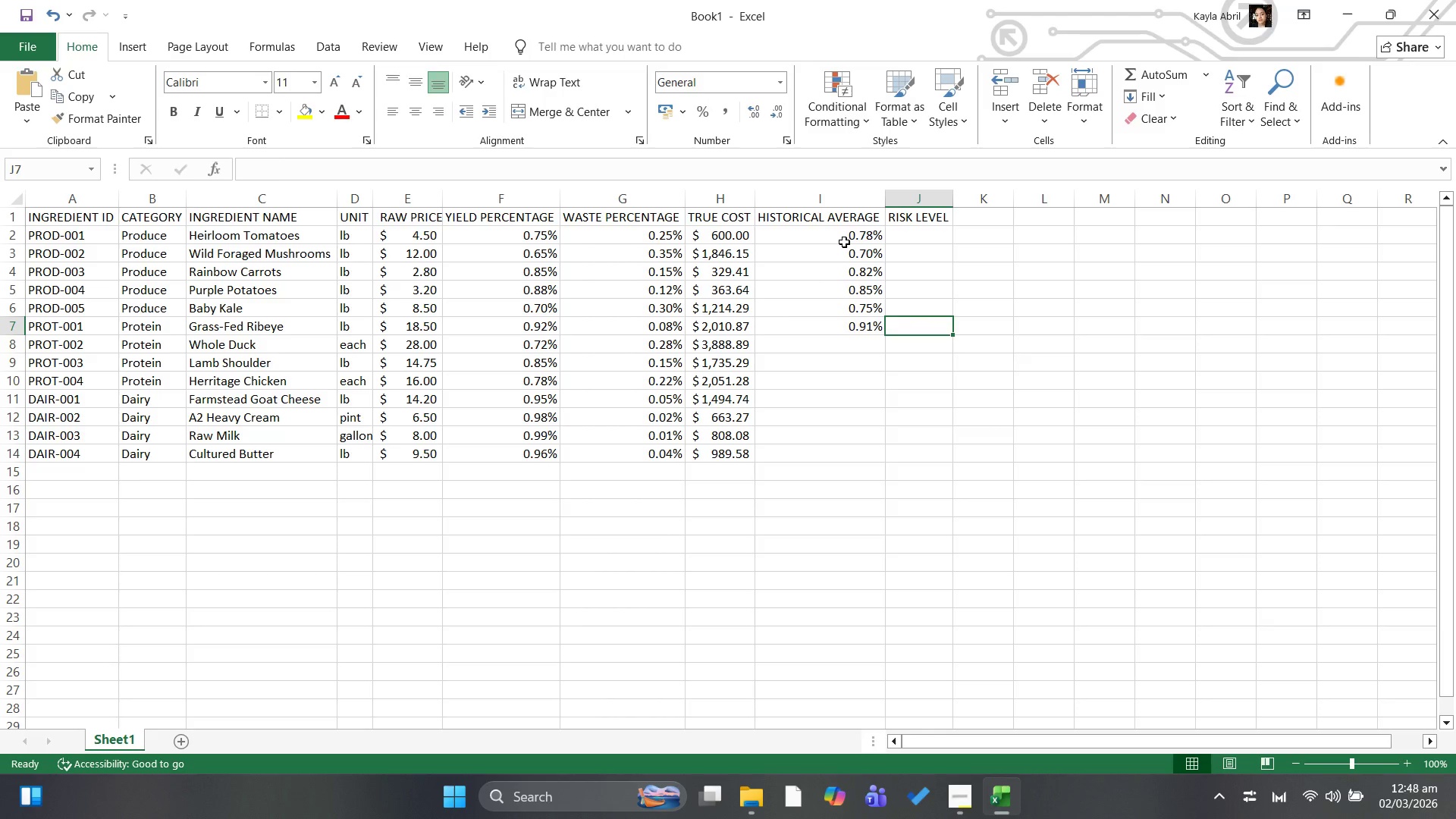 
key(ArrowLeft)
 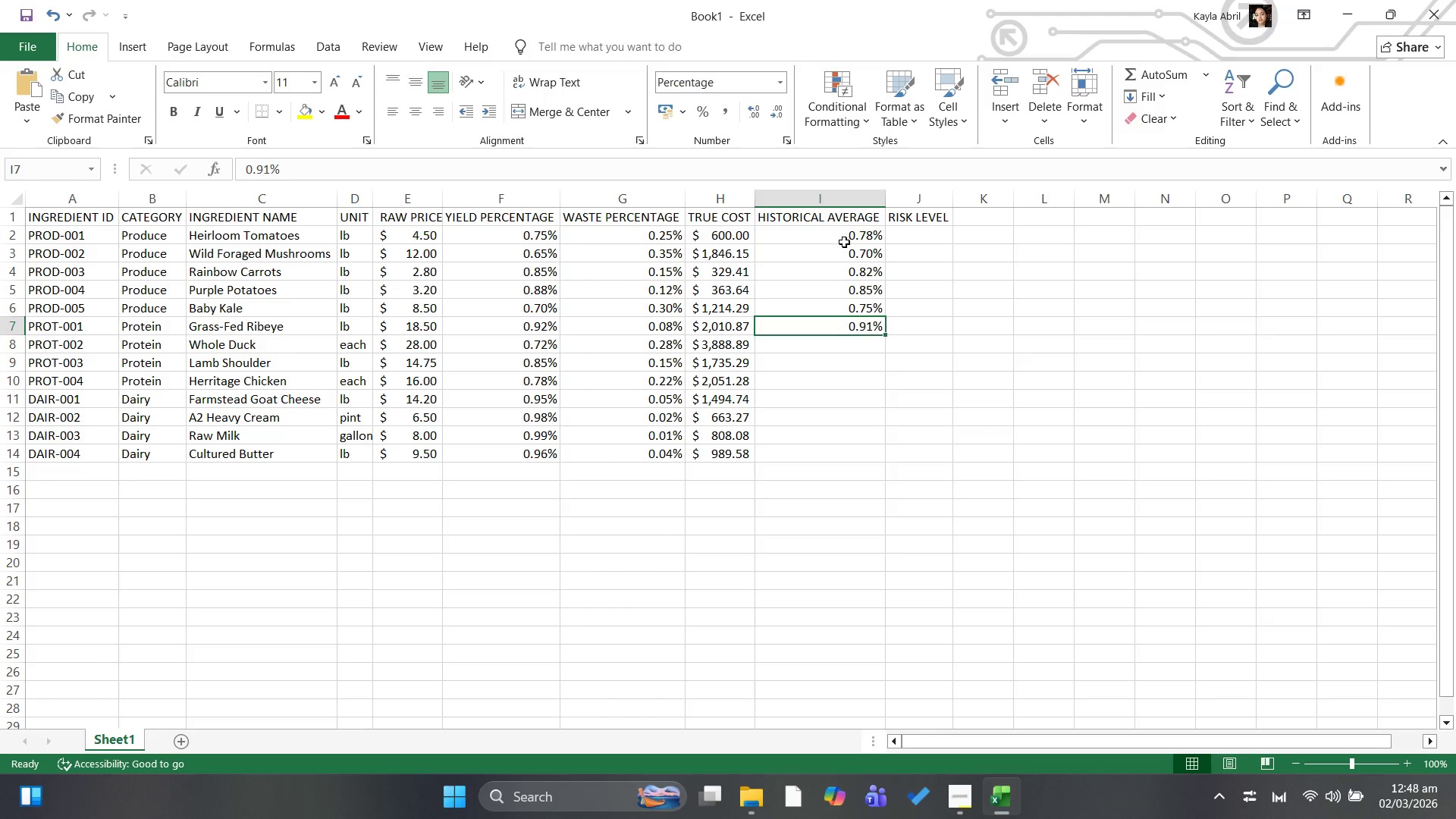 
key(ArrowDown)
 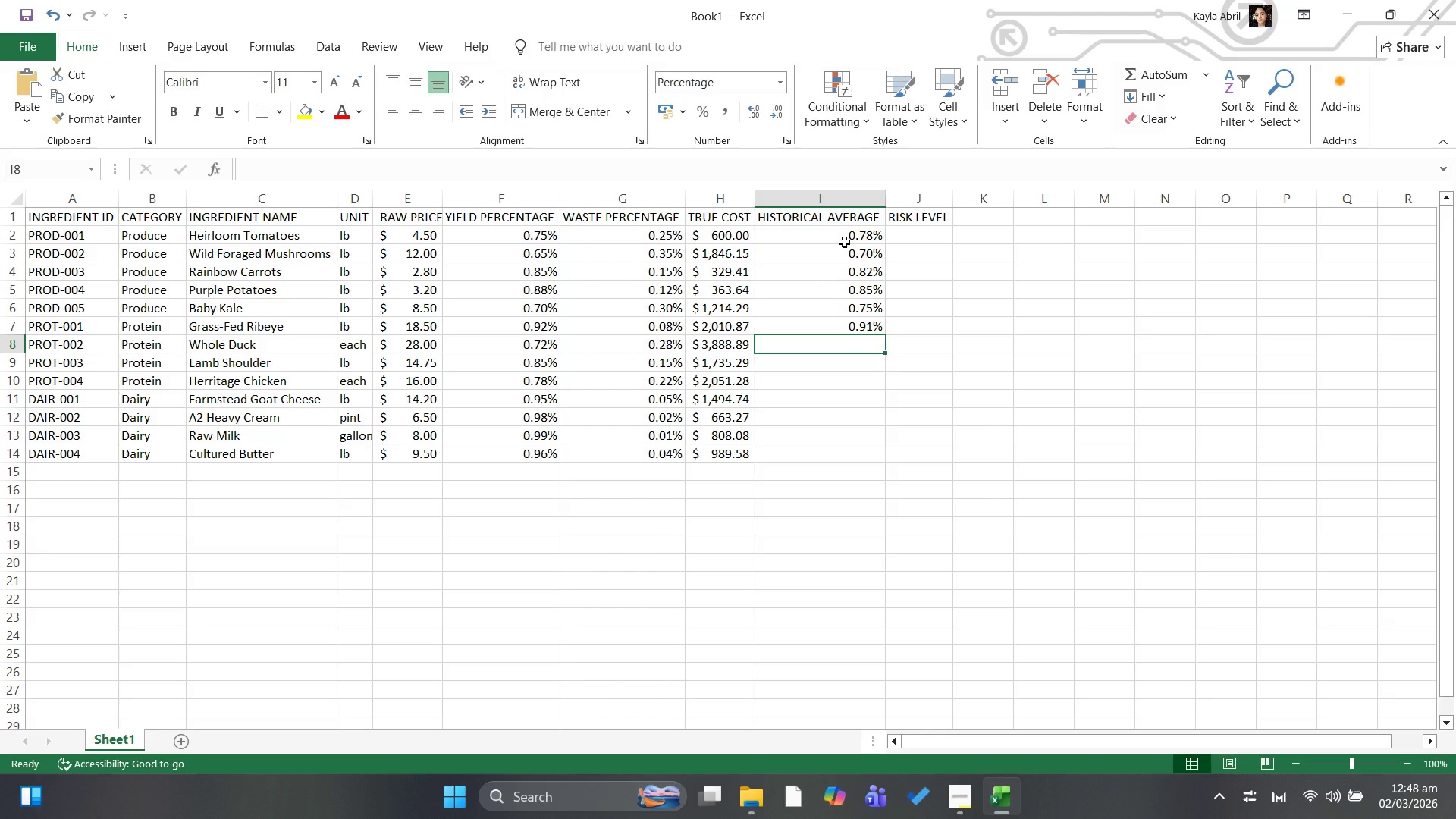 
type(0.75)
 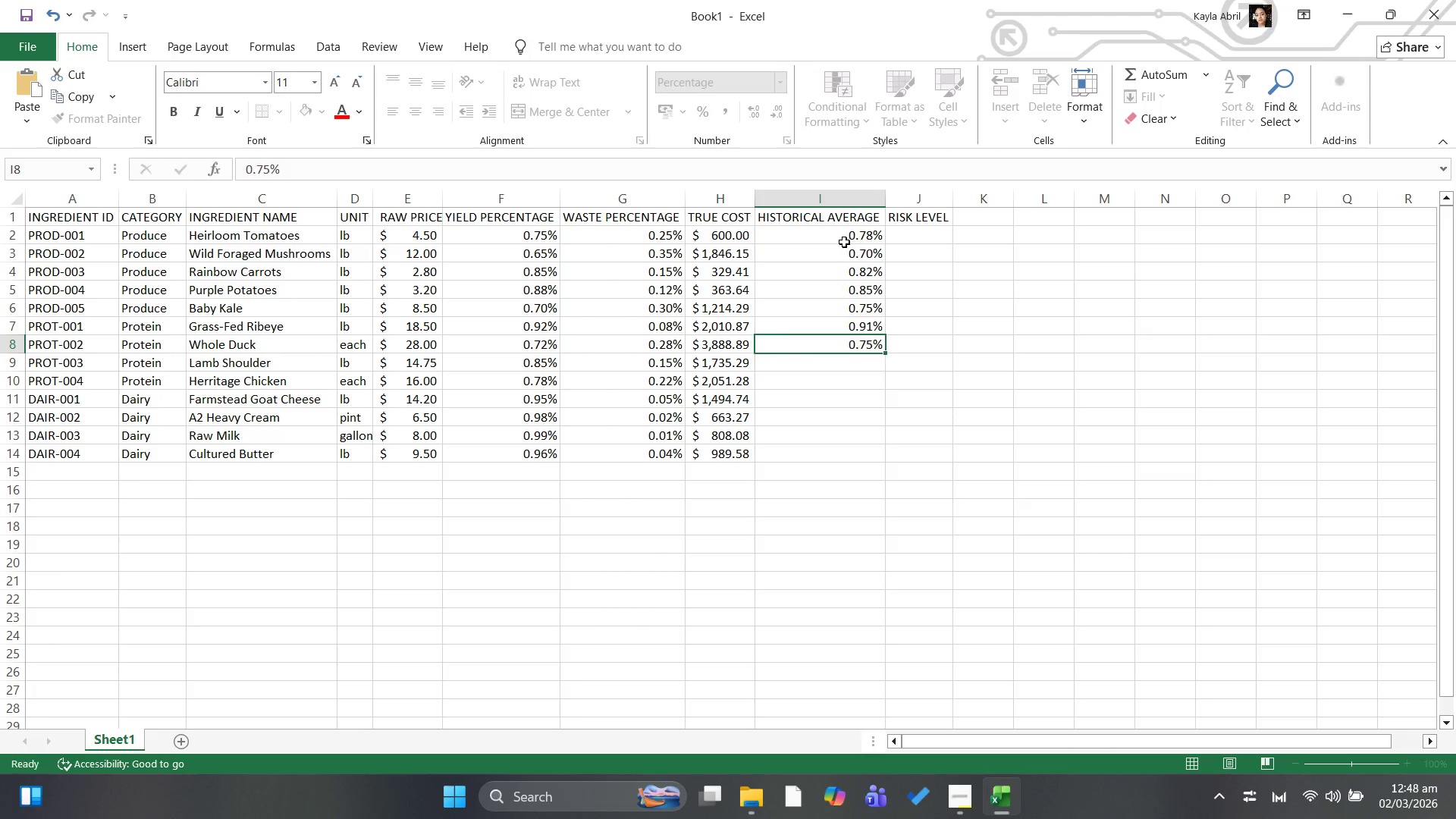 
key(ArrowDown)
 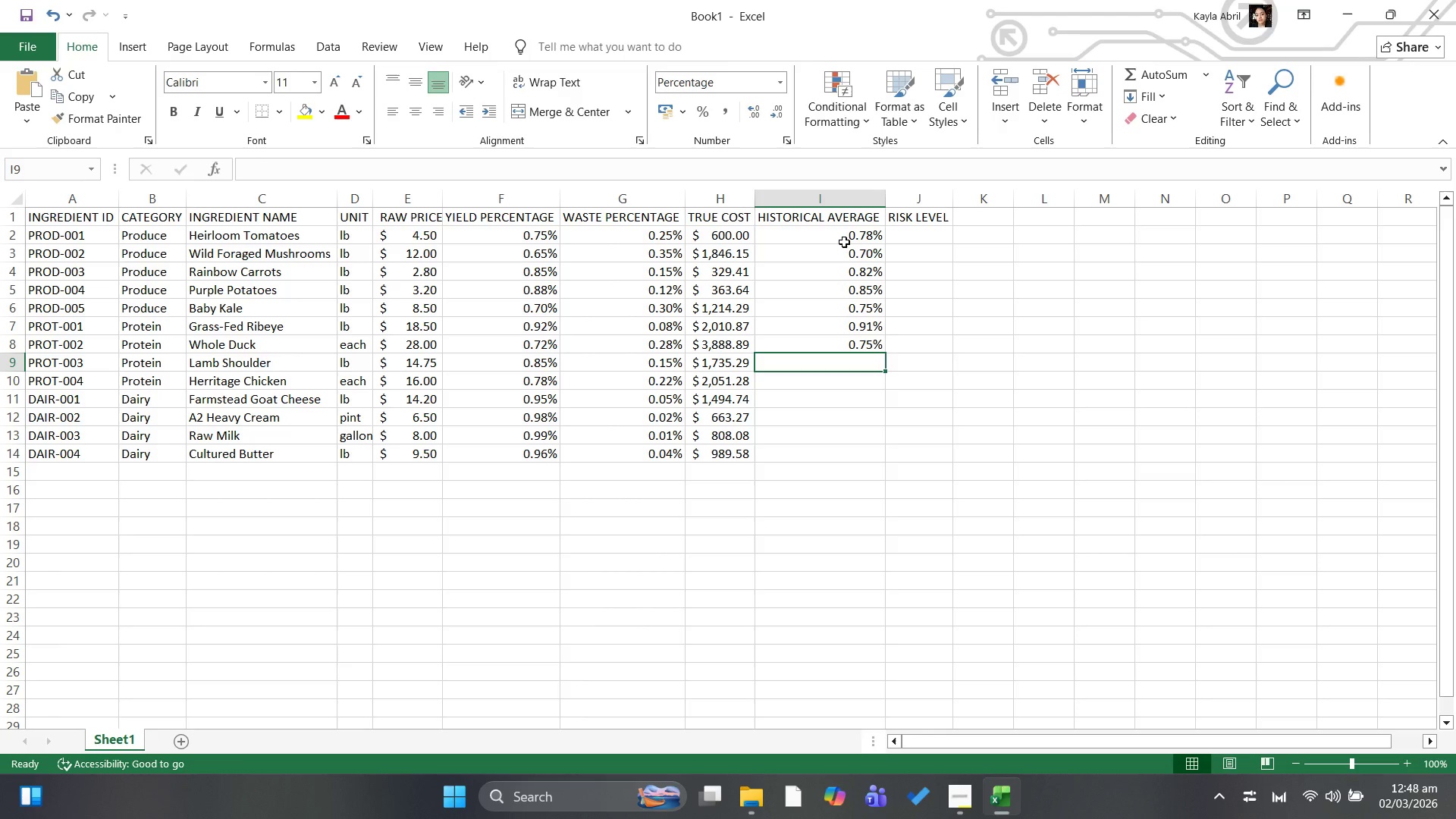 
type(0.87)
 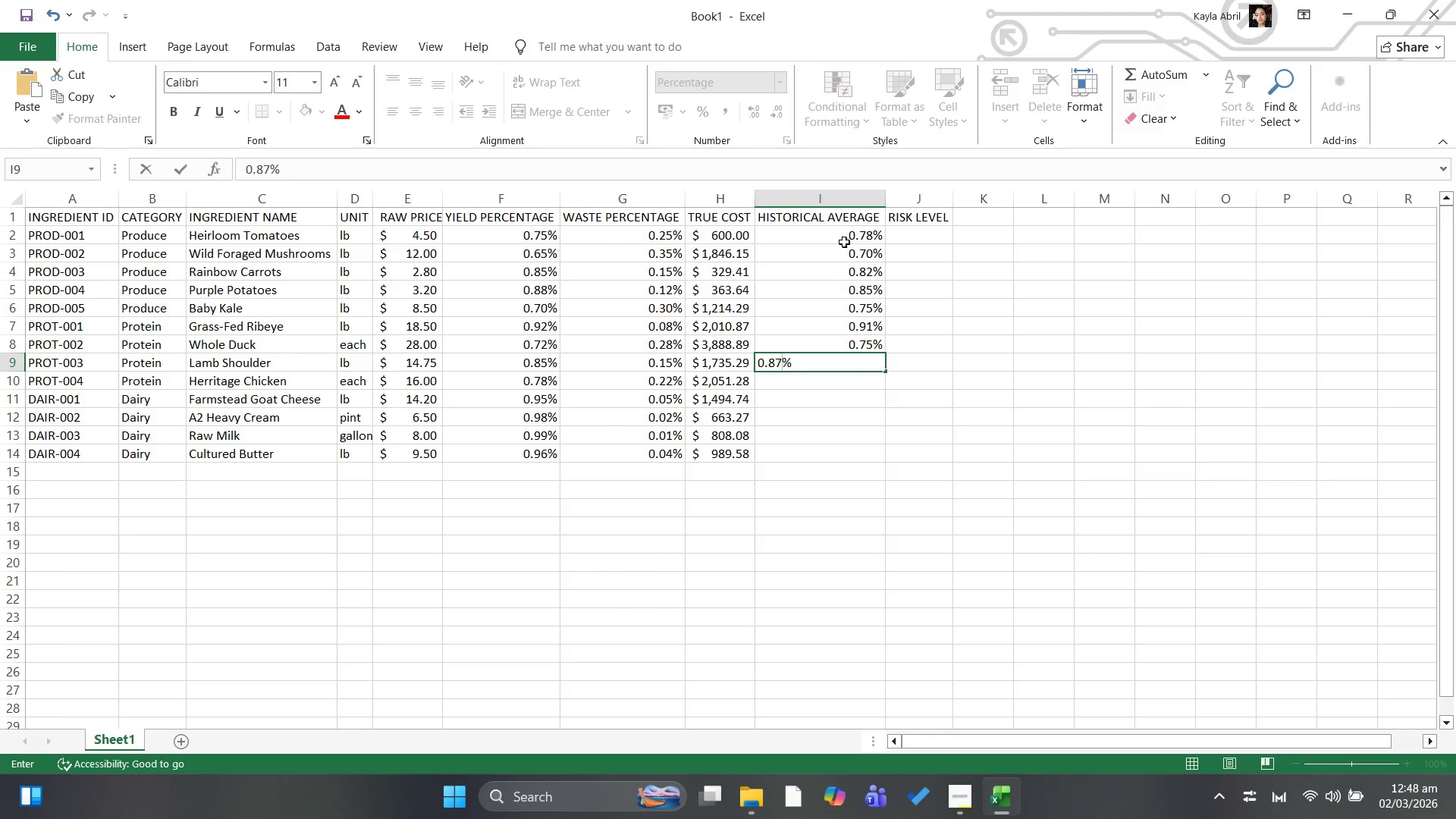 
key(ArrowDown)
 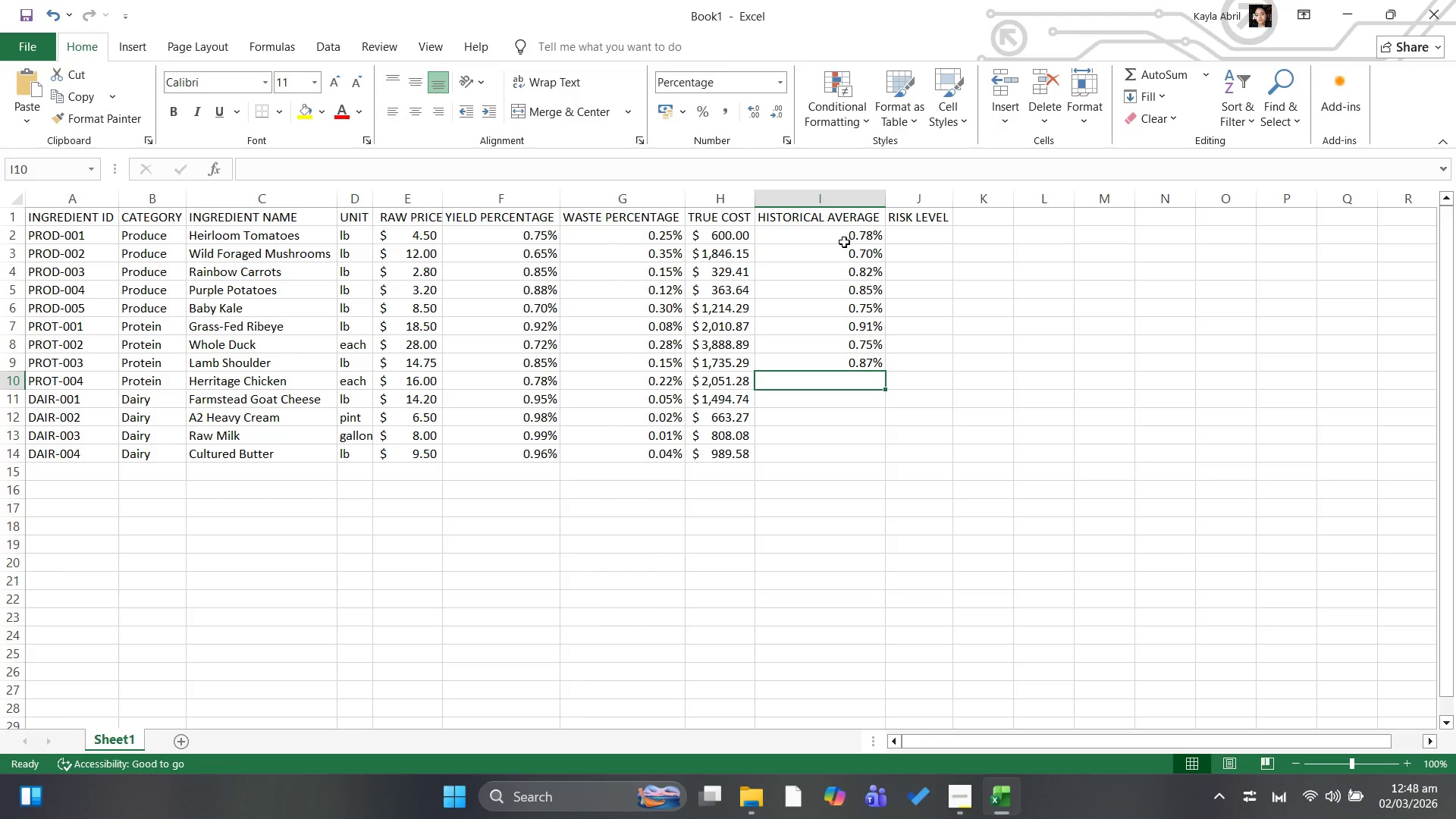 
type(0.80)
 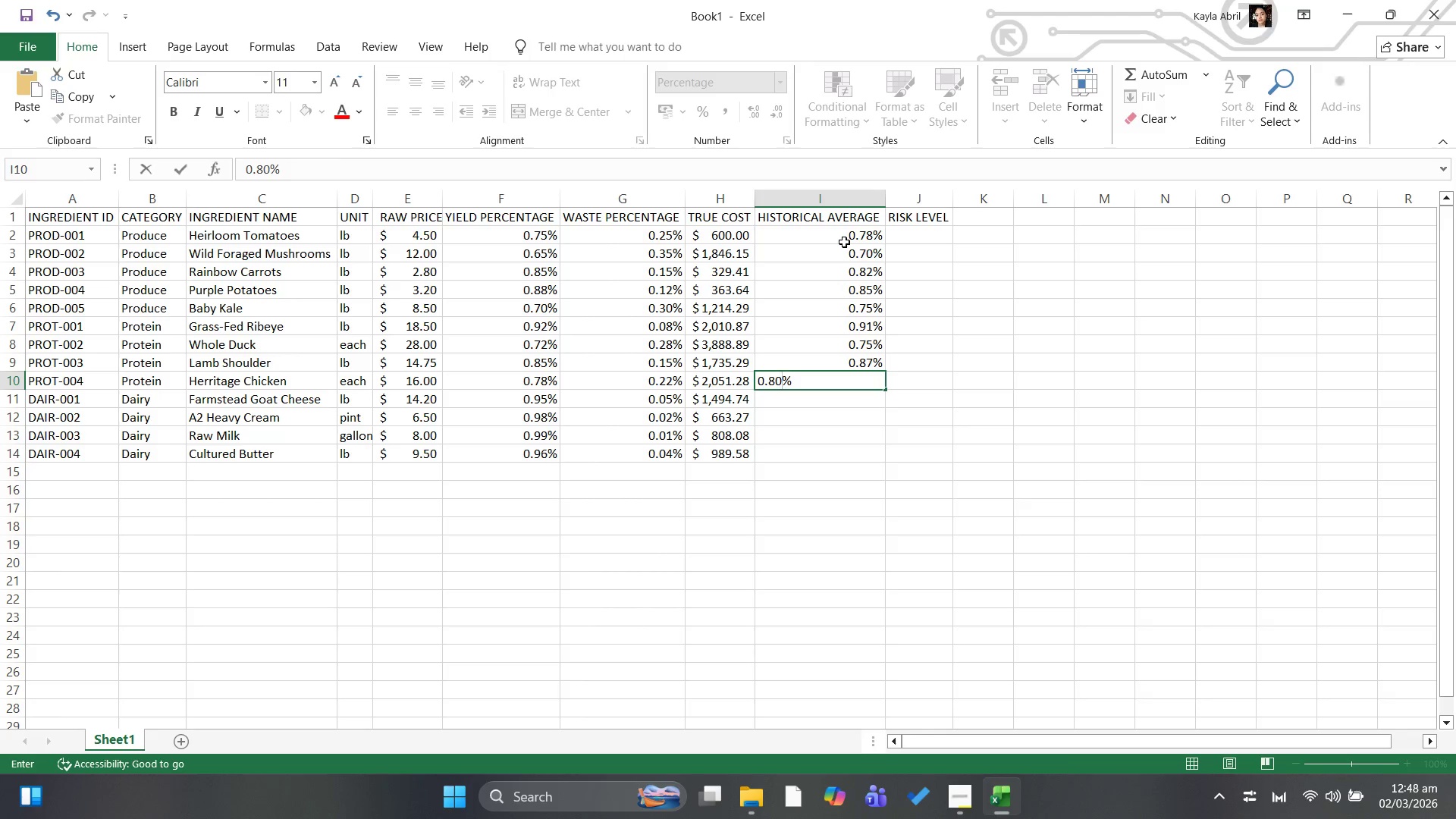 
key(ArrowDown)
 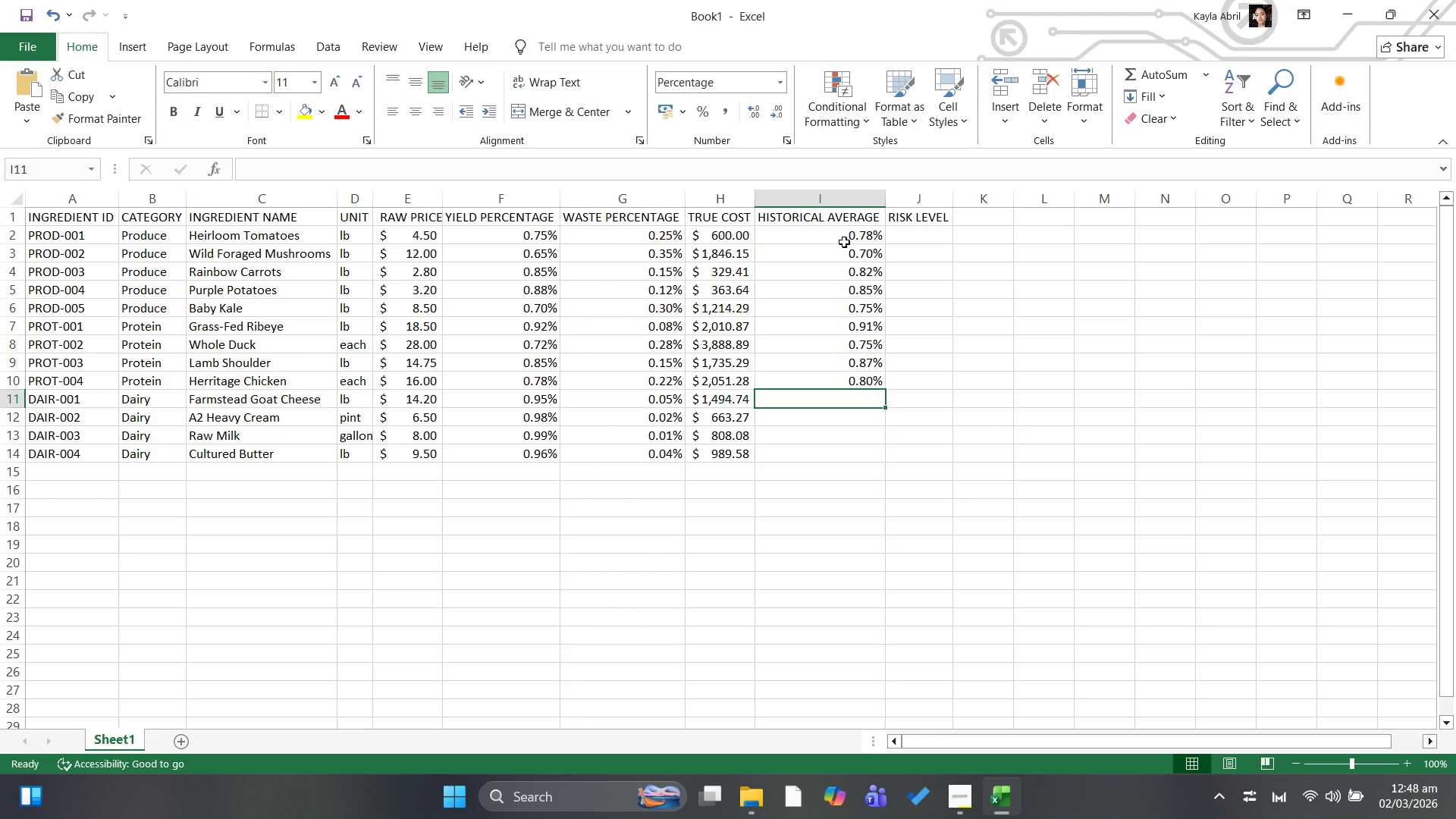 
type(0.94)
 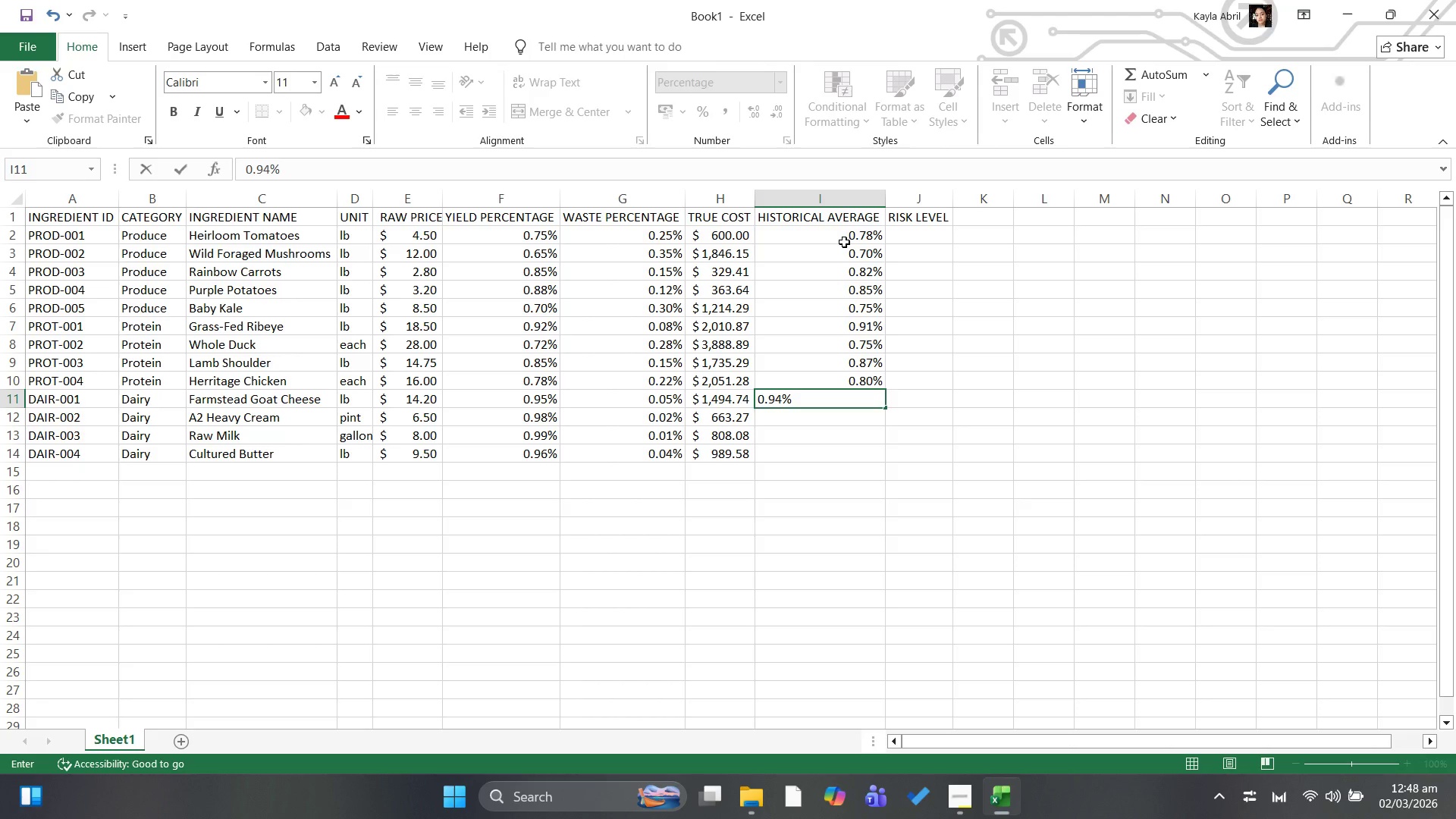 
key(ArrowDown)
 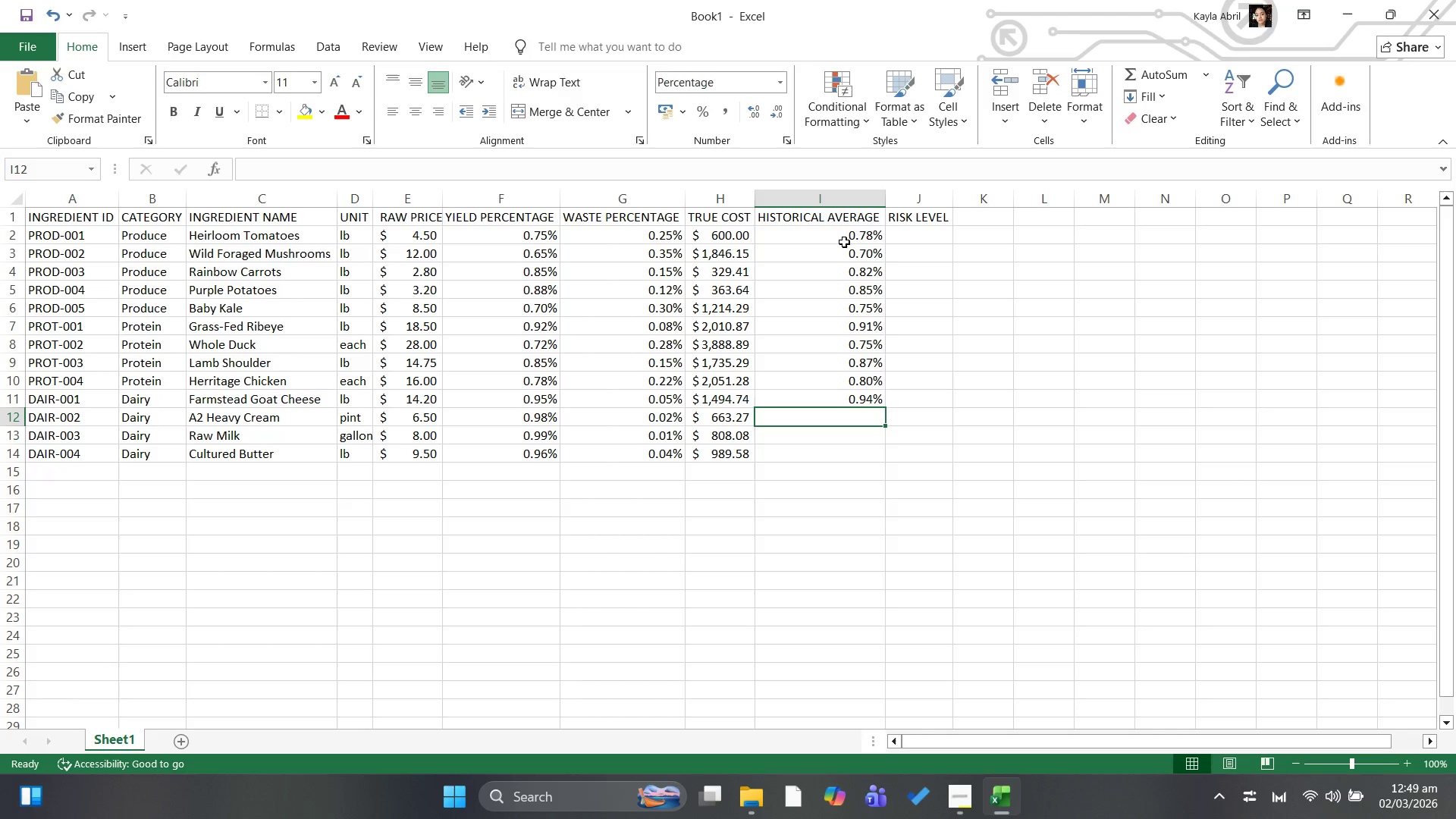 
type(0.97)
 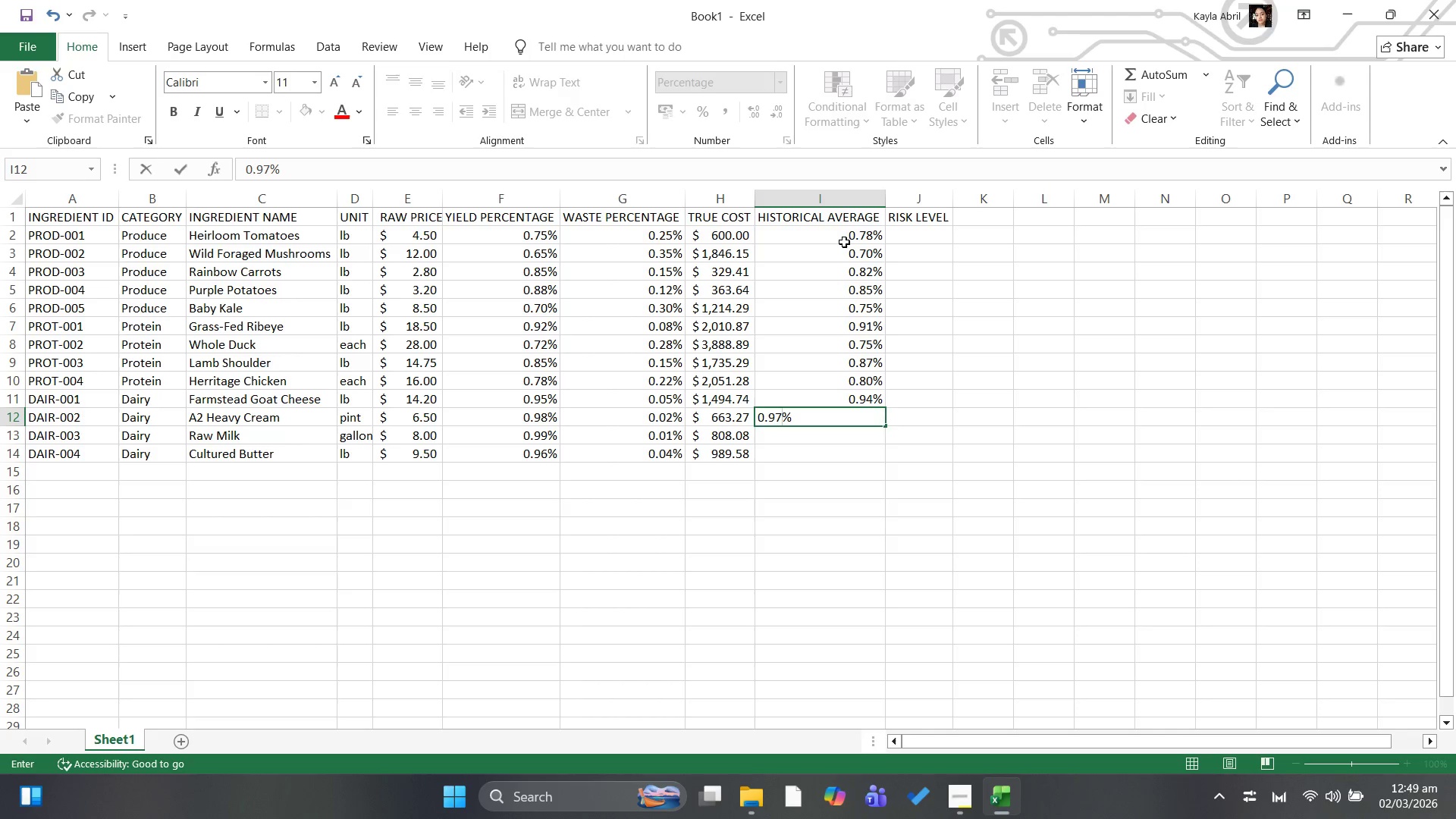 
key(ArrowDown)
 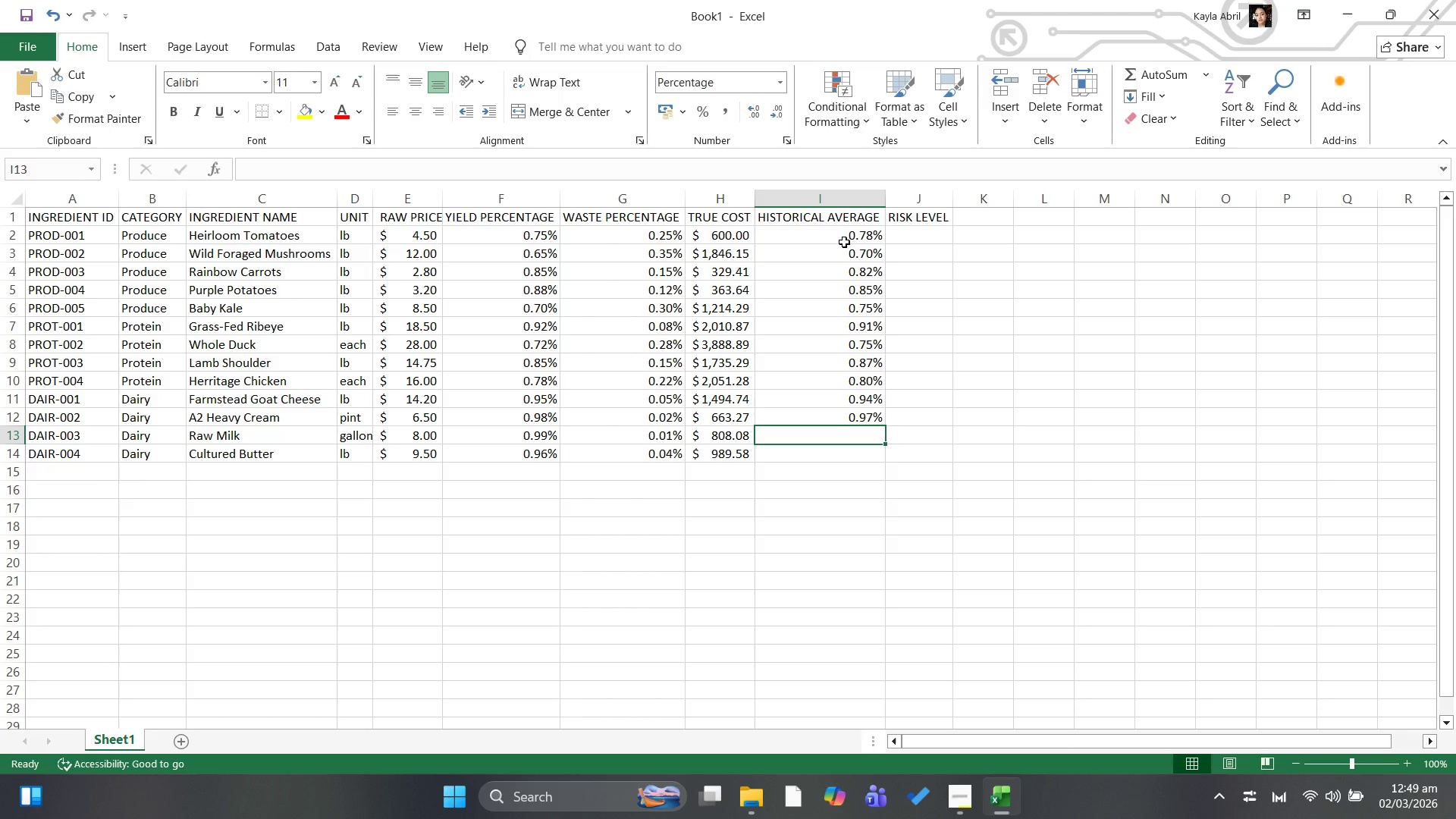 
type(0.98)
 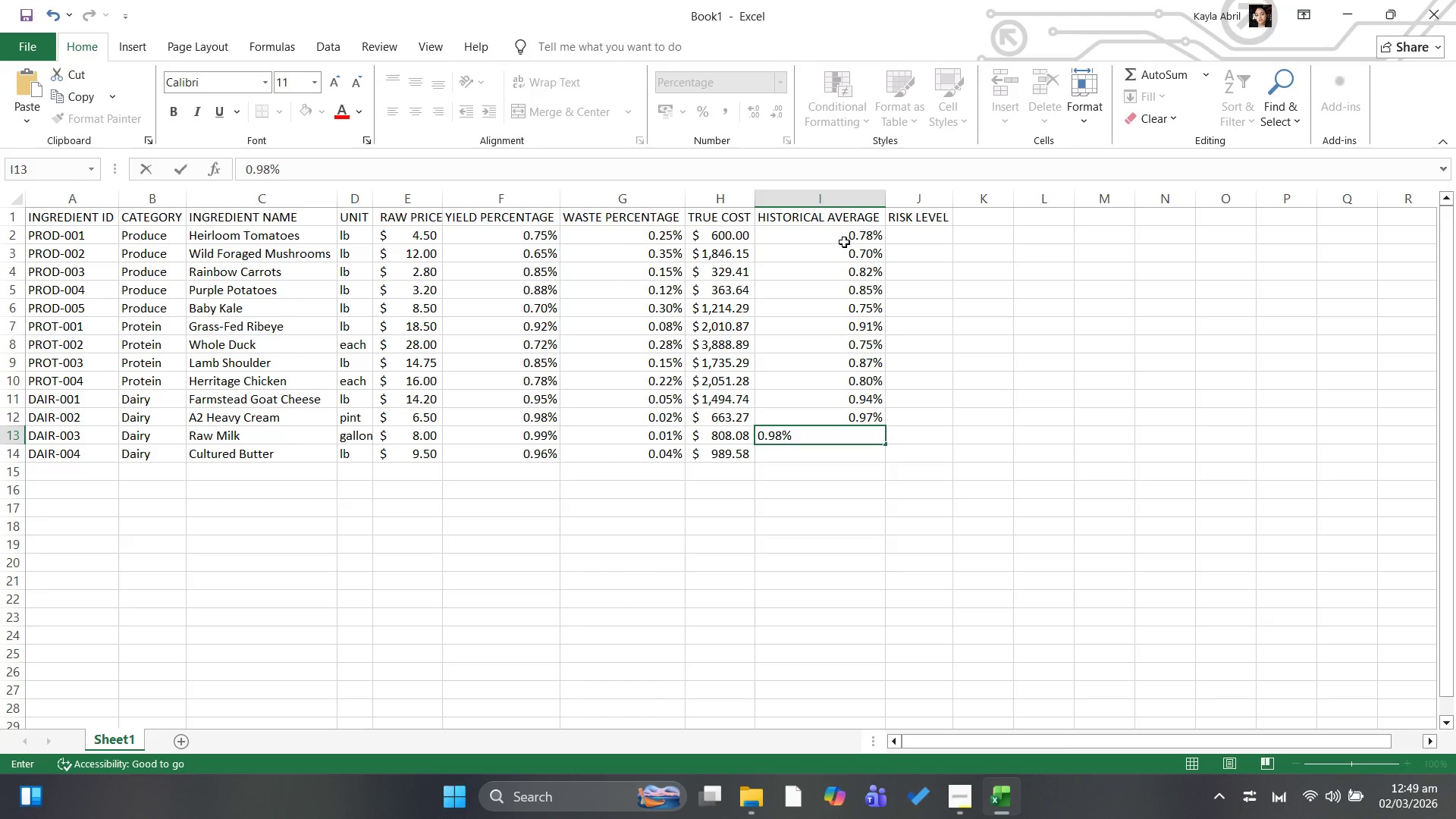 
key(ArrowDown)
 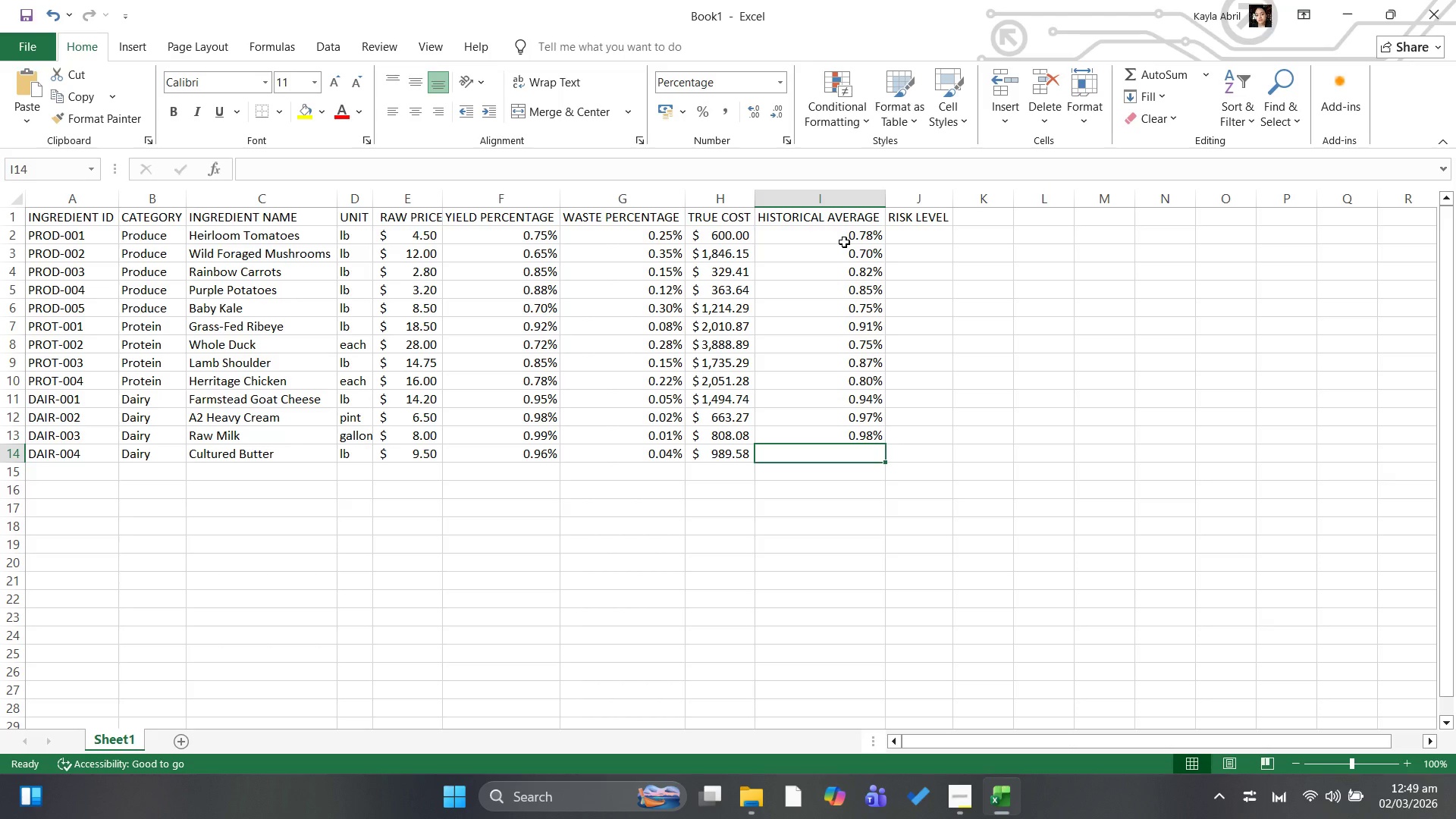 
type(0.95)
 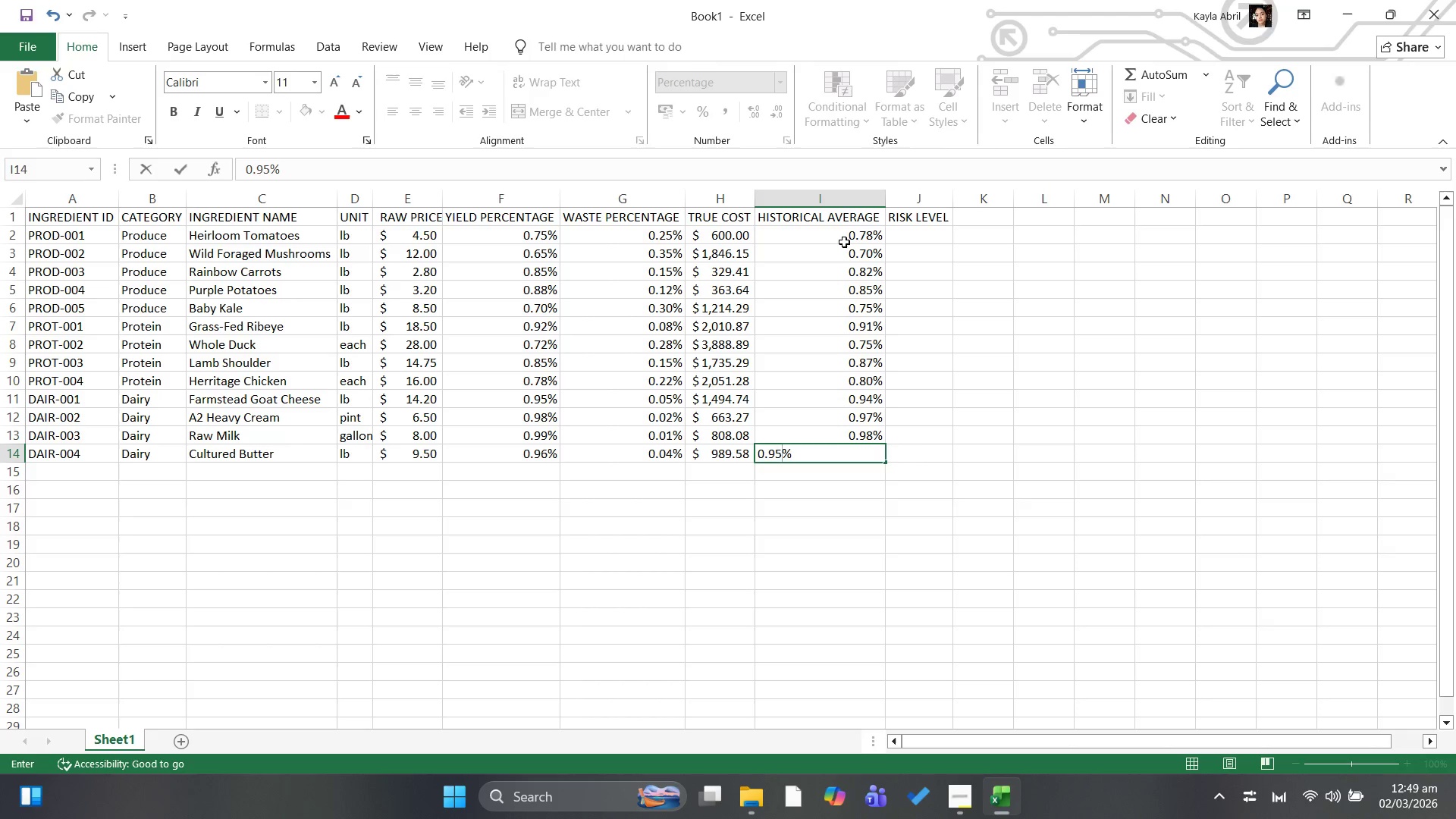 
key(ArrowRight)
 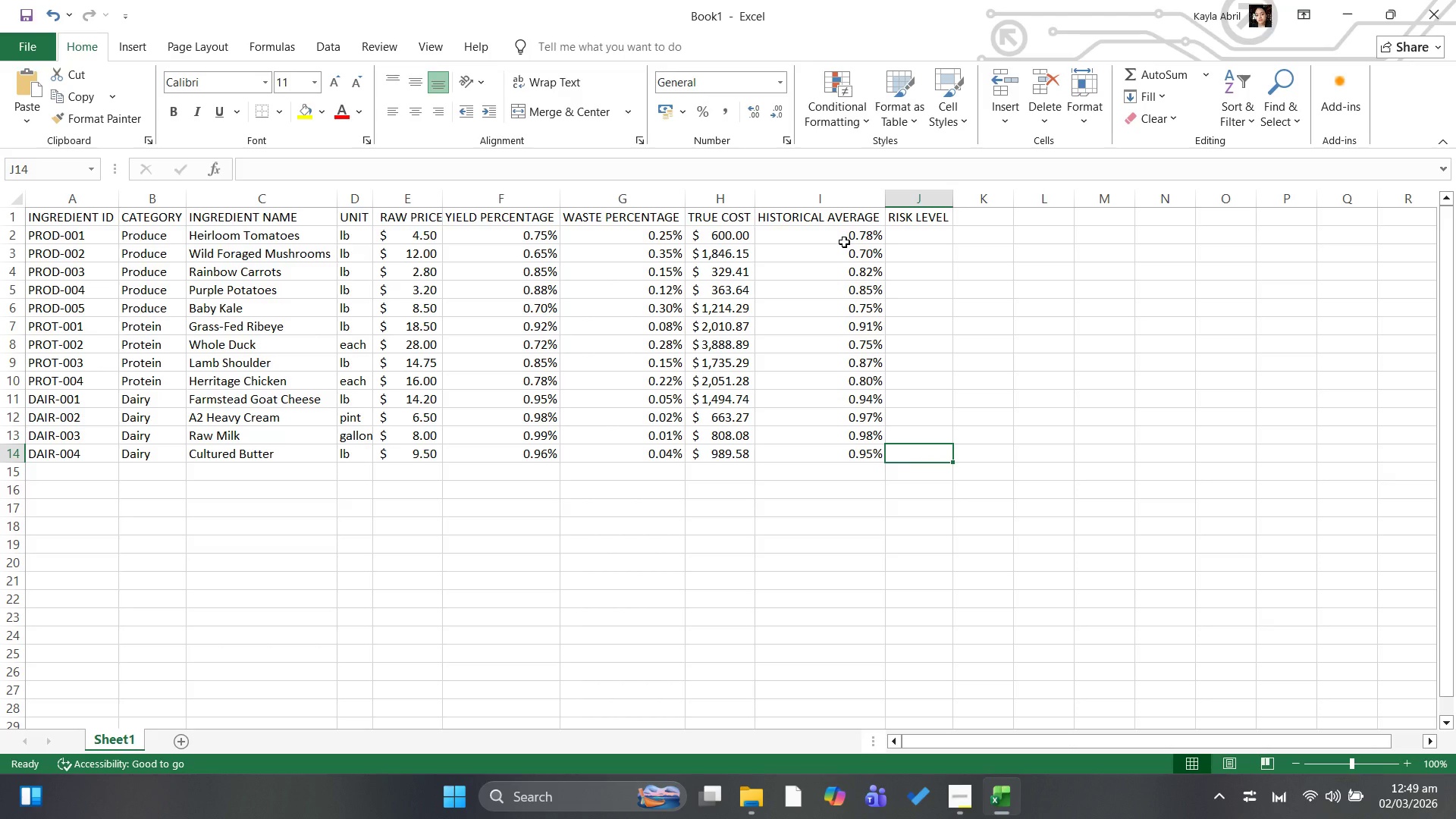 
wait(21.36)
 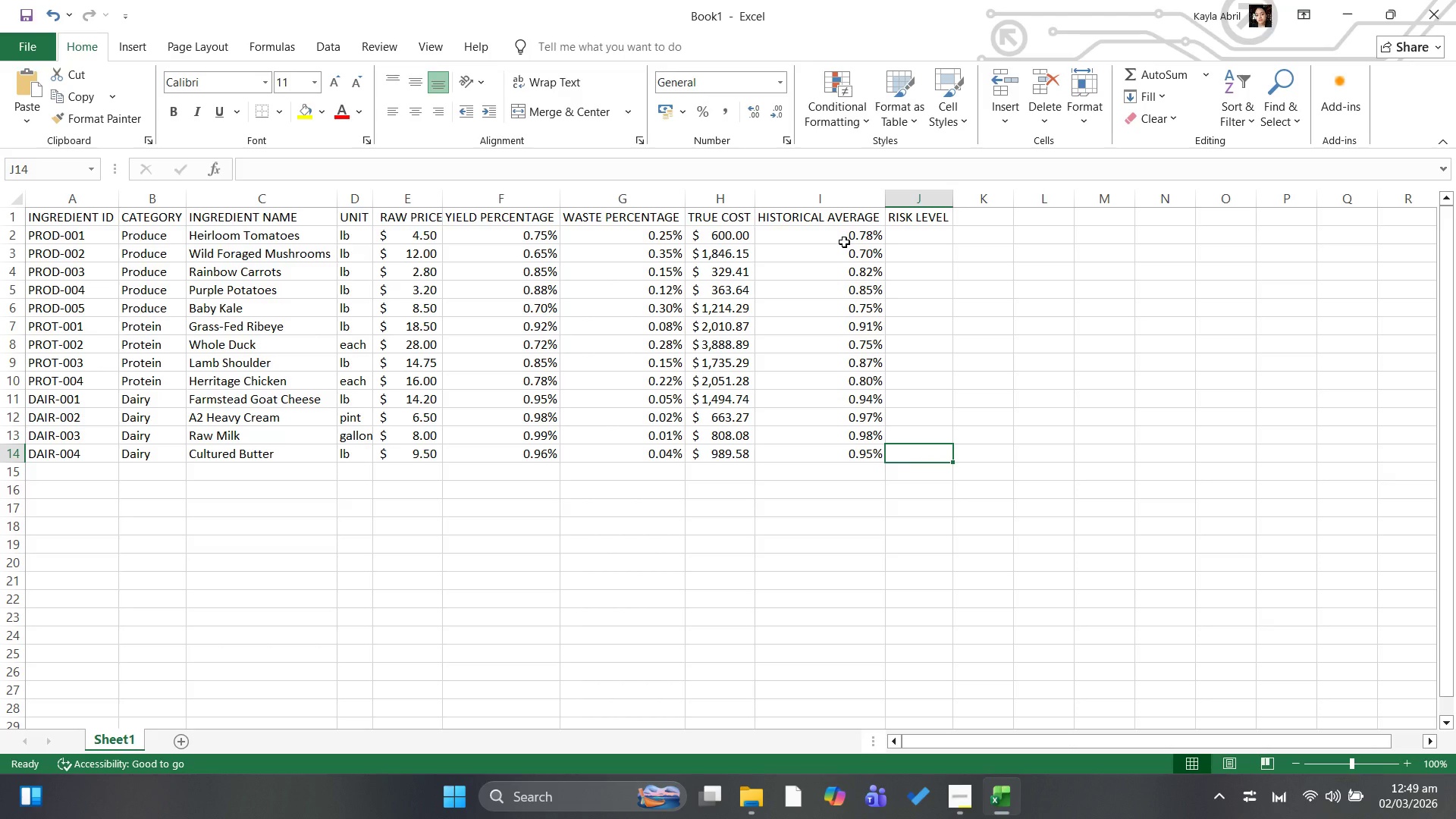 
left_click([943, 241])
 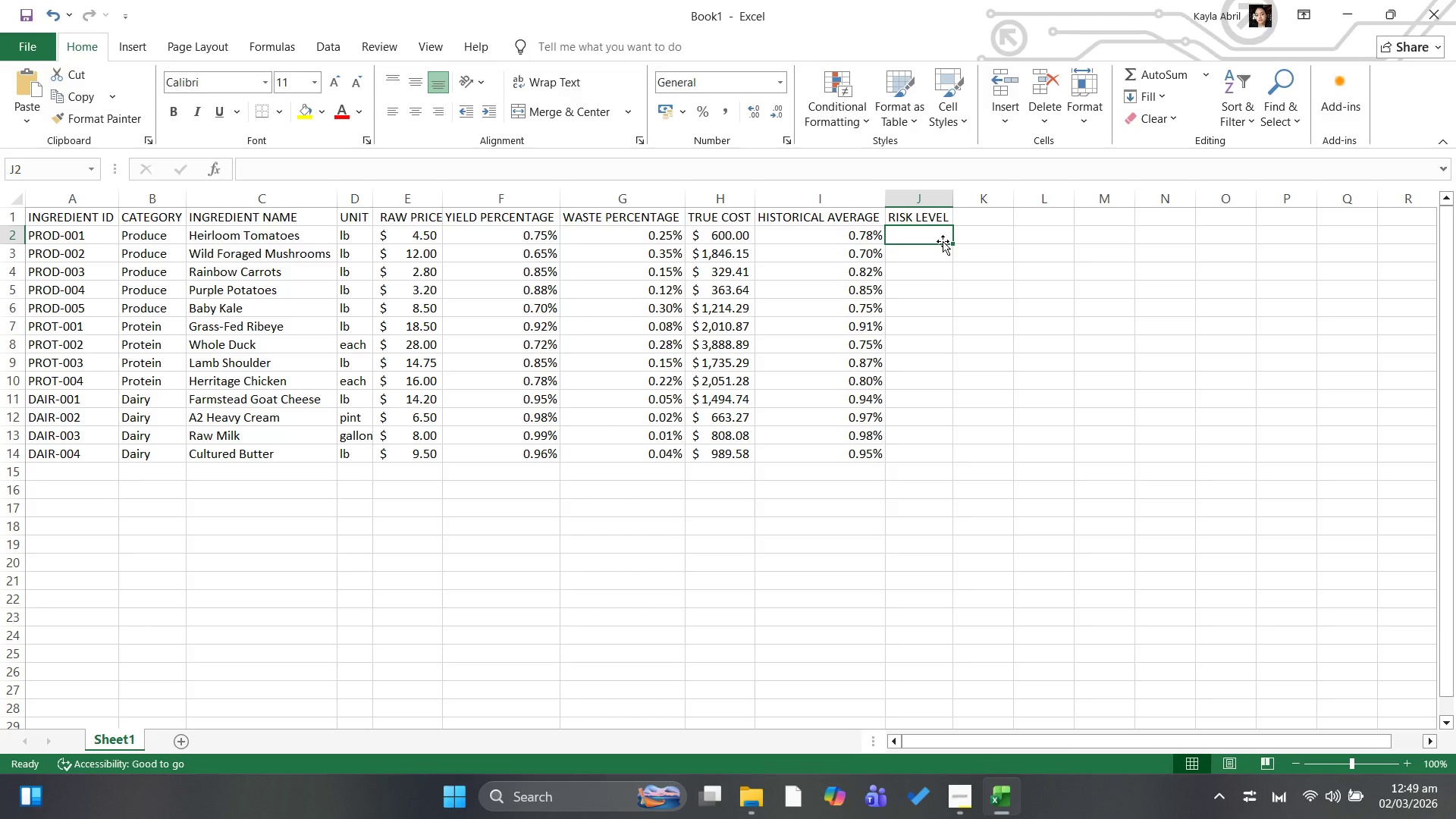 
type(=IF(ABS()
 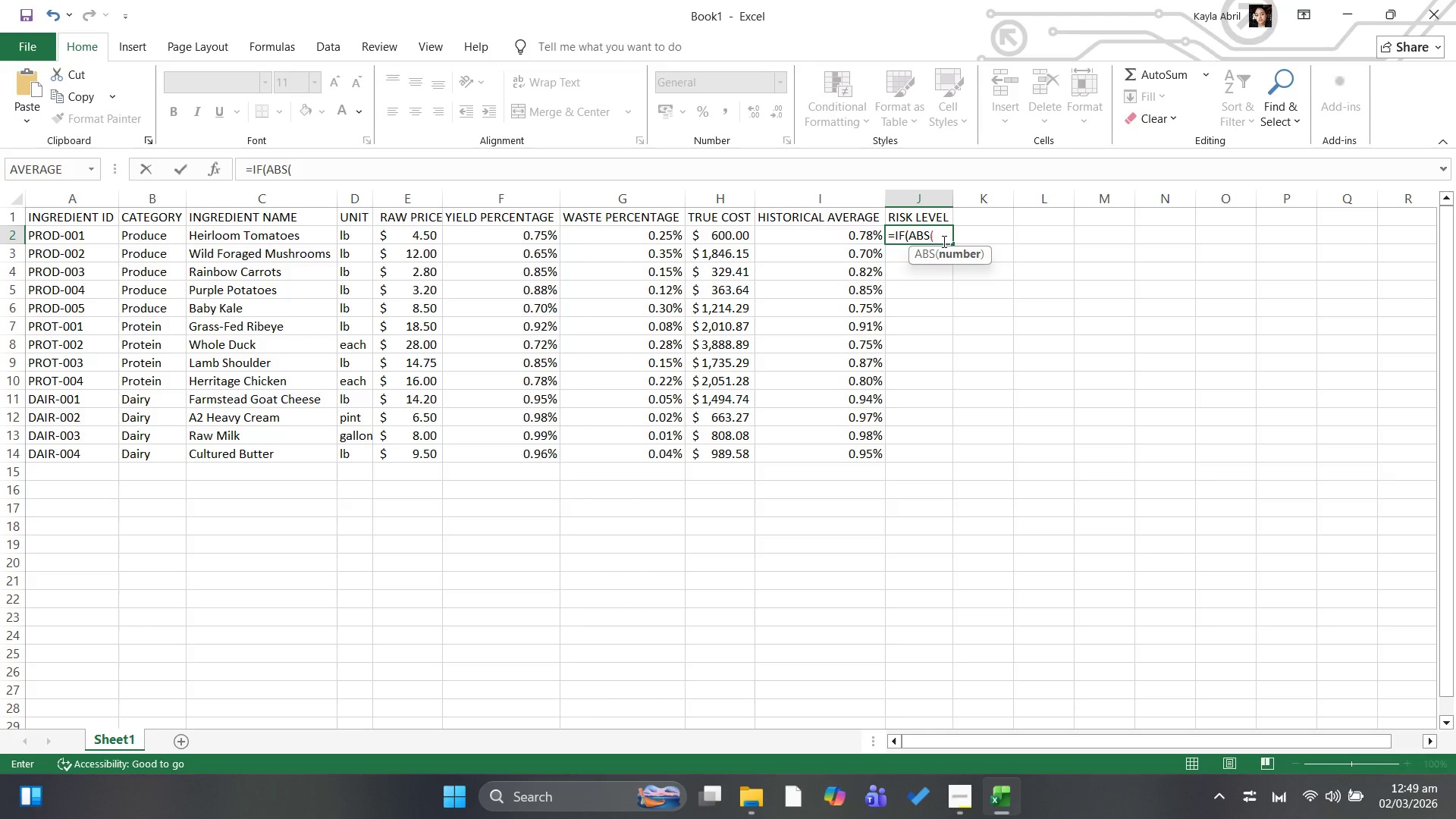 
wait(6.53)
 